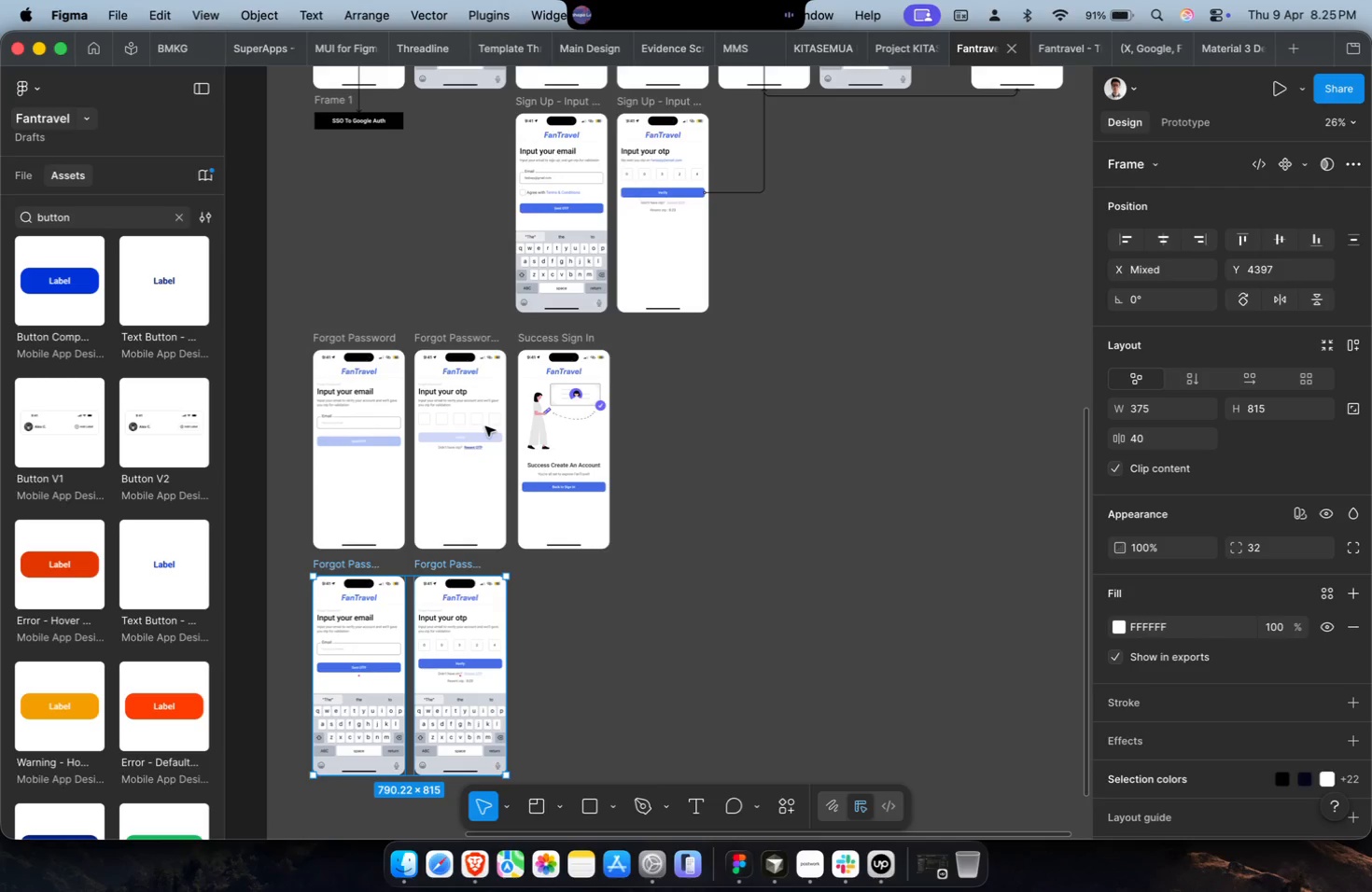 
hold_key(key=ShiftLeft, duration=0.39)
scroll: coordinate [547, 473], scroll_direction: up, amount: 2.0
 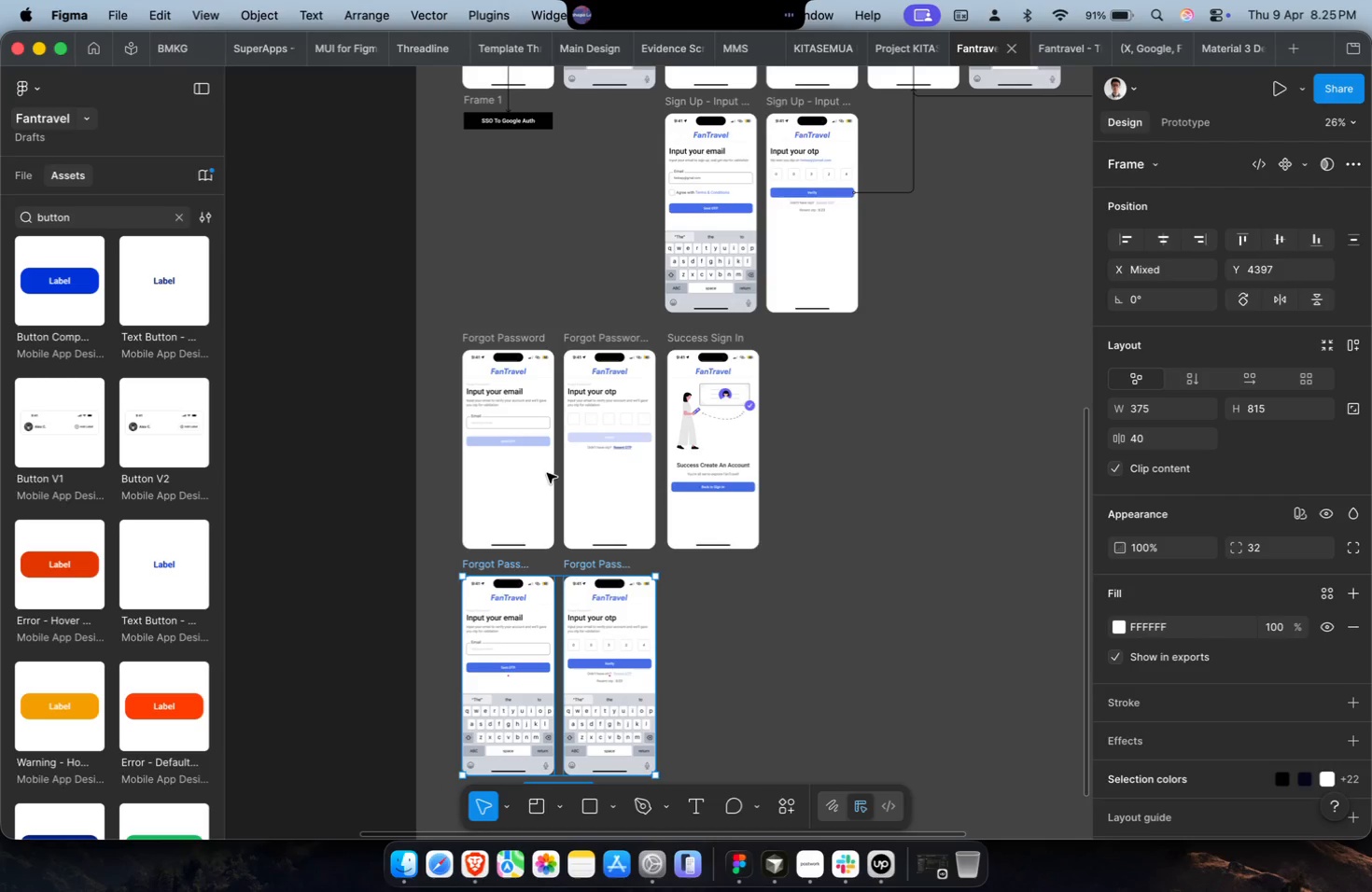 
key(Meta+CommandLeft)
 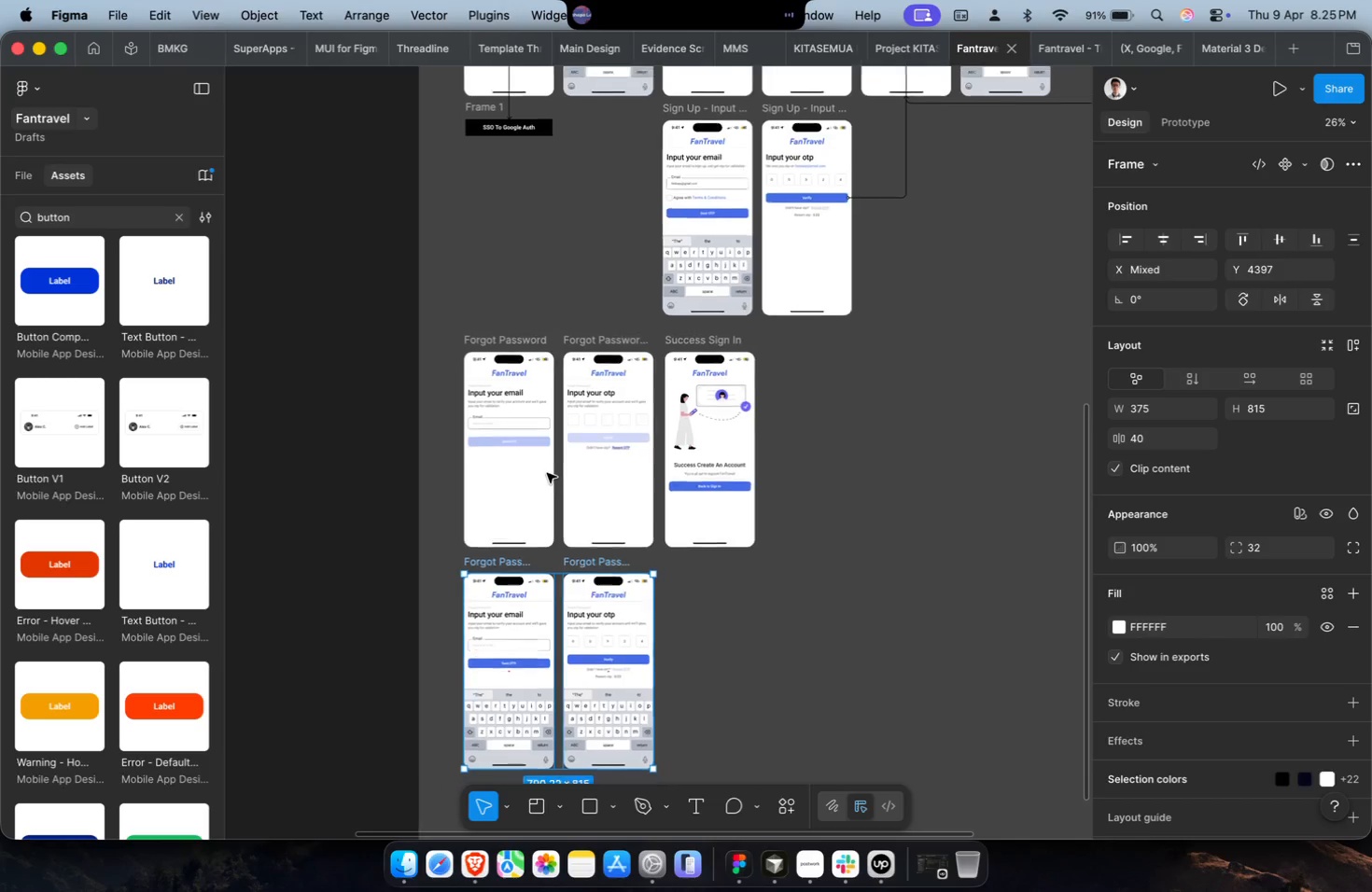 
scroll: coordinate [547, 473], scroll_direction: down, amount: 2.0
 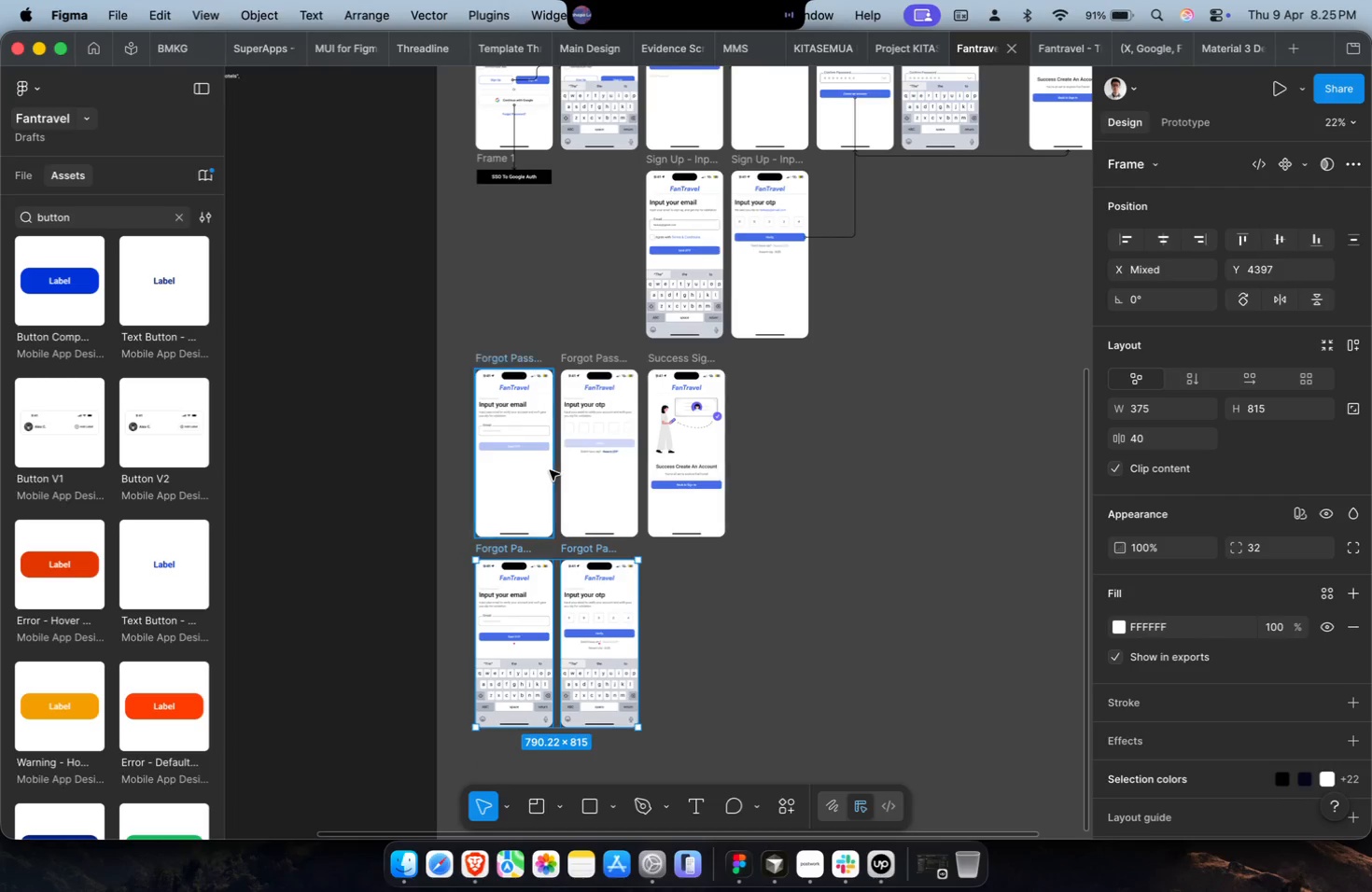 
scroll: coordinate [550, 470], scroll_direction: up, amount: 4.0
 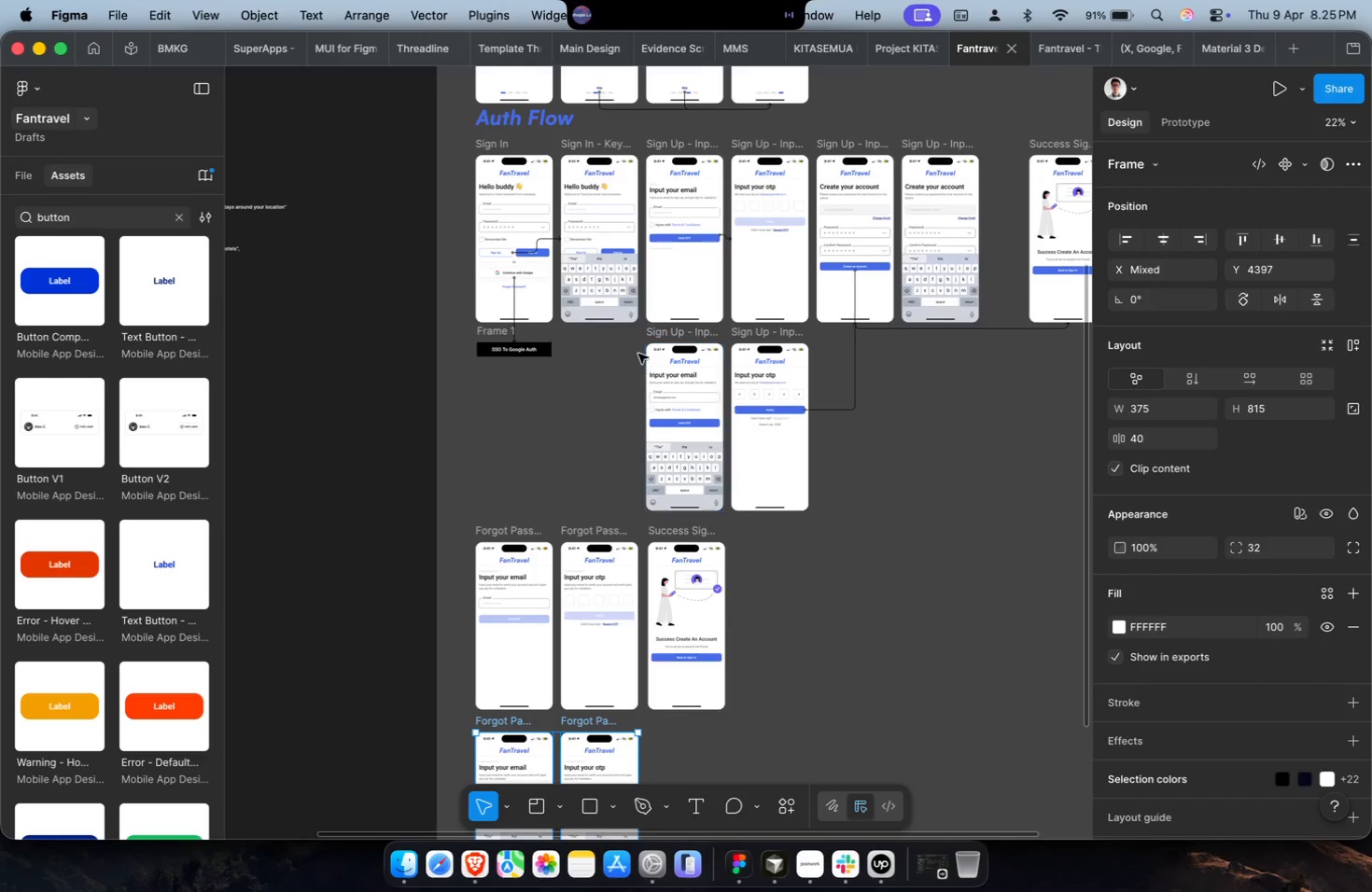 
key(Shift+ShiftLeft)
 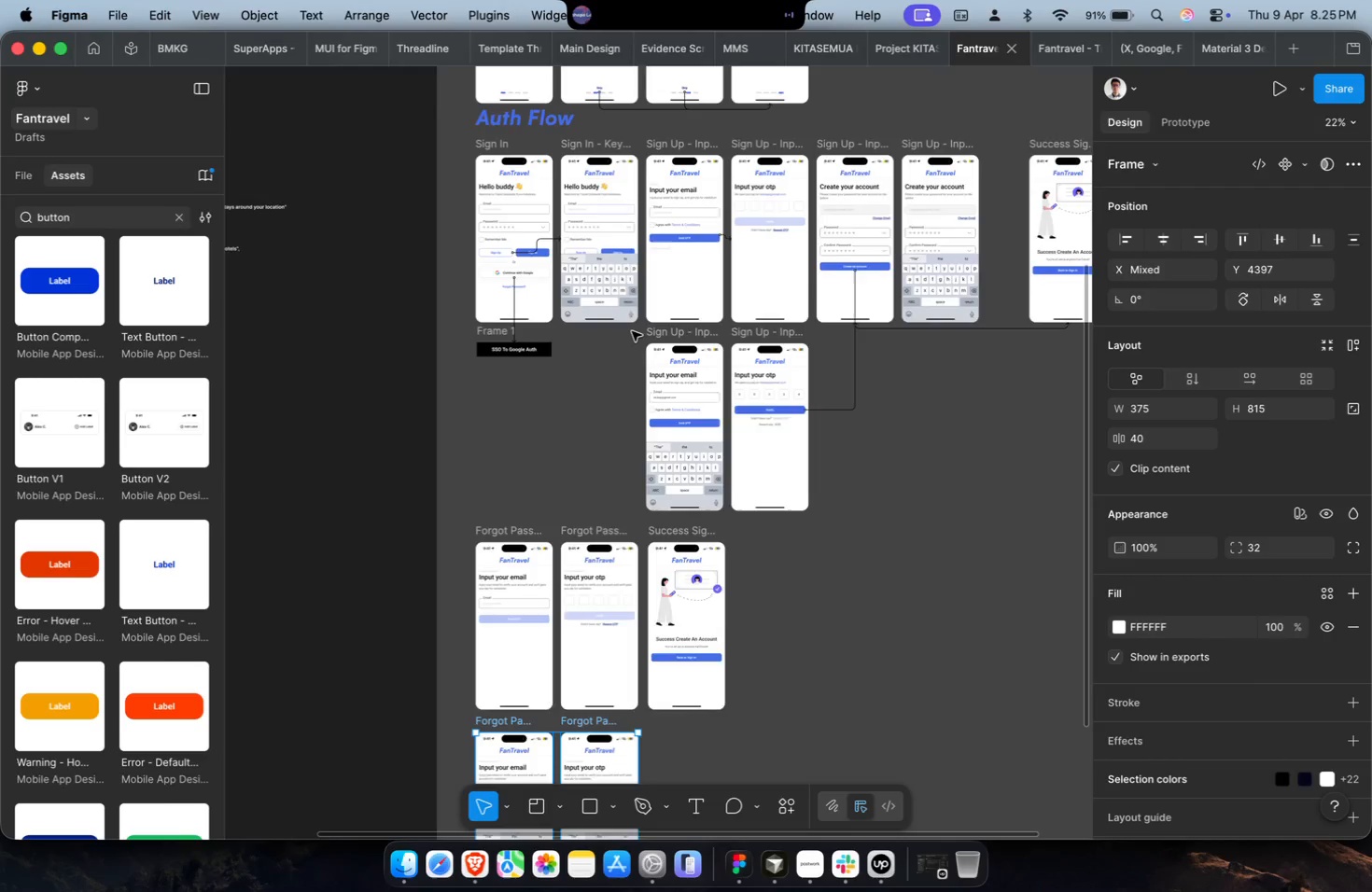 
scroll: coordinate [632, 331], scroll_direction: down, amount: 8.0
 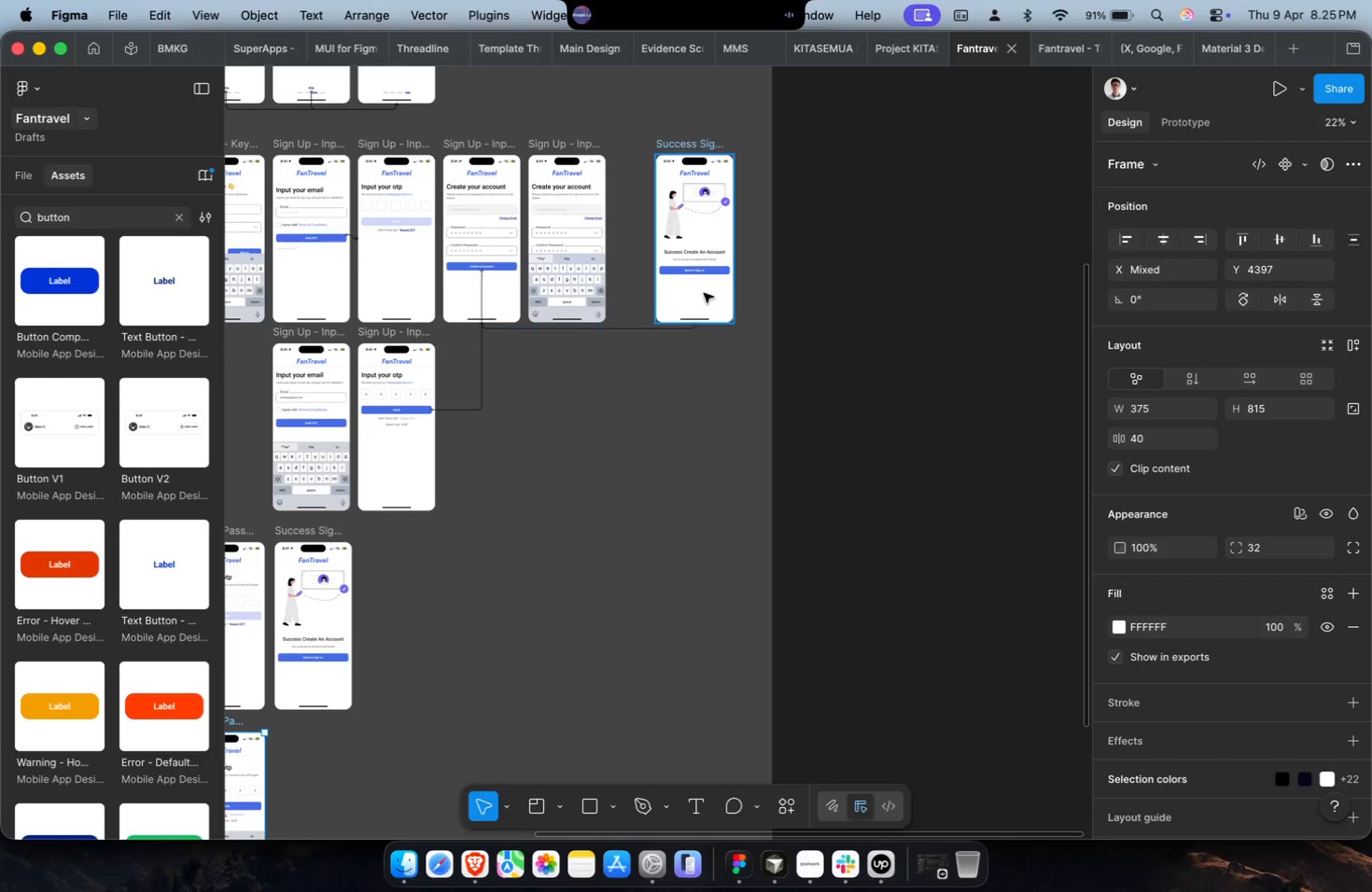 
key(Meta+CommandLeft)
 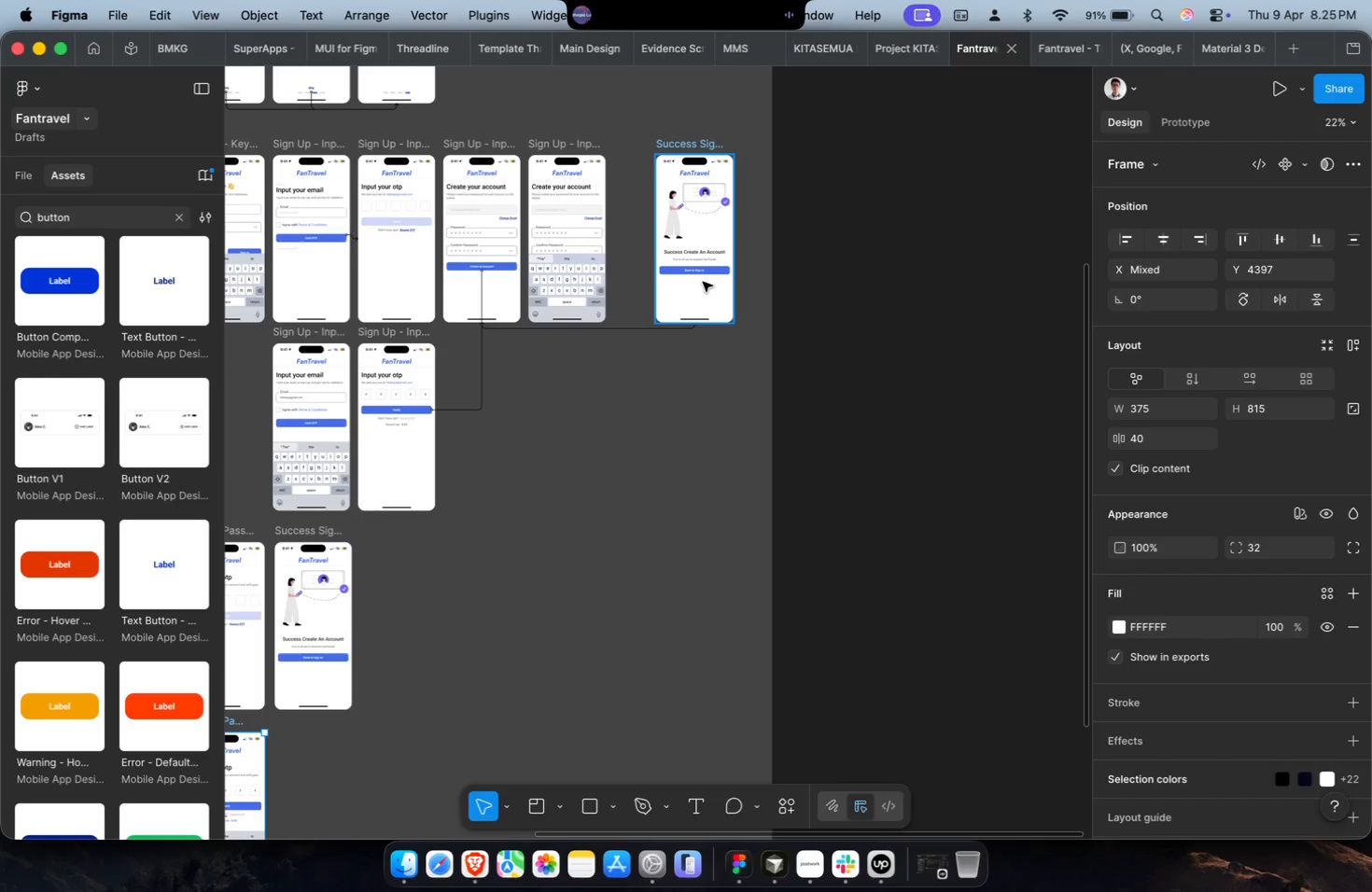 
key(Shift+ShiftLeft)
 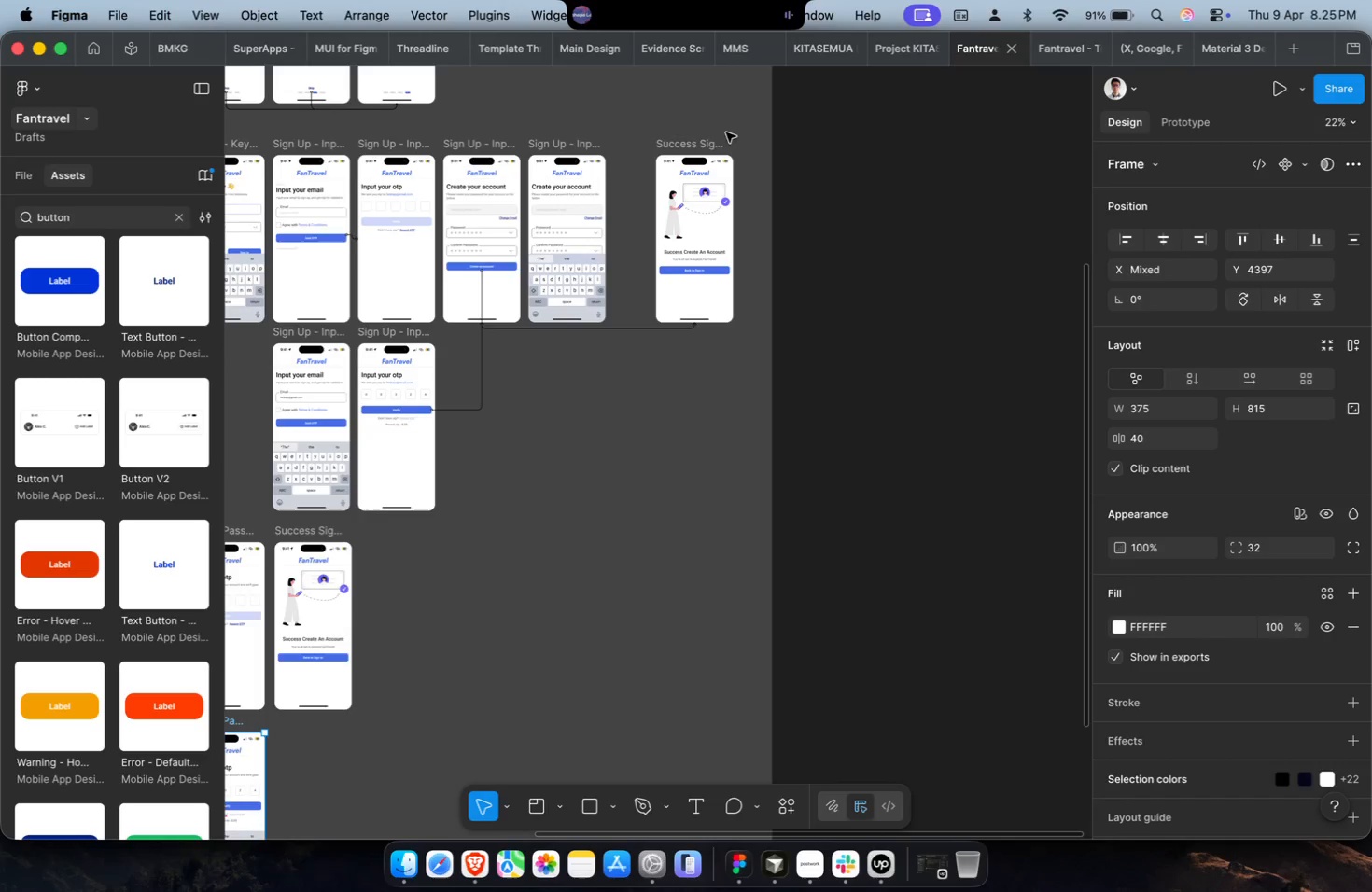 
left_click([706, 136])
 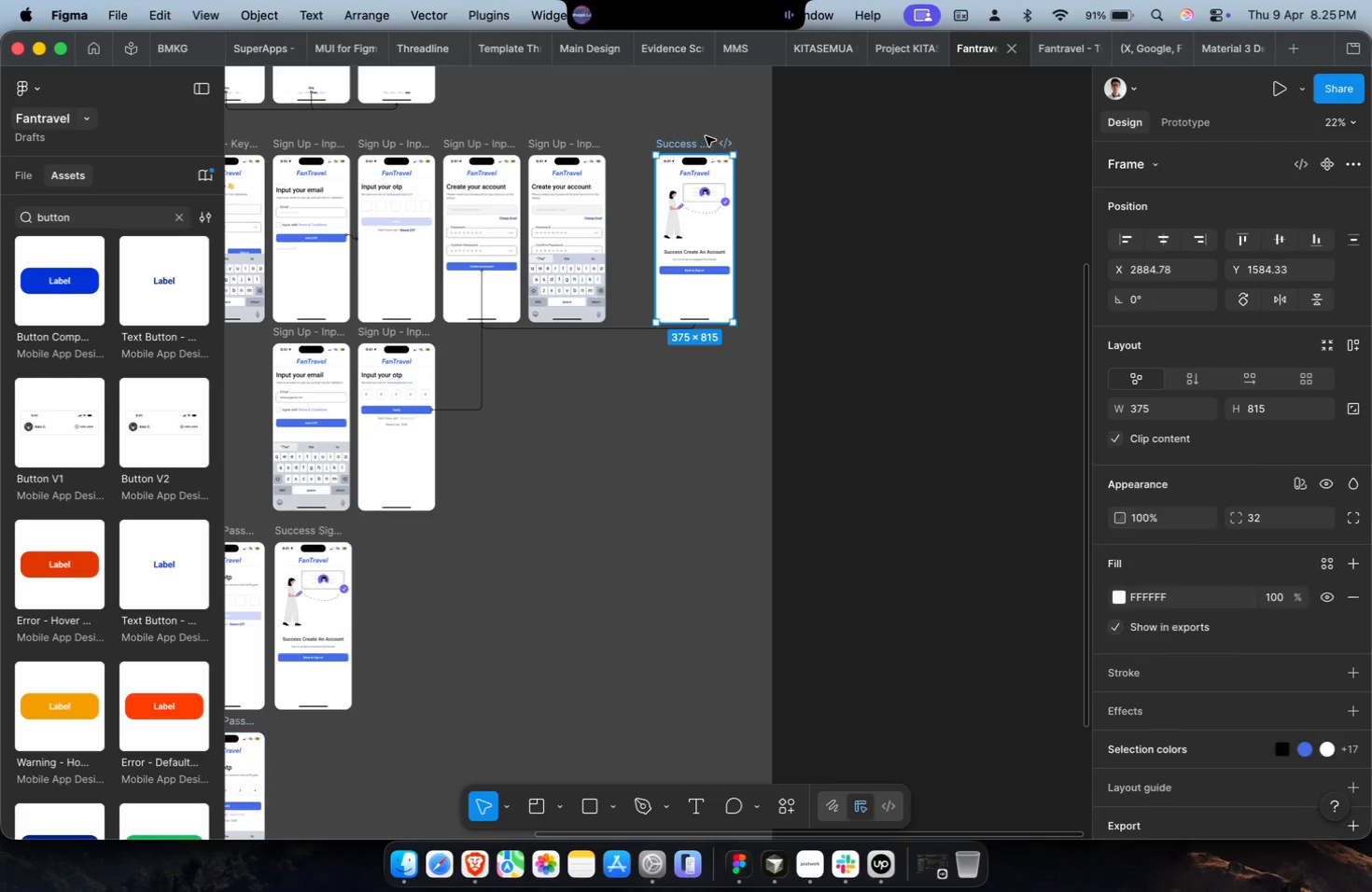 
key(Meta+CommandLeft)
 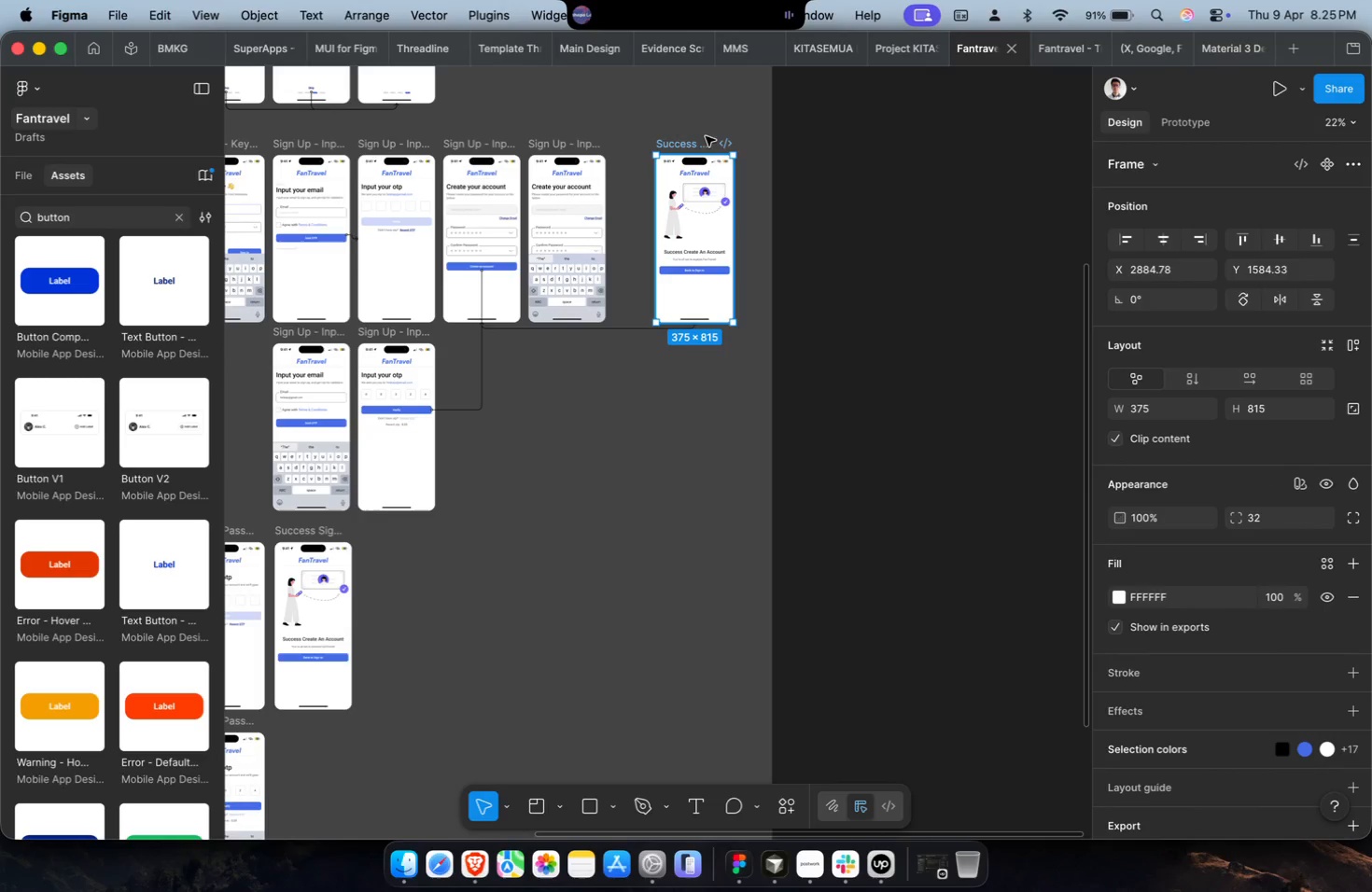 
key(Meta+C)
 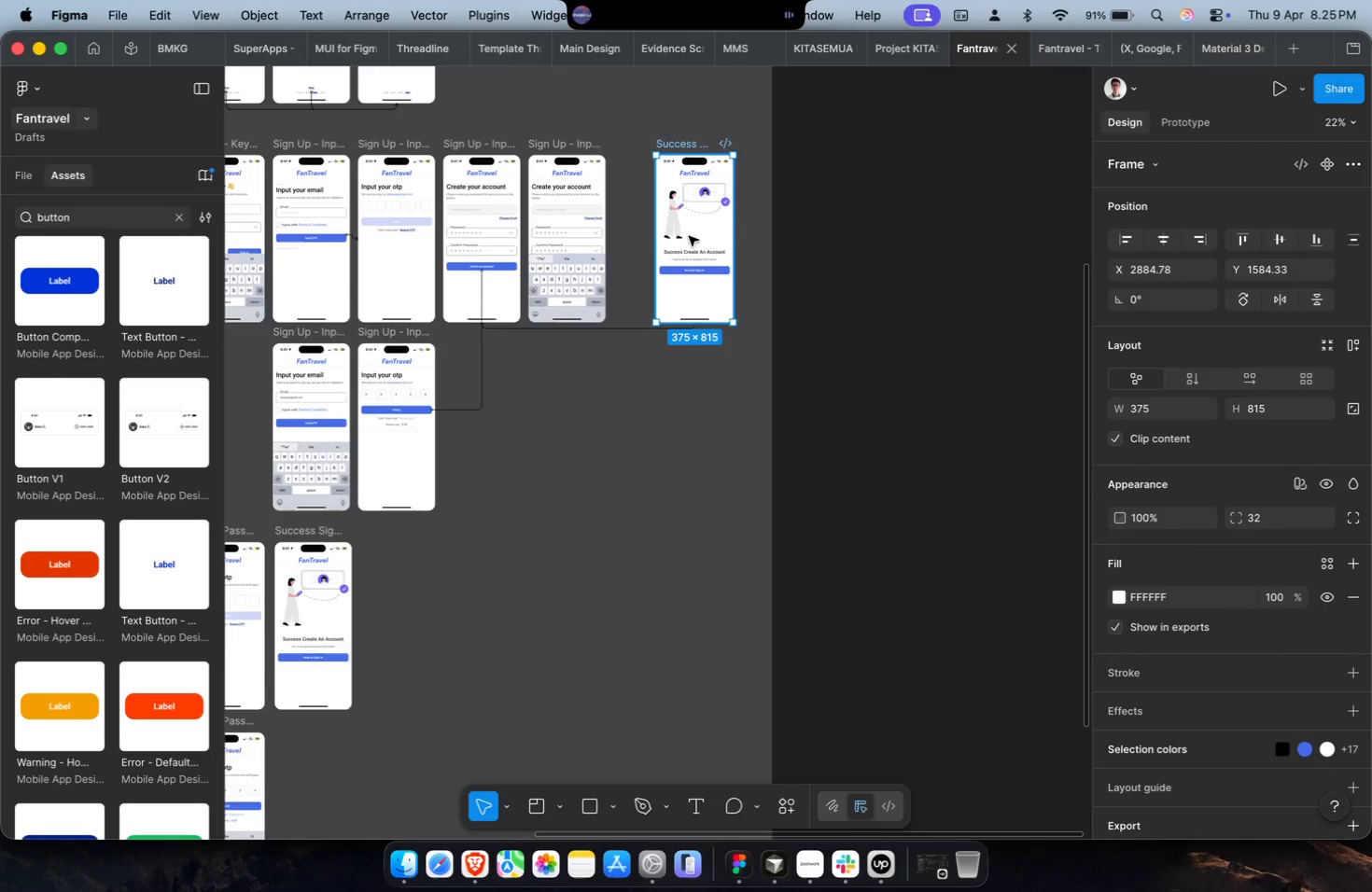 
key(Shift+ShiftLeft)
 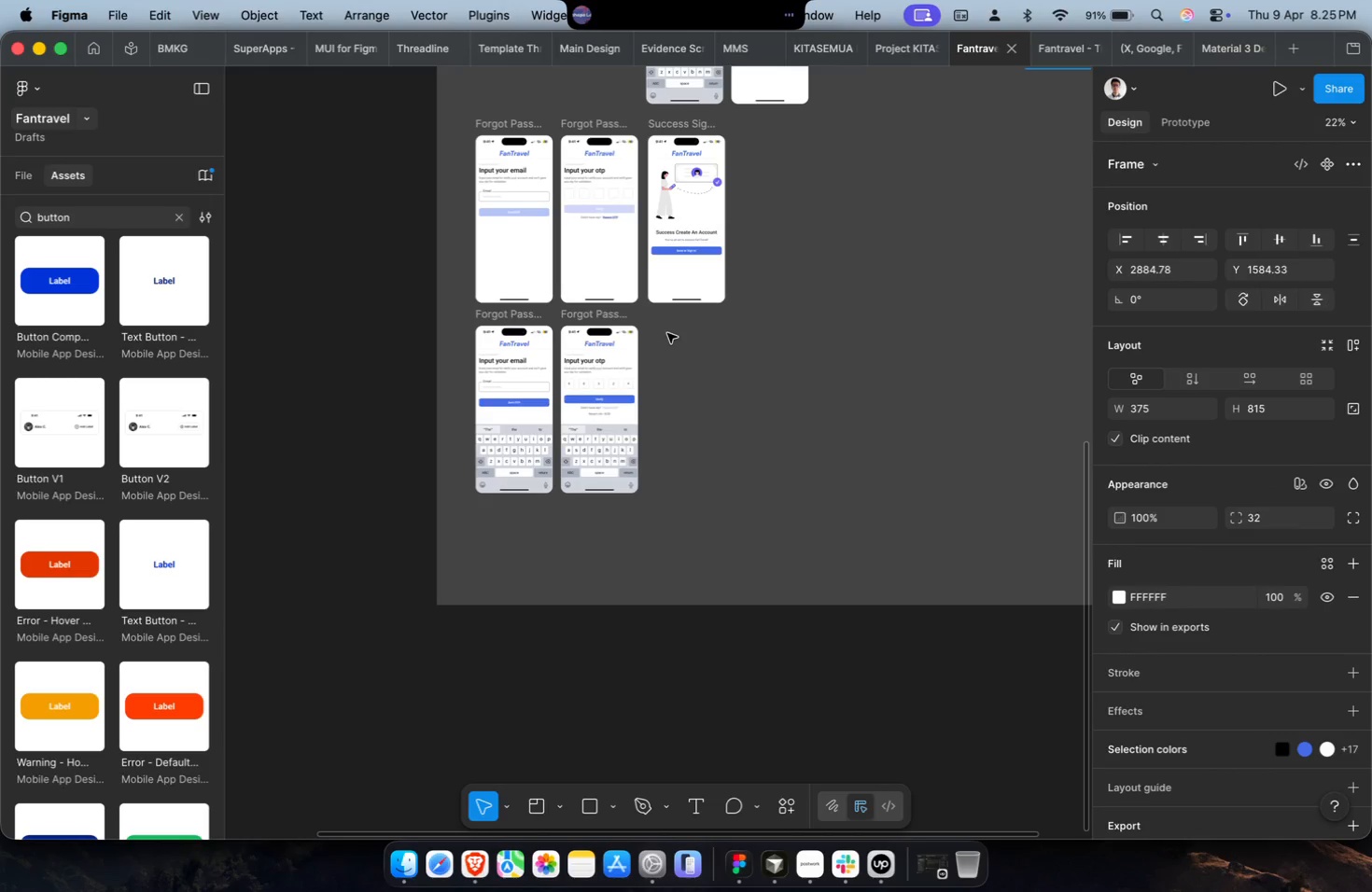 
scroll: coordinate [664, 319], scroll_direction: down, amount: 10.0
 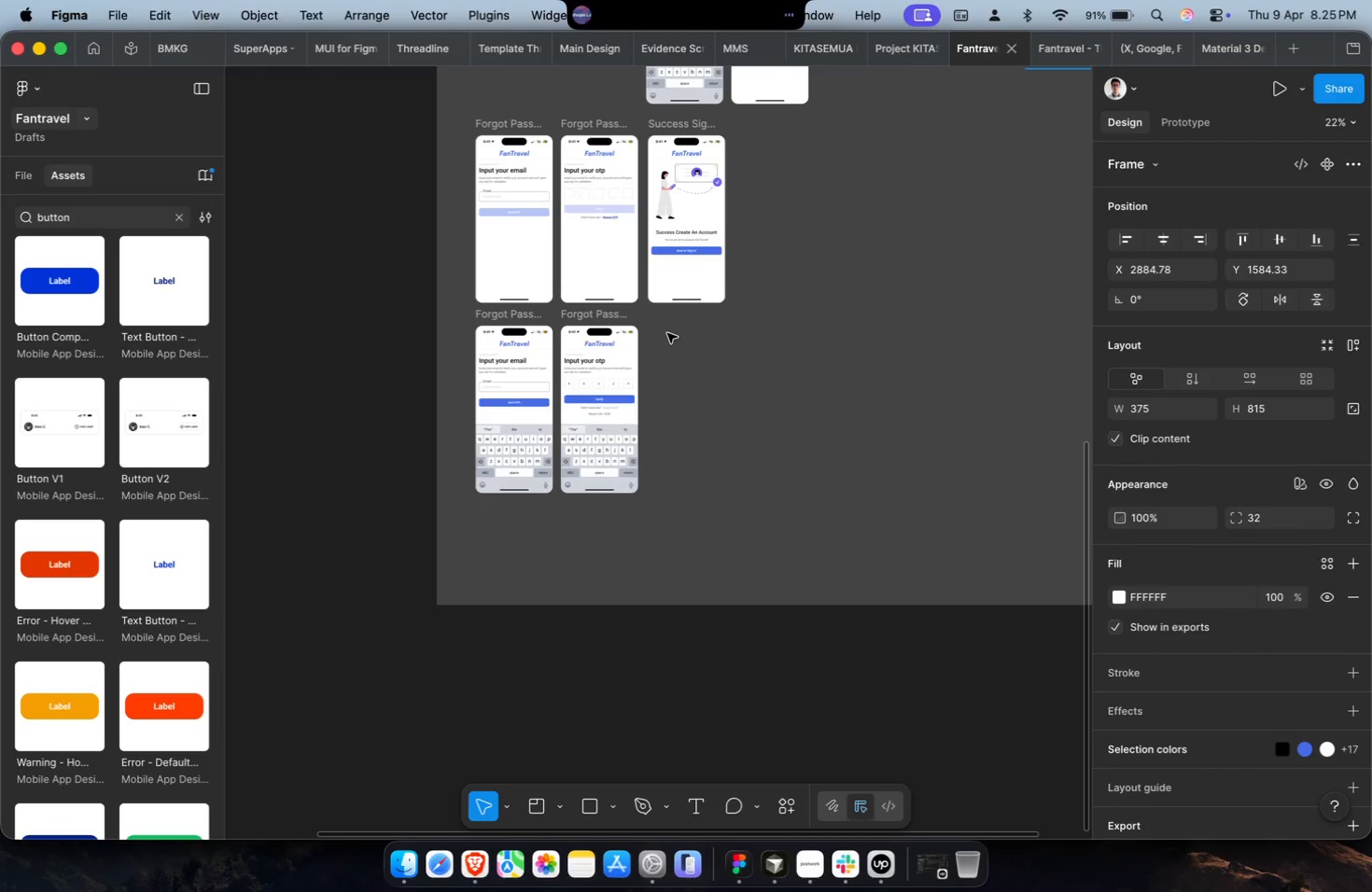 
key(Meta+CommandLeft)
 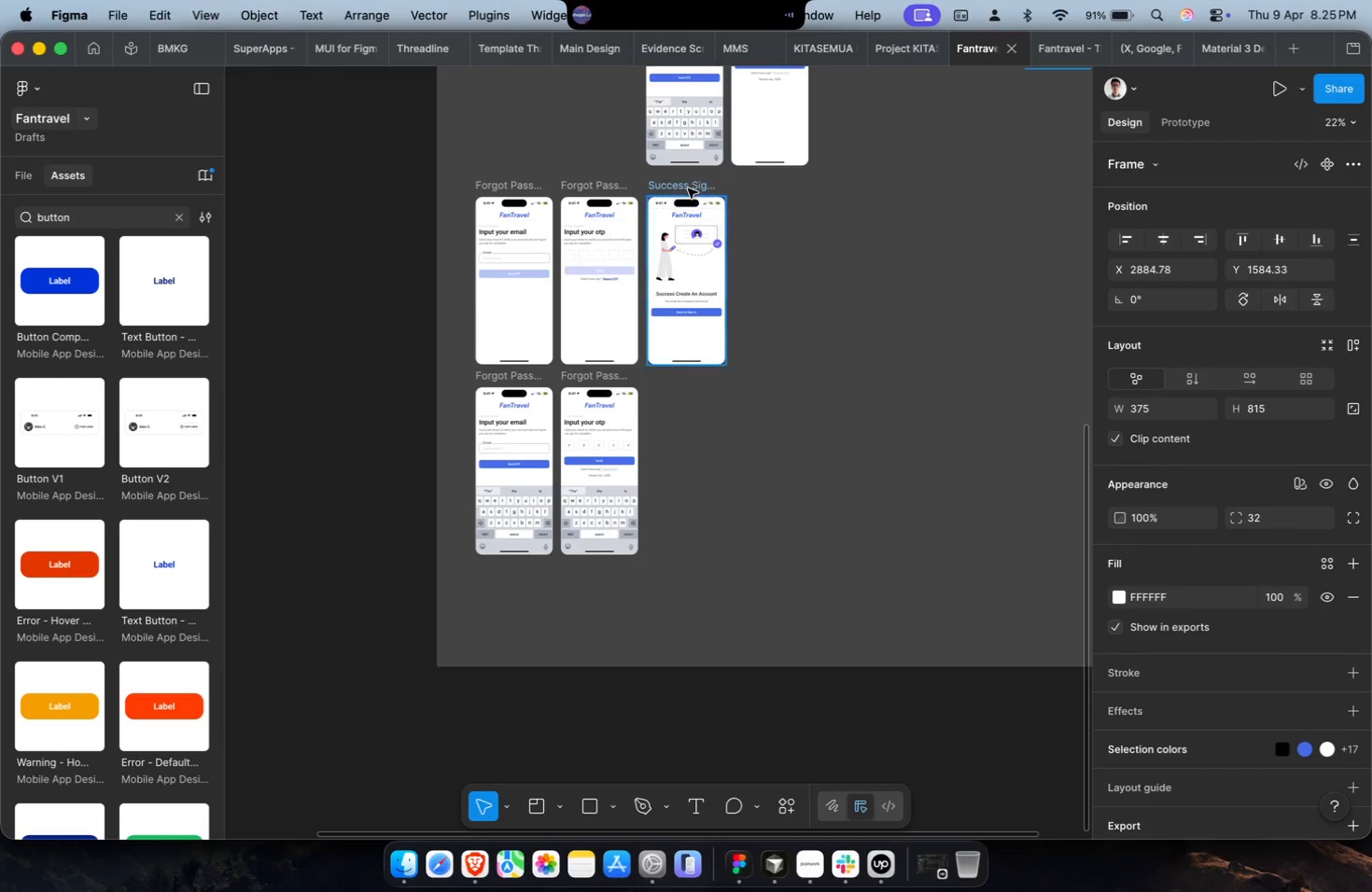 
scroll: coordinate [667, 333], scroll_direction: up, amount: 2.0
 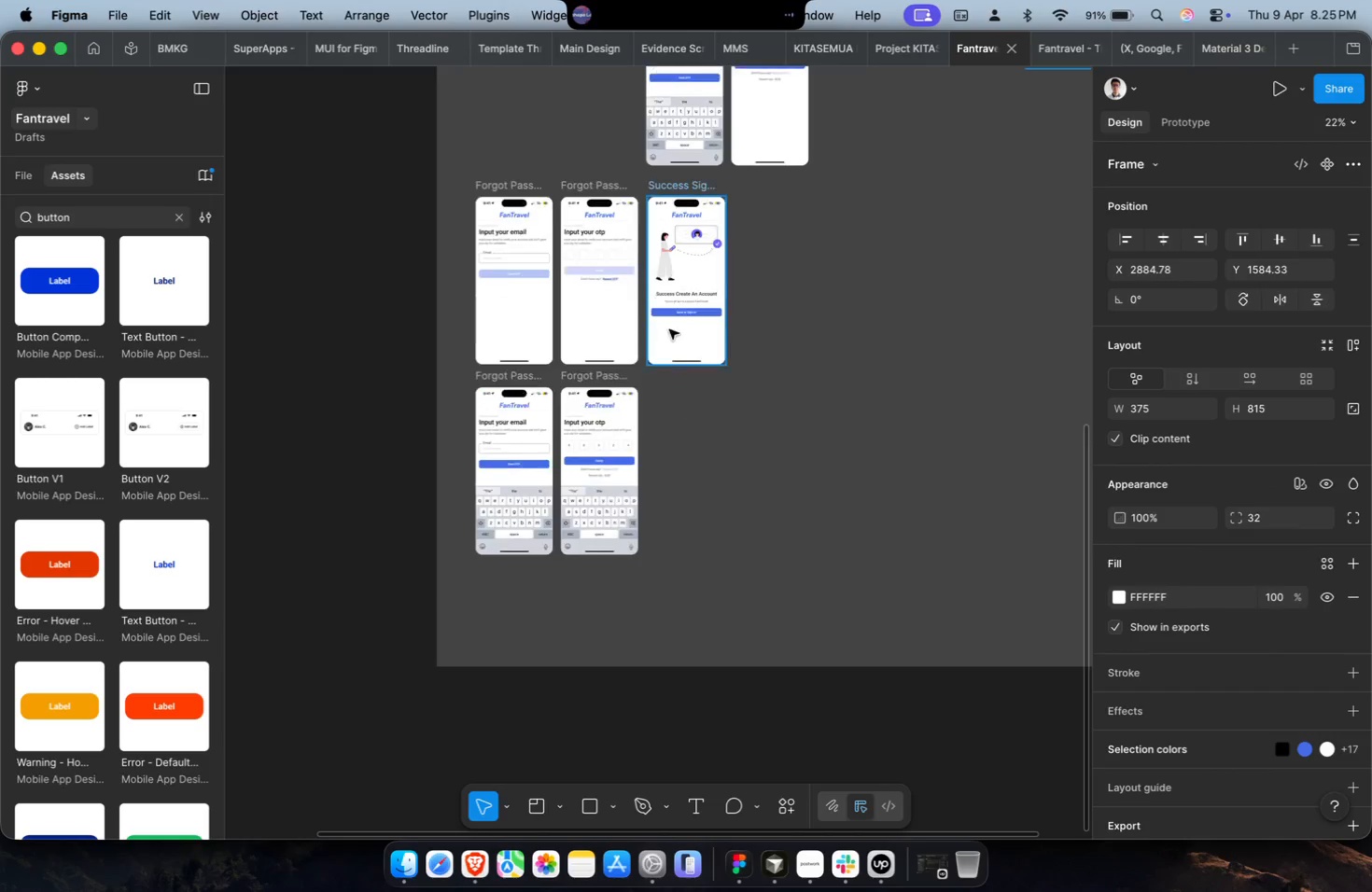 
left_click_drag(start_coordinate=[686, 185], to_coordinate=[733, 251])
 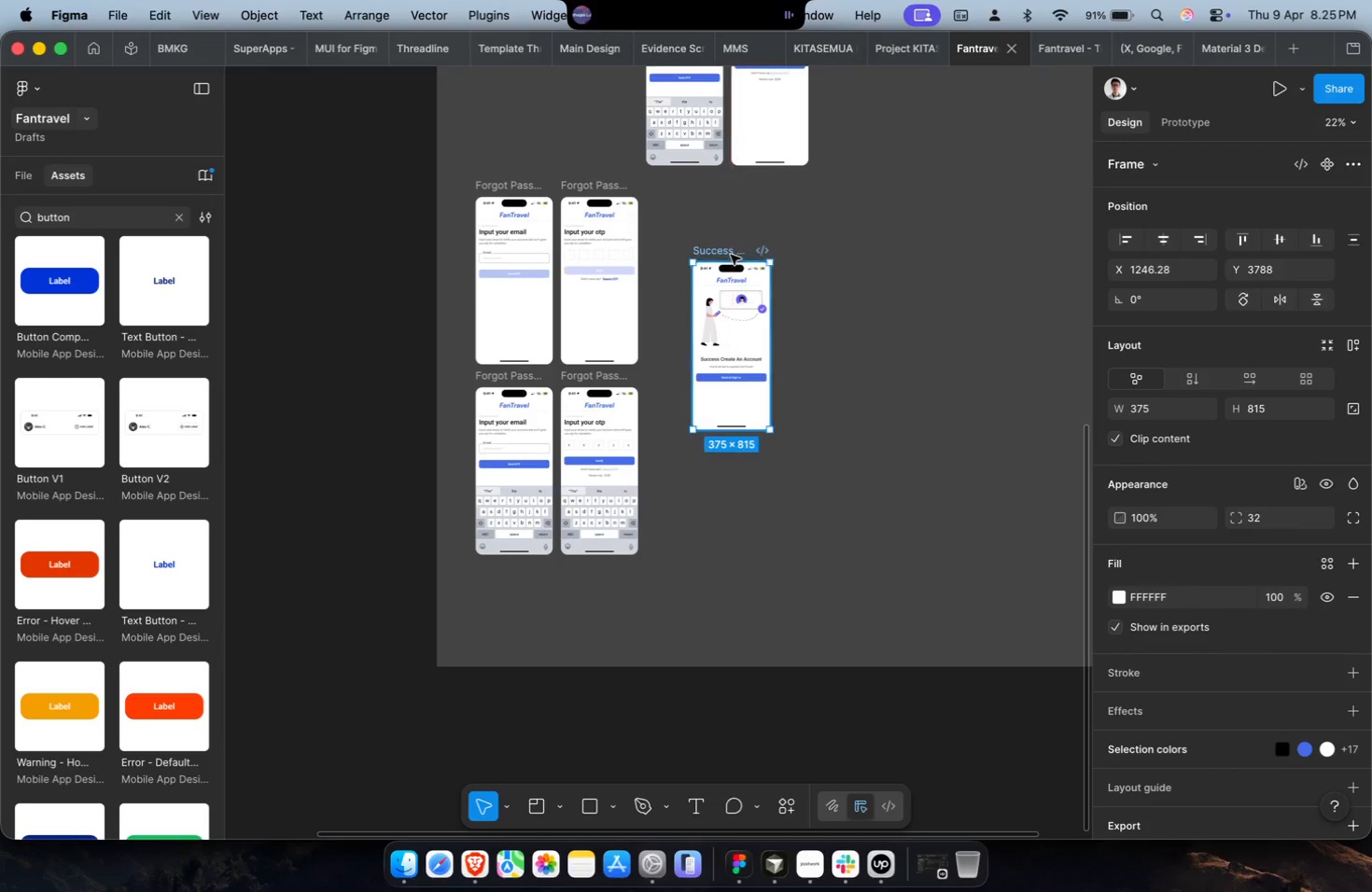 
key(Meta+1)
 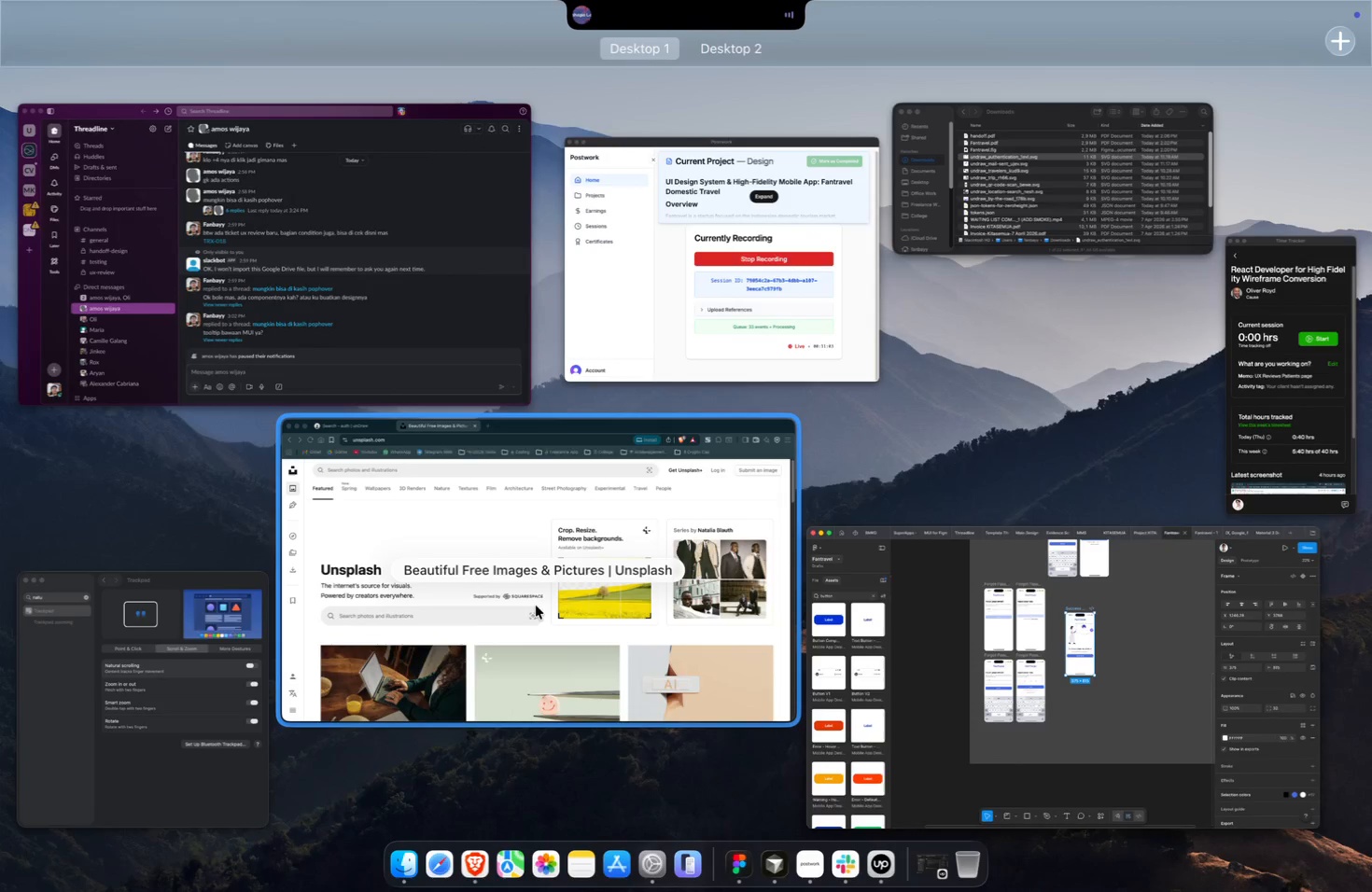 
left_click([535, 594])
 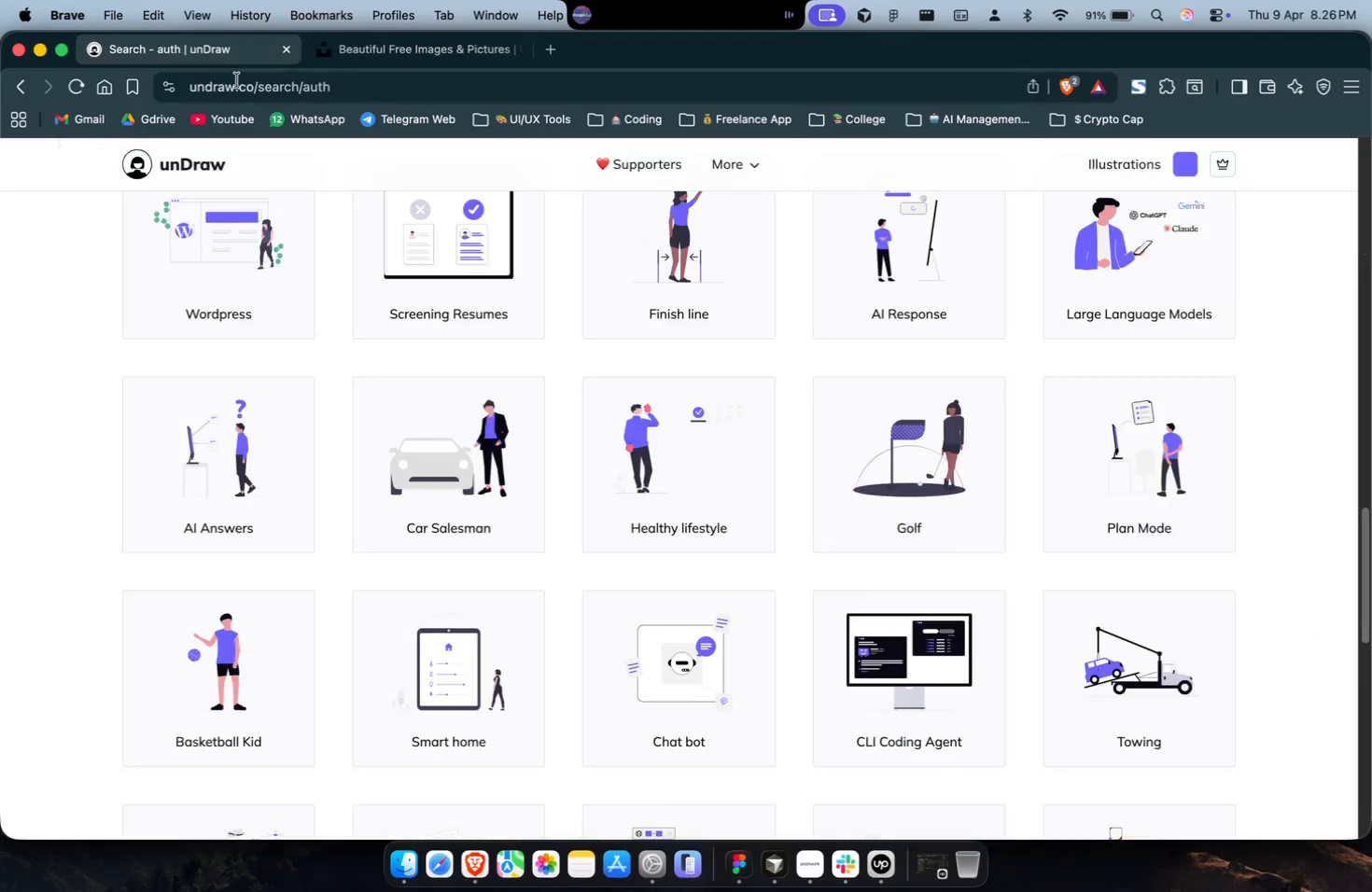 
scroll: coordinate [514, 321], scroll_direction: up, amount: 50.0
 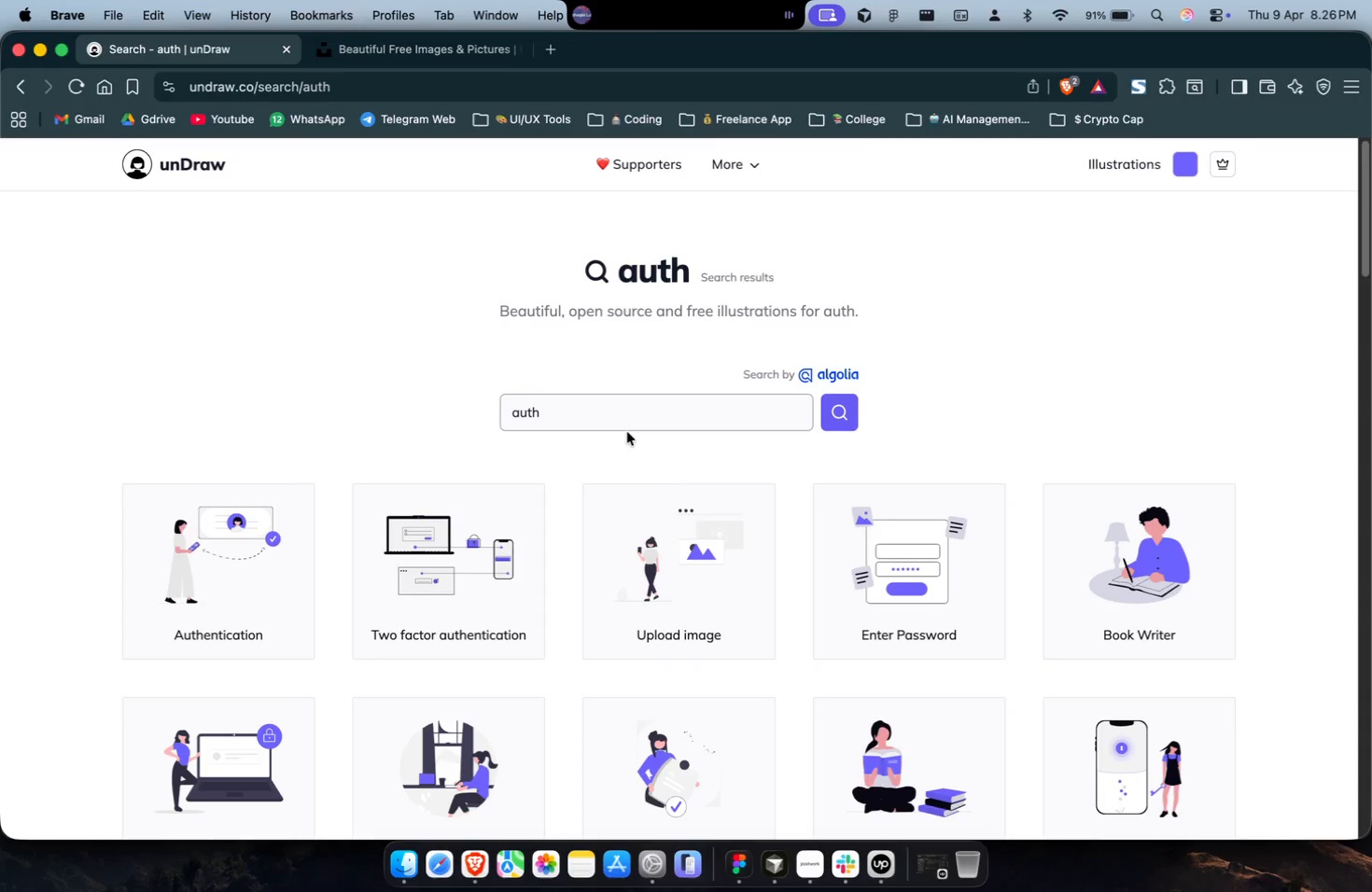 
left_click([627, 425])
 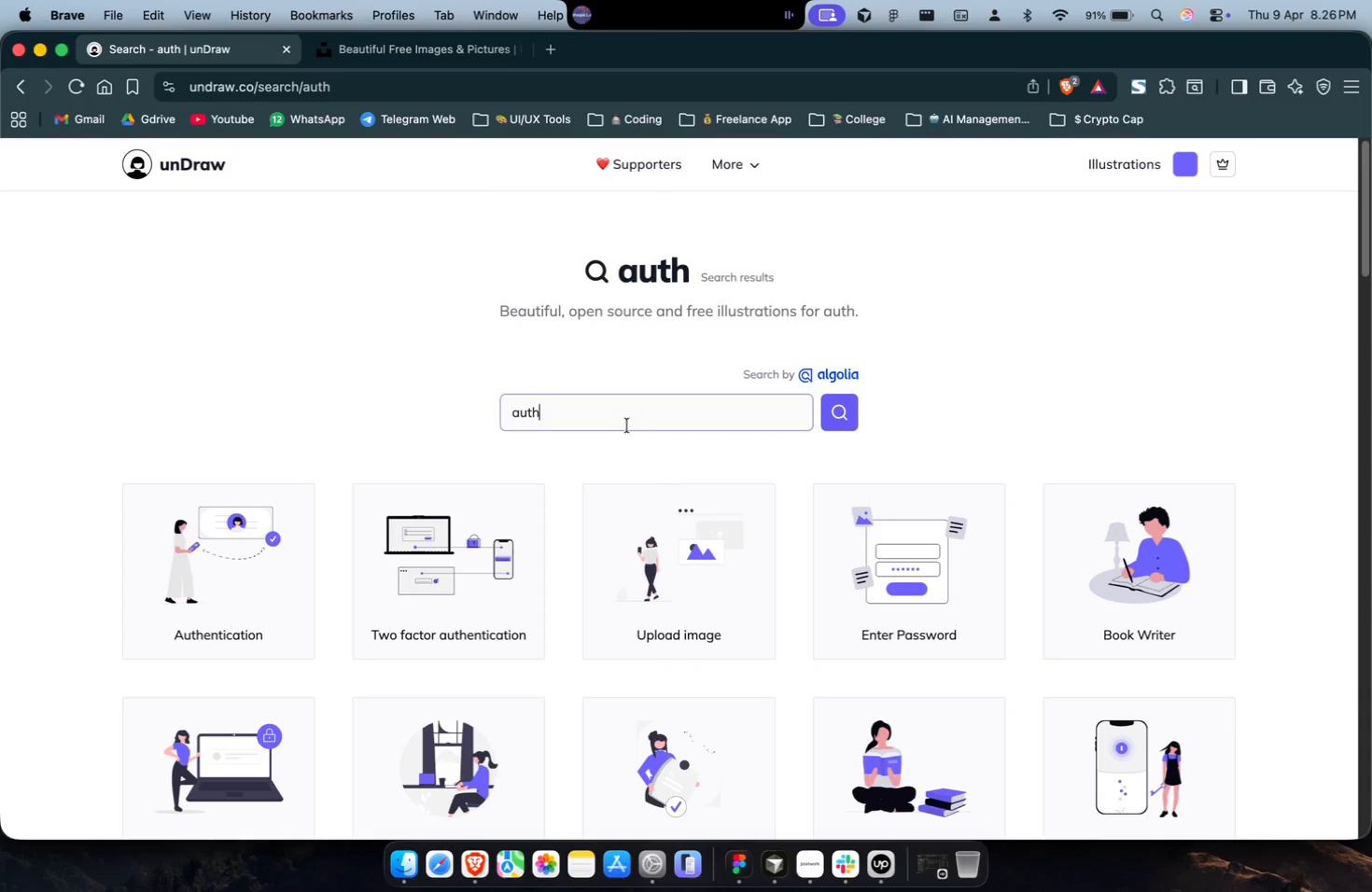 
key(Meta+A)
 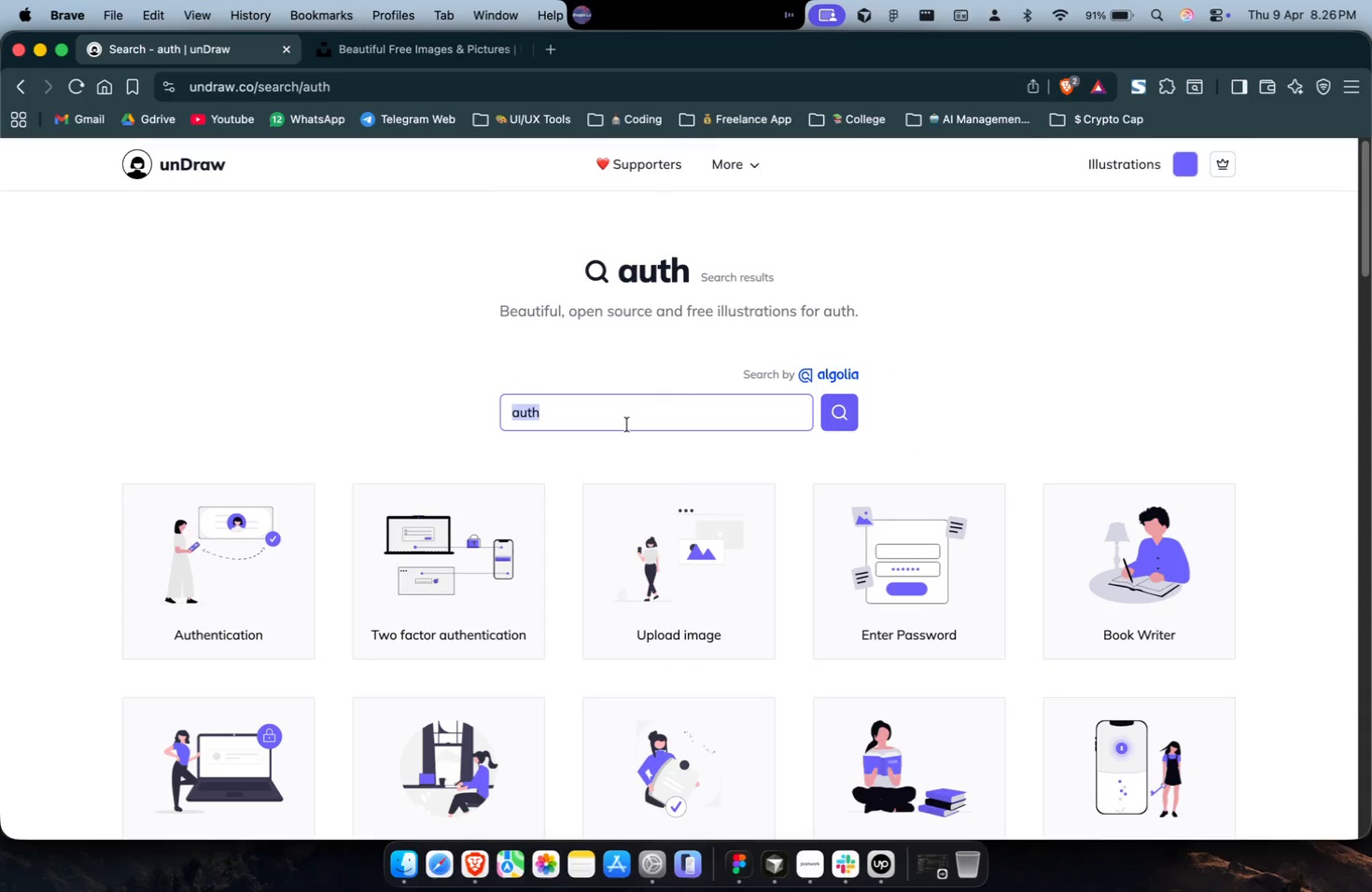 
type(success)
 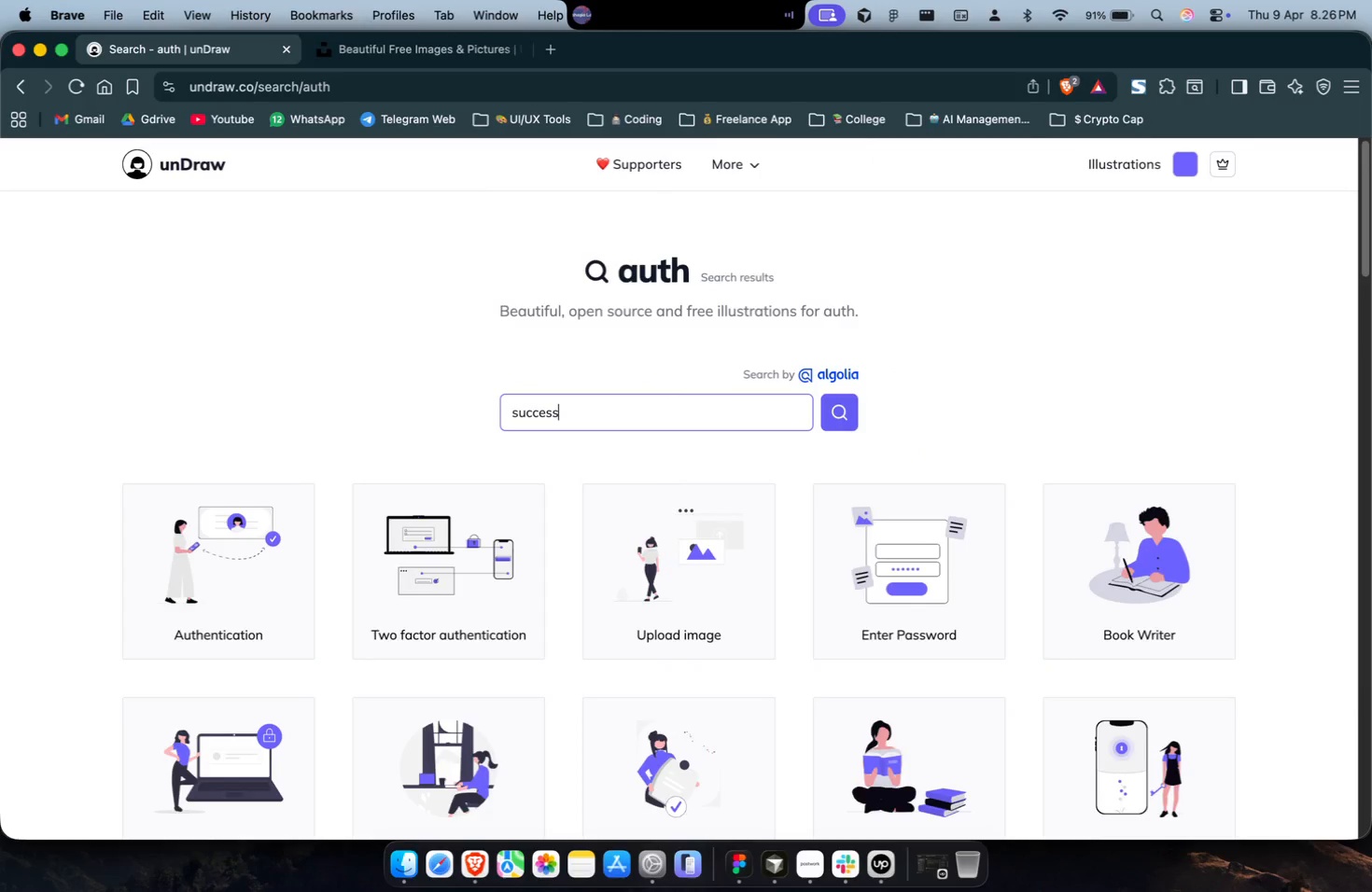 
key(Enter)
 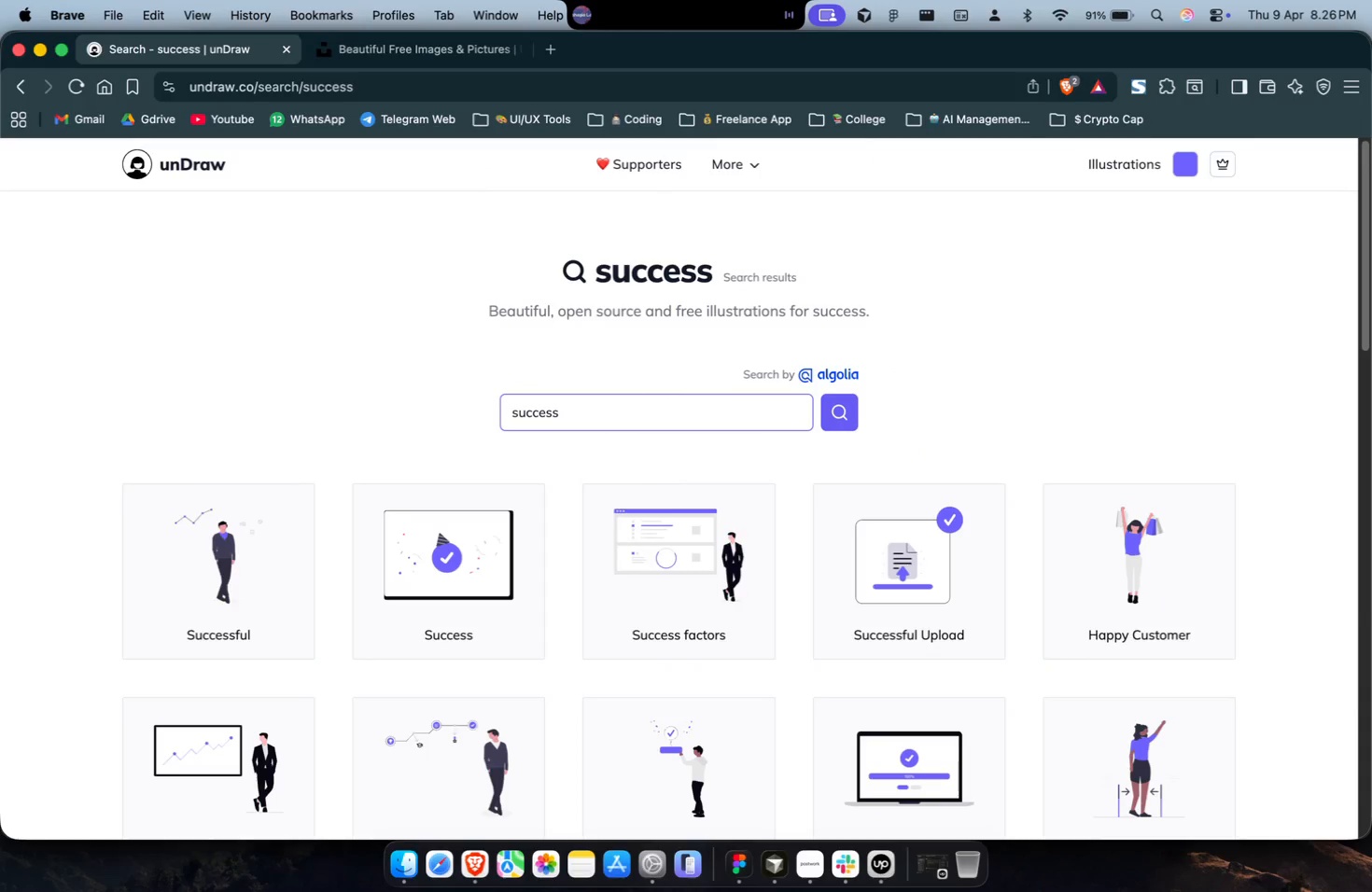 
scroll: coordinate [623, 436], scroll_direction: down, amount: 26.0
 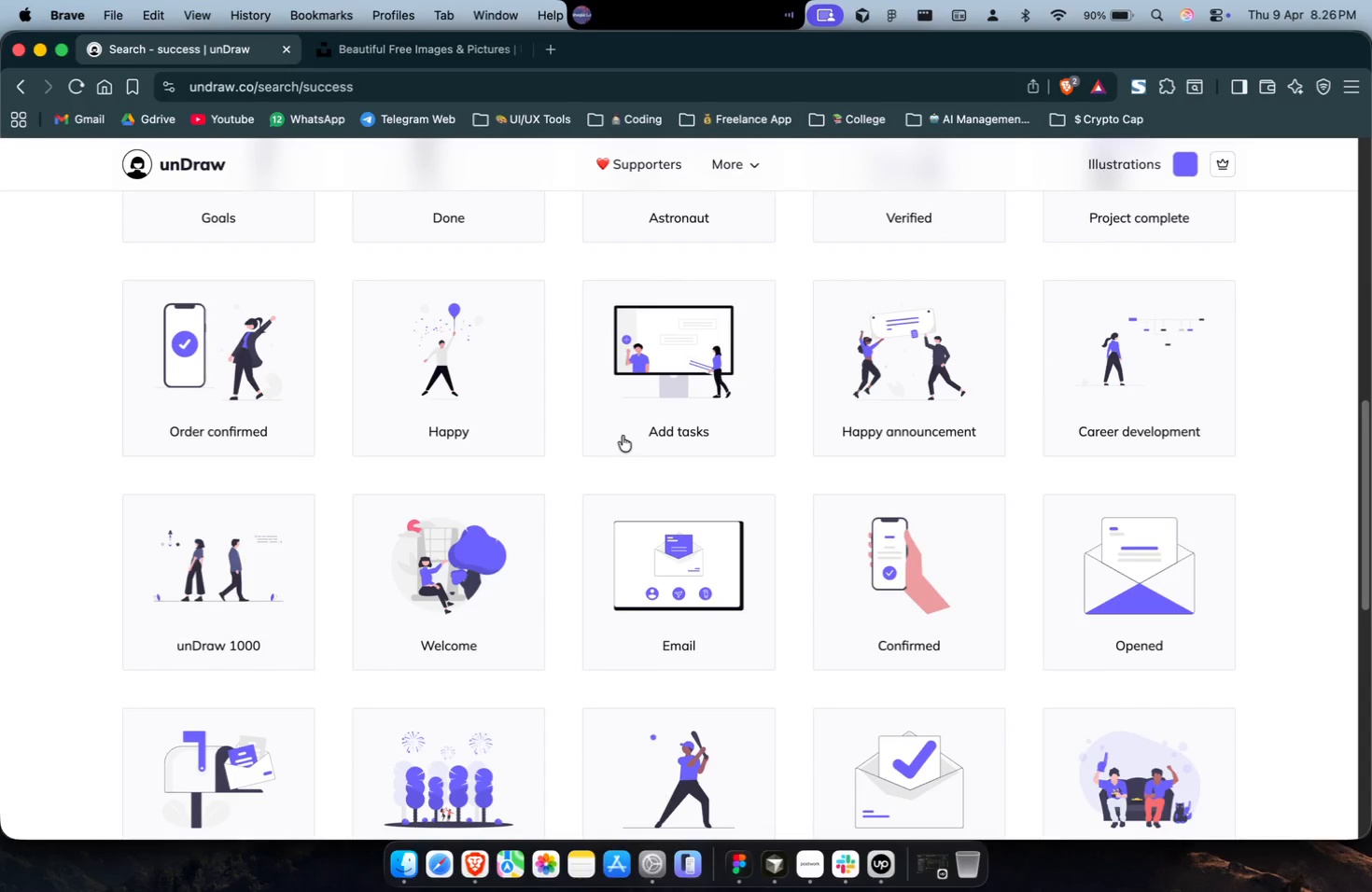 
scroll: coordinate [622, 445], scroll_direction: down, amount: 12.0
 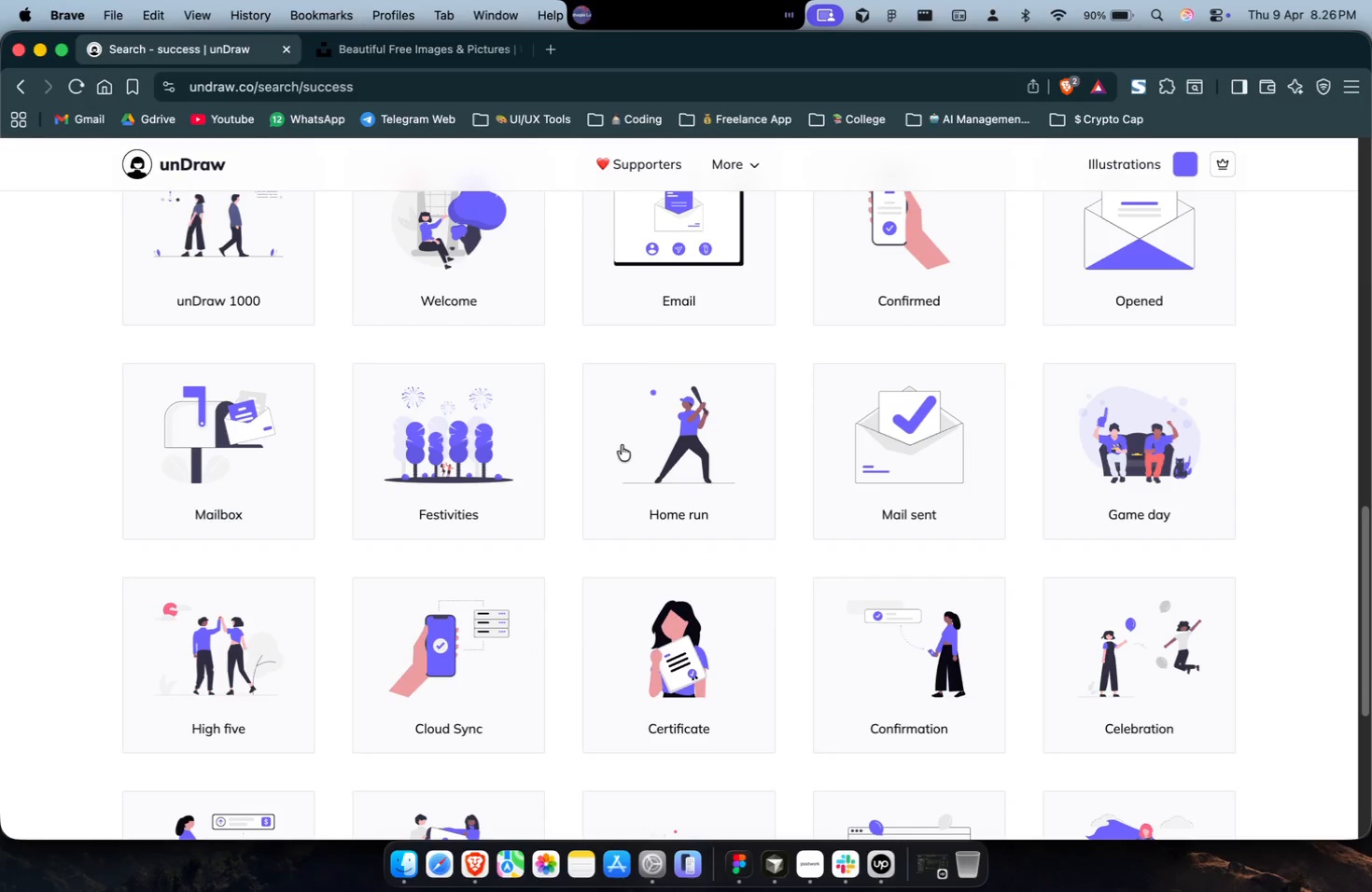 
scroll: coordinate [622, 445], scroll_direction: up, amount: 2.0
 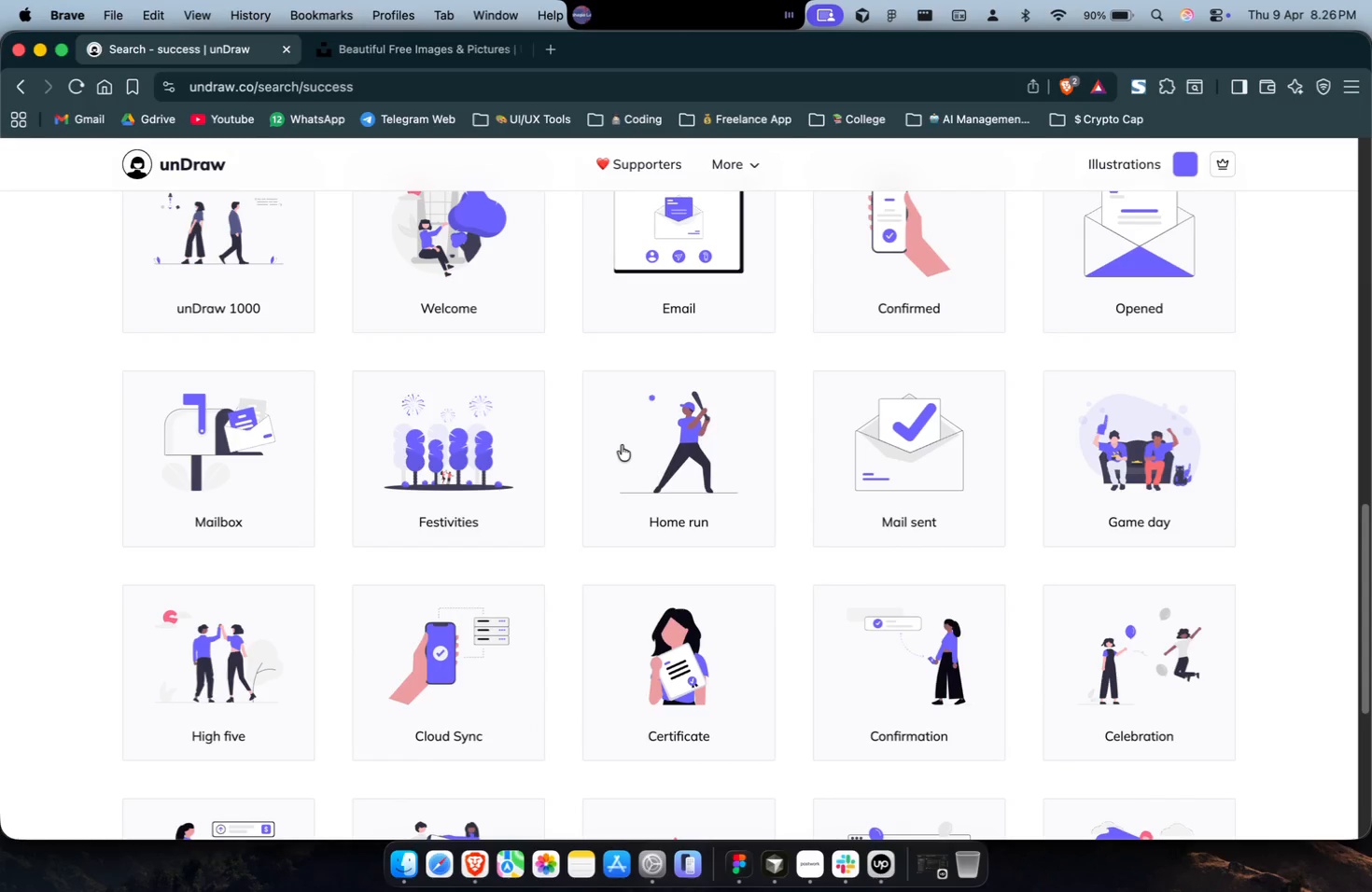 
scroll: coordinate [622, 445], scroll_direction: down, amount: 2.0
 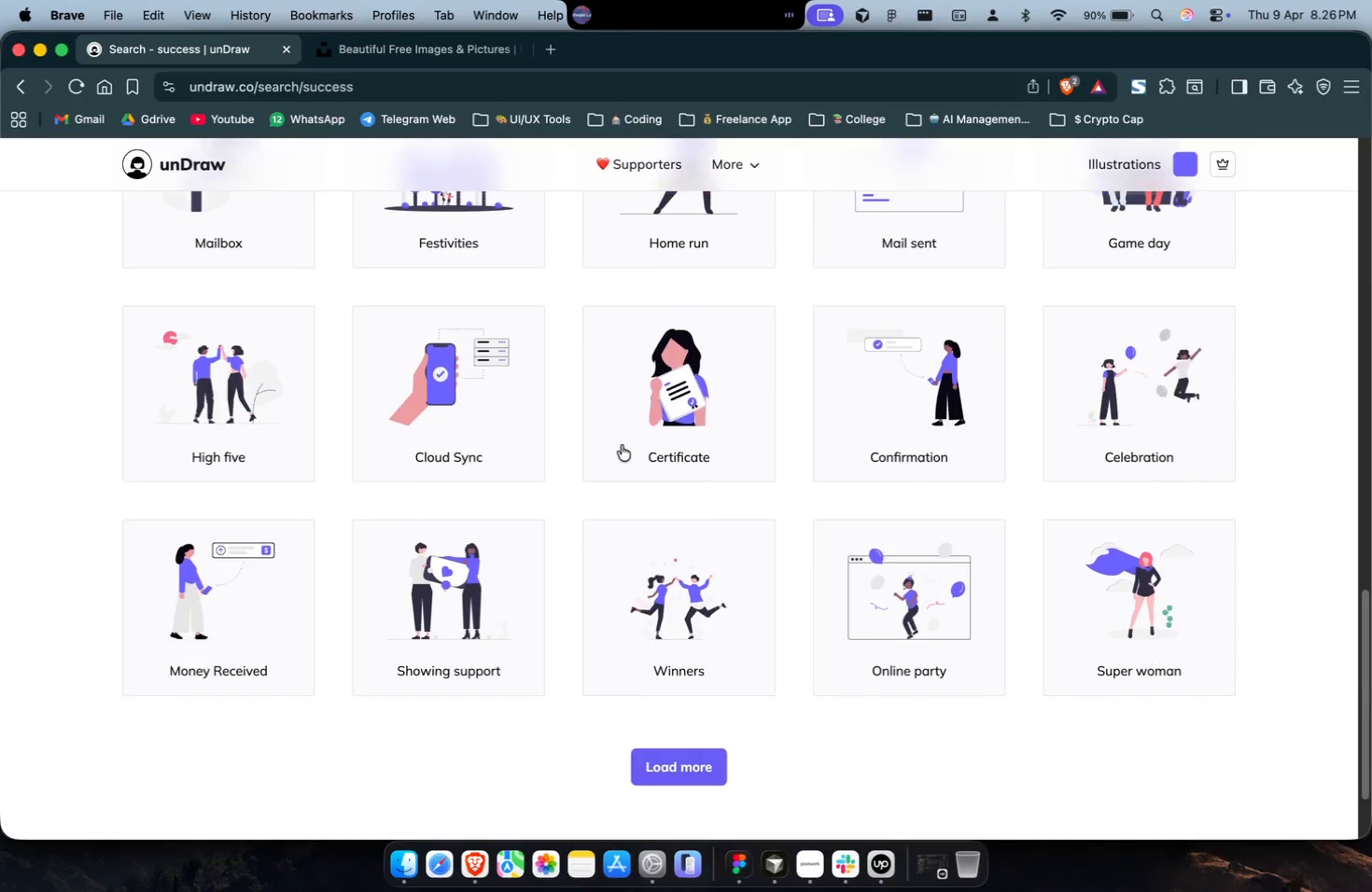 
scroll: coordinate [622, 445], scroll_direction: up, amount: 8.0
 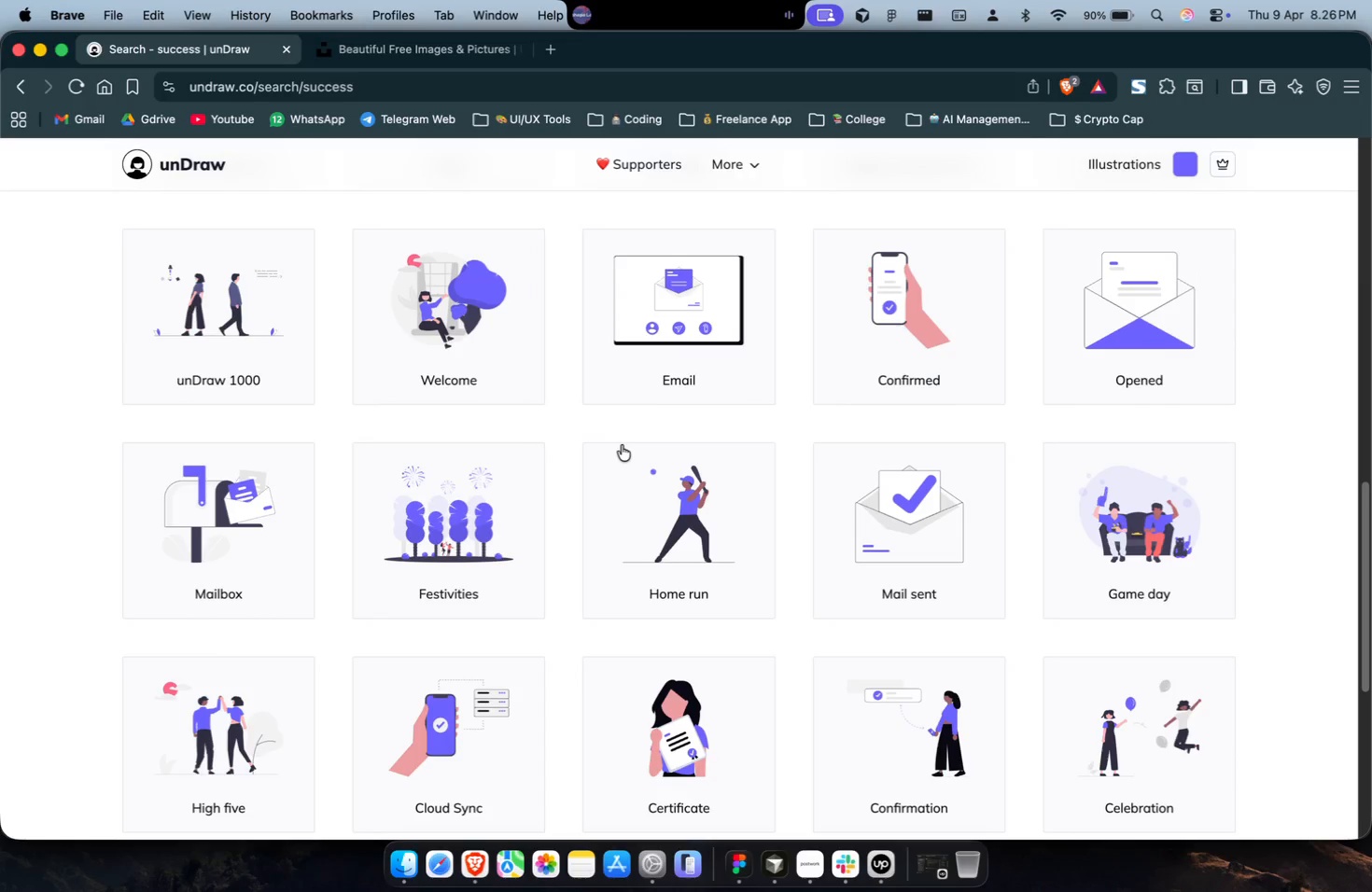 
scroll: coordinate [763, 476], scroll_direction: down, amount: 19.0
 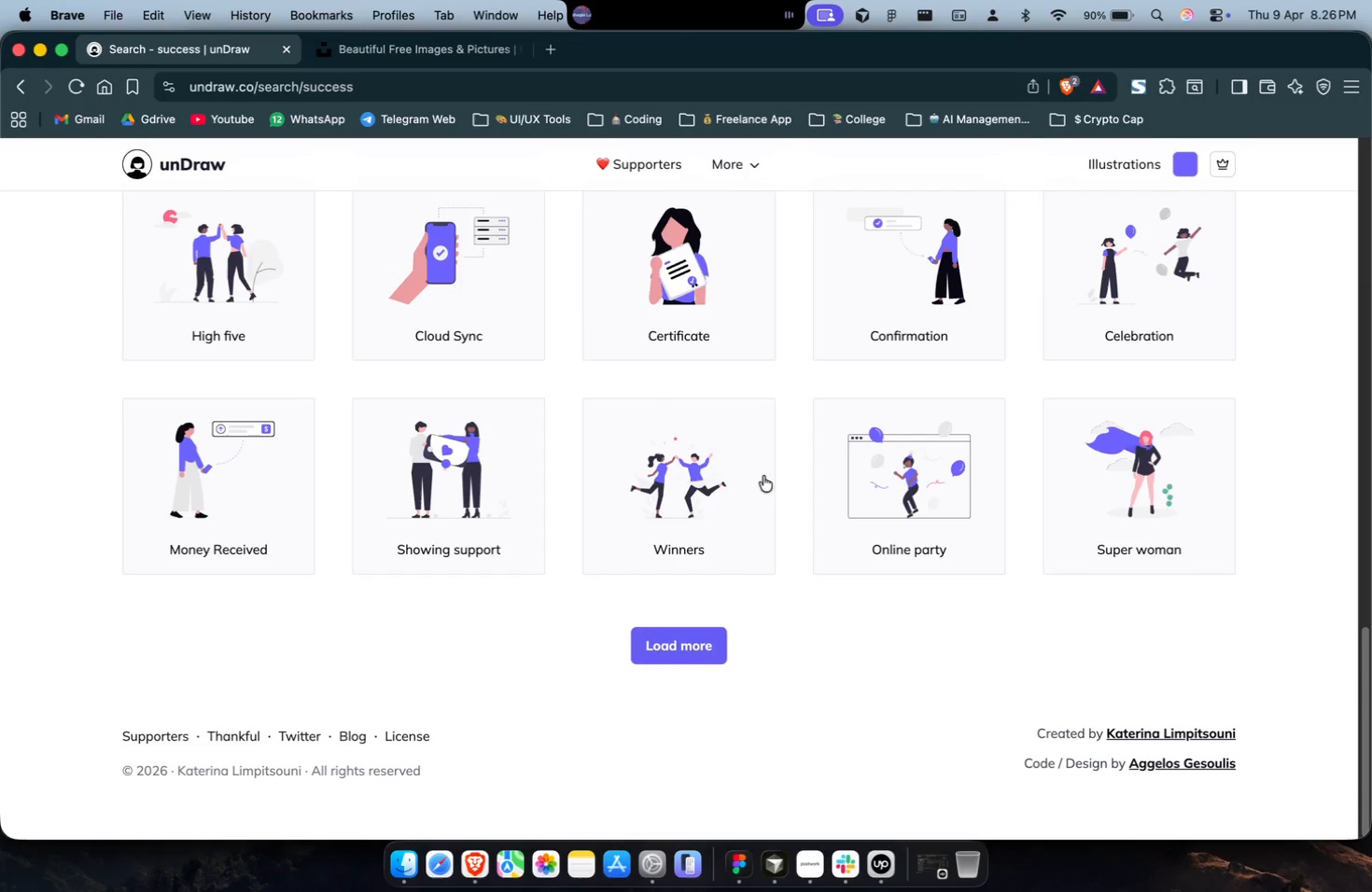 
left_click([700, 639])
 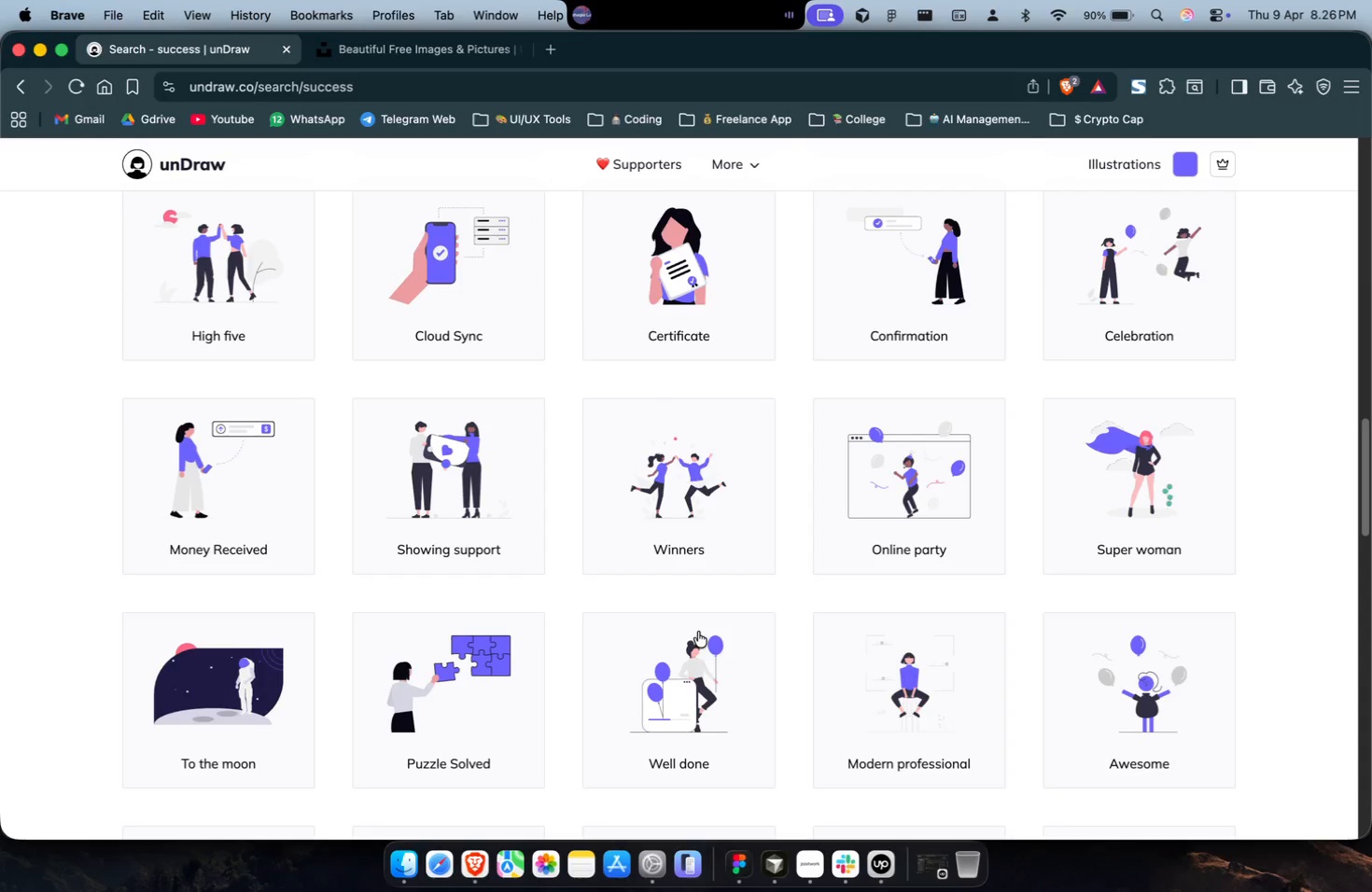 
scroll: coordinate [698, 632], scroll_direction: down, amount: 24.0
 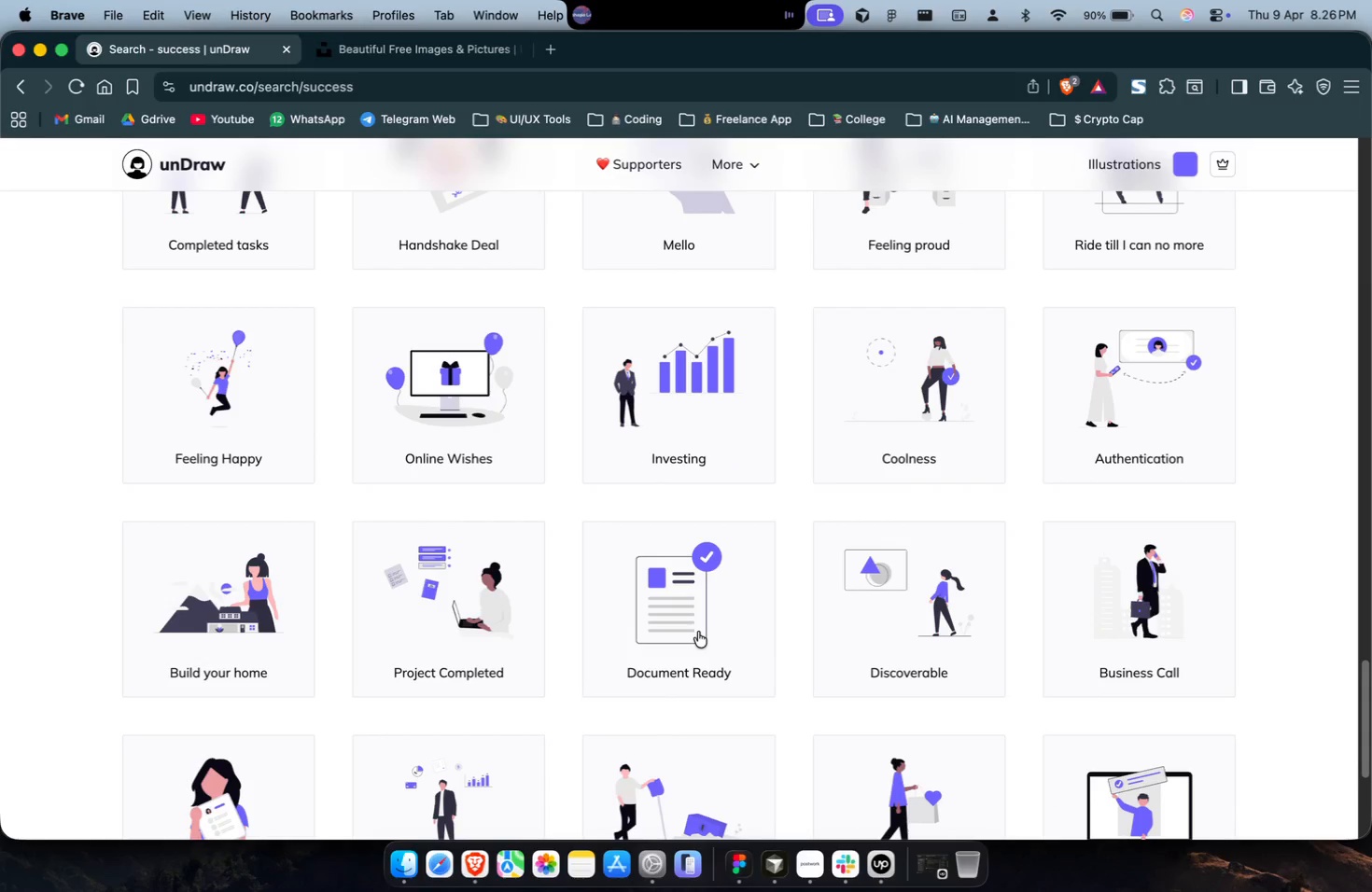 
scroll: coordinate [698, 632], scroll_direction: down, amount: 4.0
 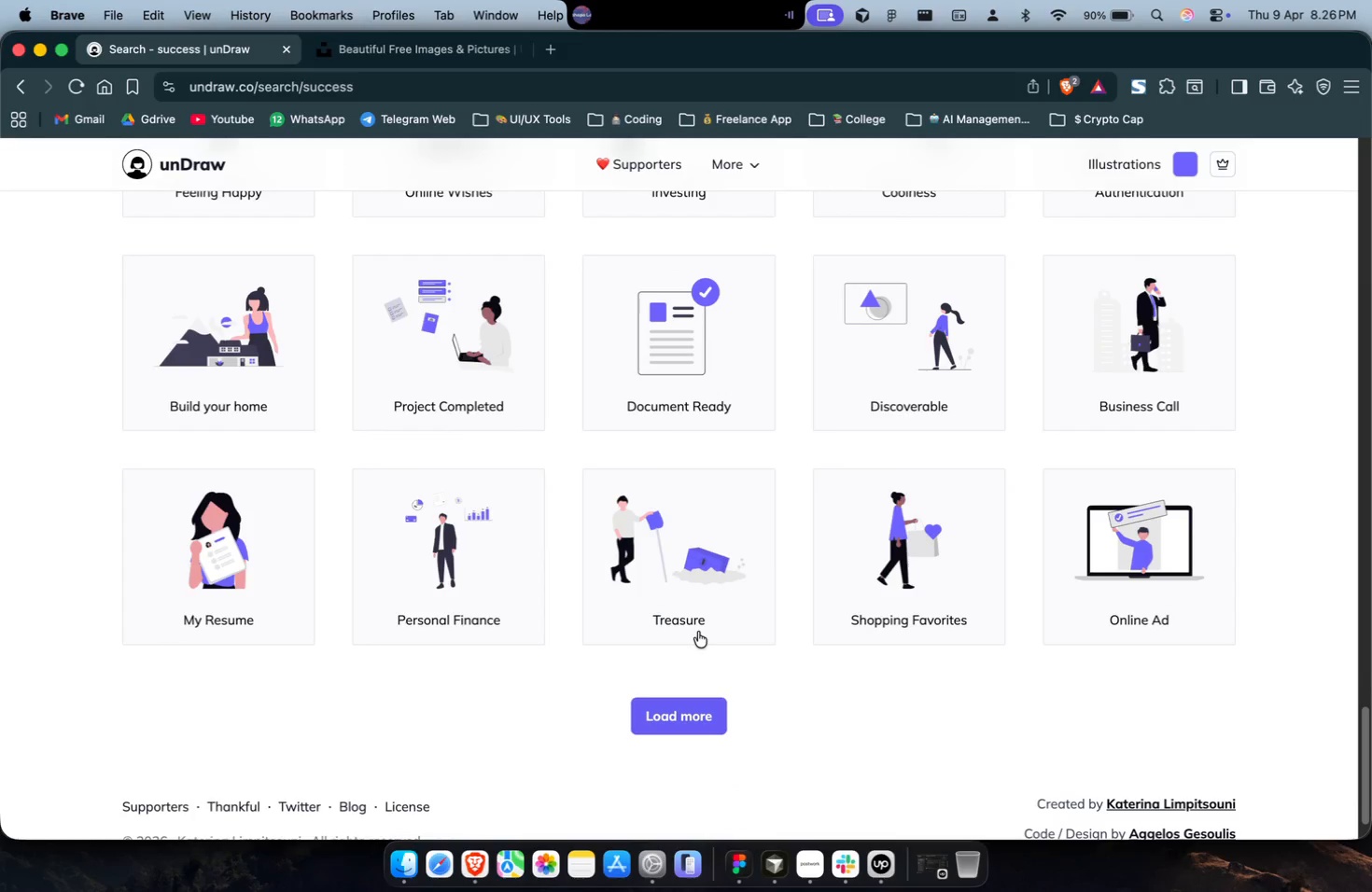 
scroll: coordinate [698, 632], scroll_direction: up, amount: 40.0
 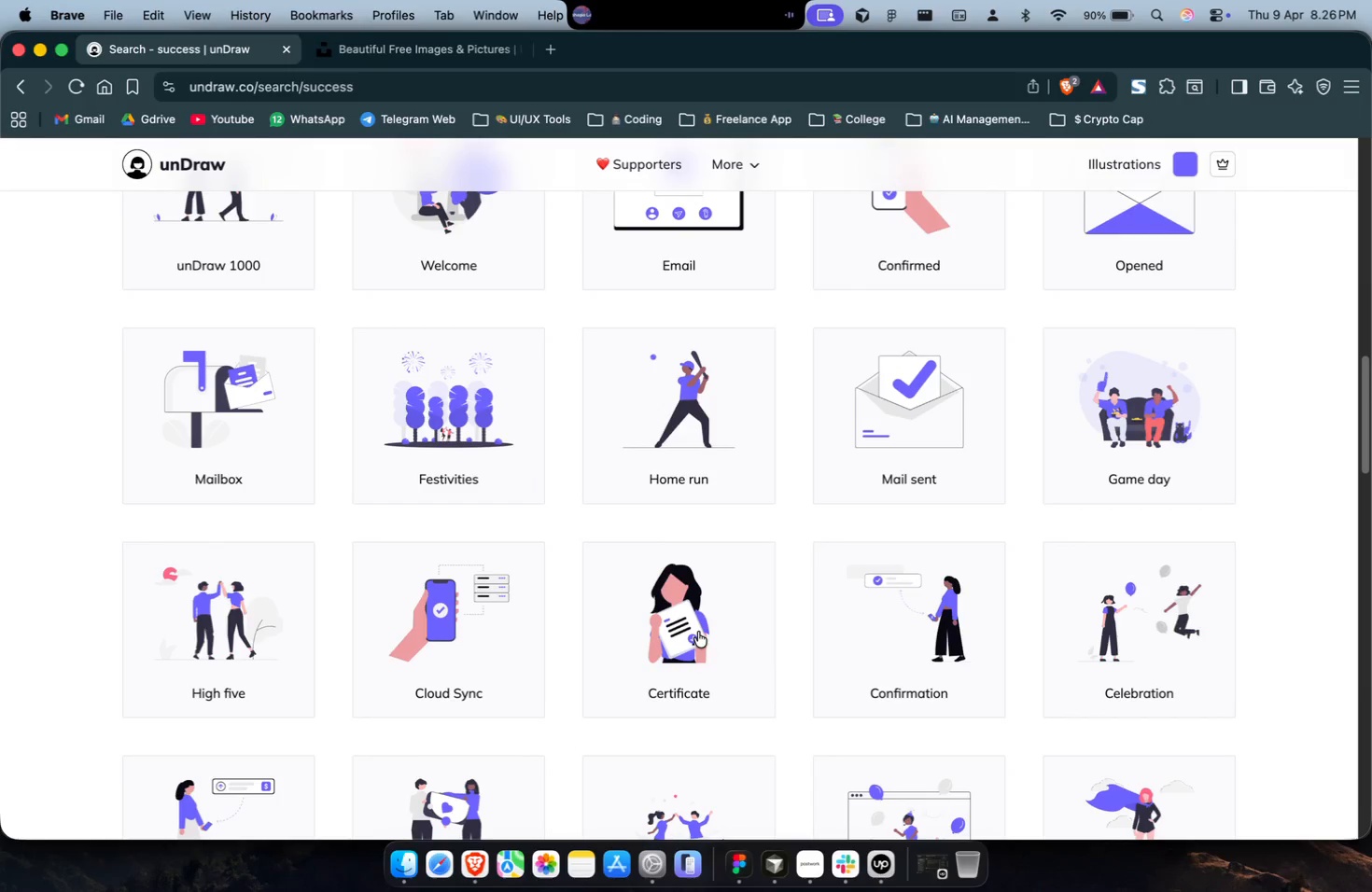 
scroll: coordinate [698, 632], scroll_direction: down, amount: 2.0
 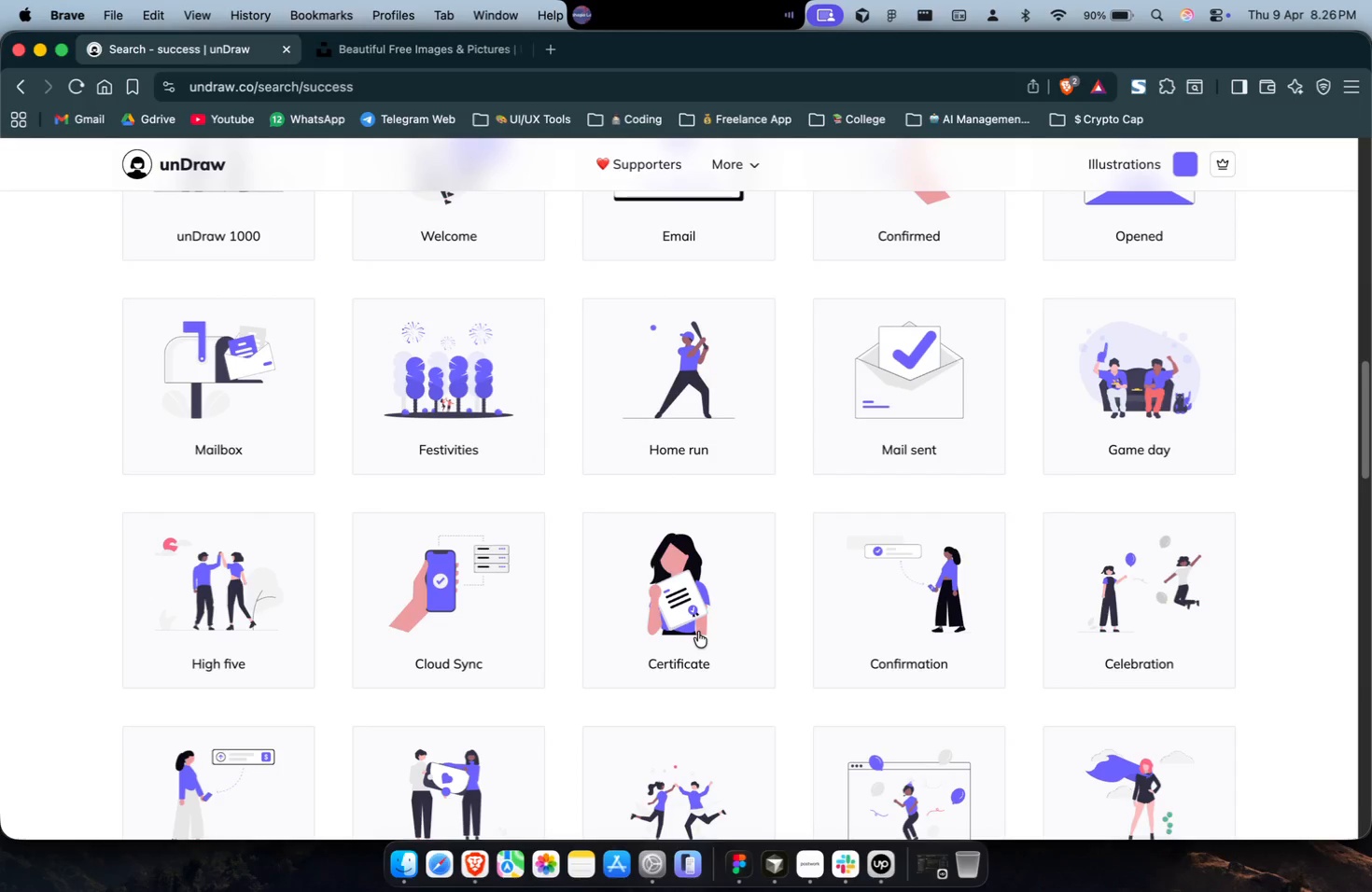 
scroll: coordinate [567, 587], scroll_direction: up, amount: 21.0
 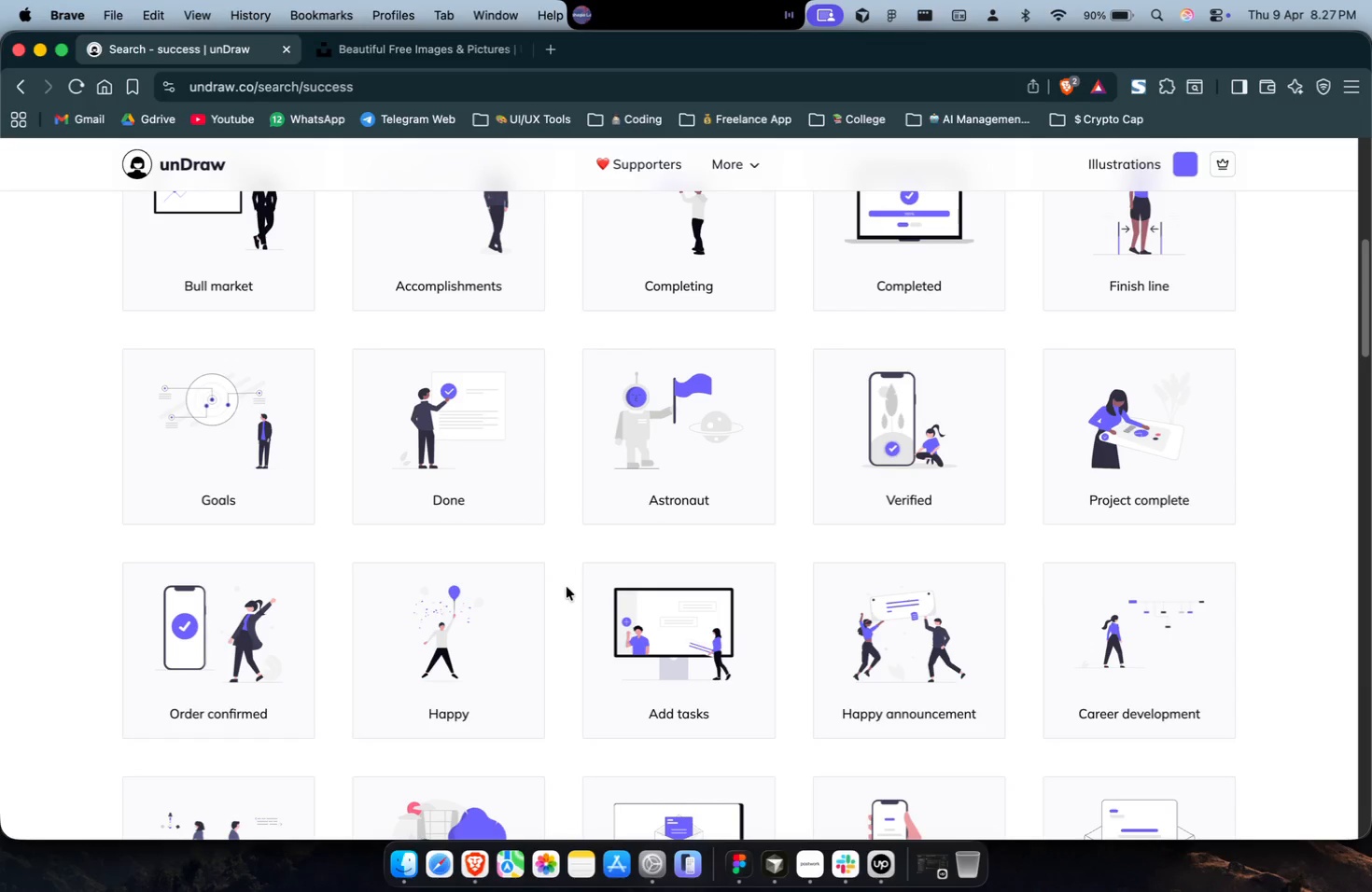 
wait(6.86)
 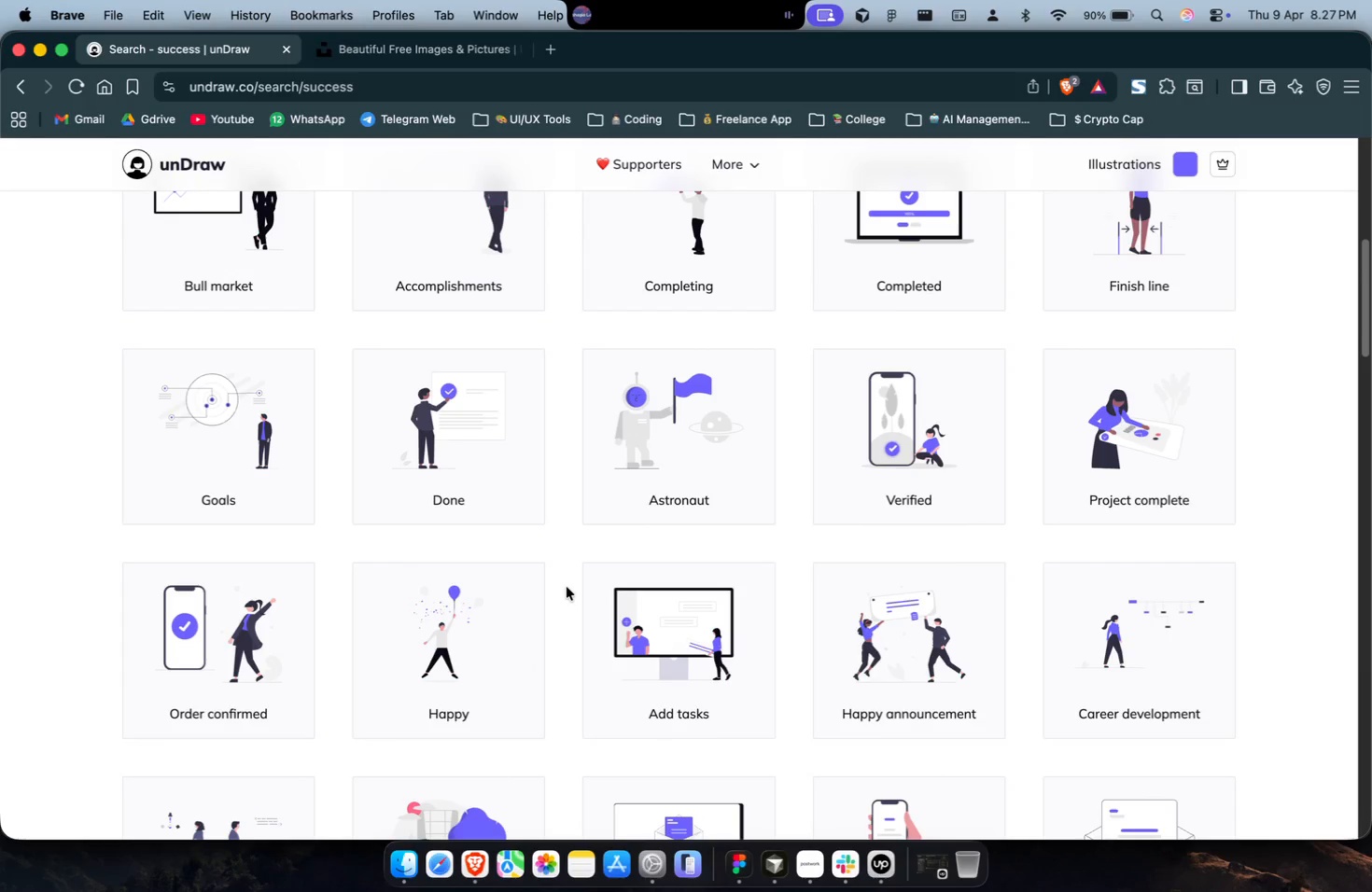 
scroll: coordinate [552, 562], scroll_direction: up, amount: 8.0
 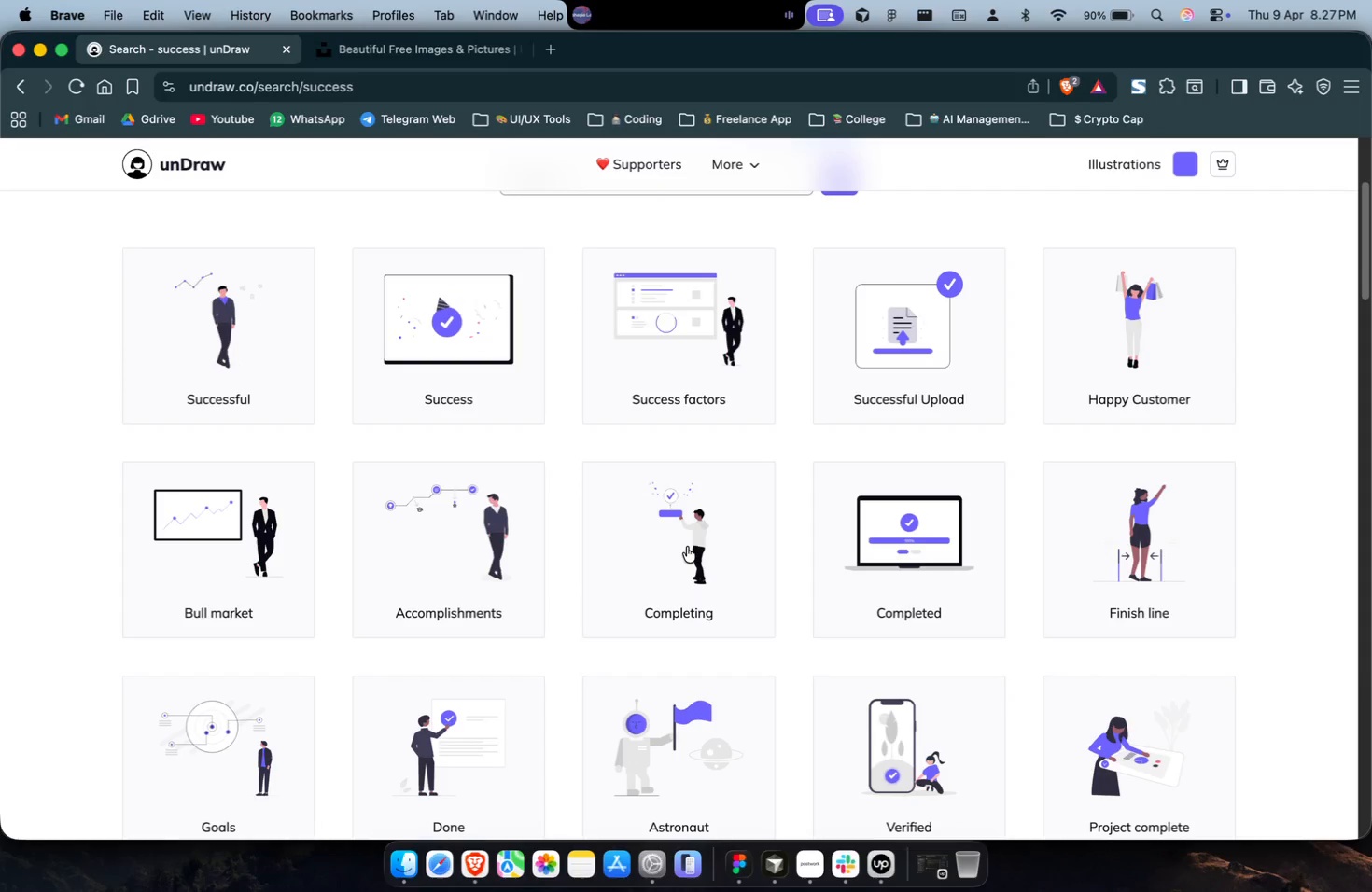 
left_click([687, 547])
 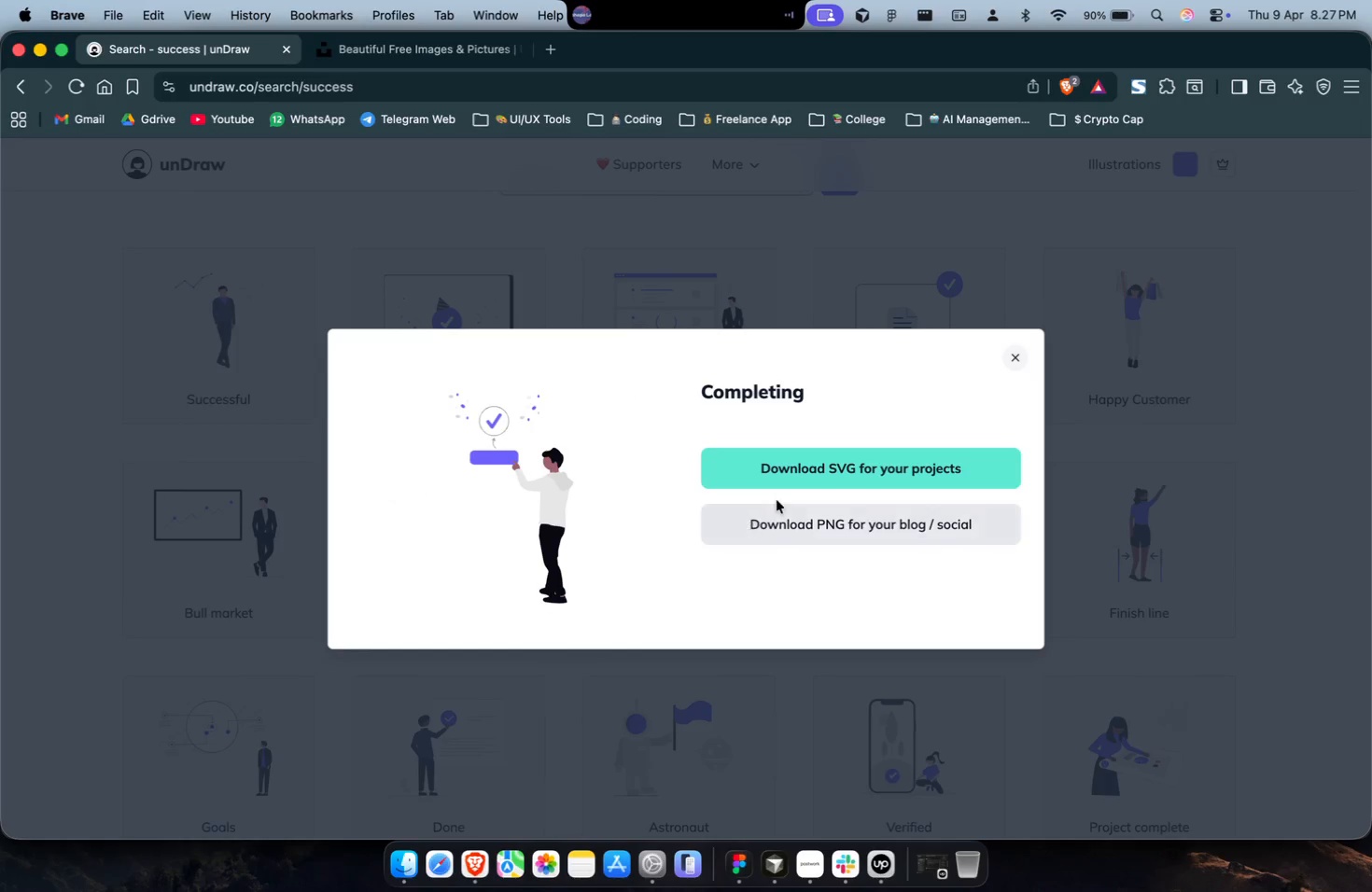 
left_click([796, 471])
 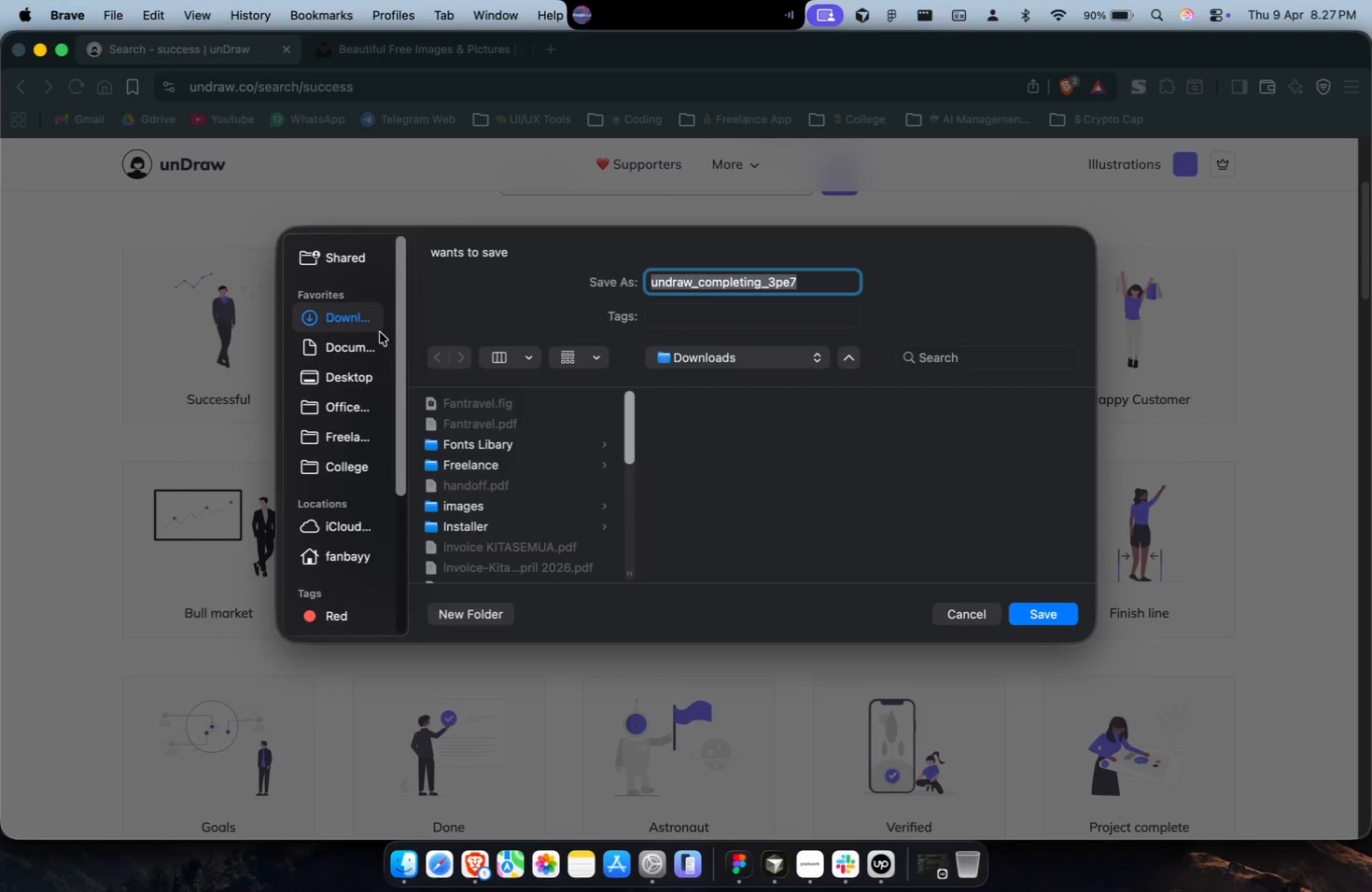 
left_click([1033, 618])
 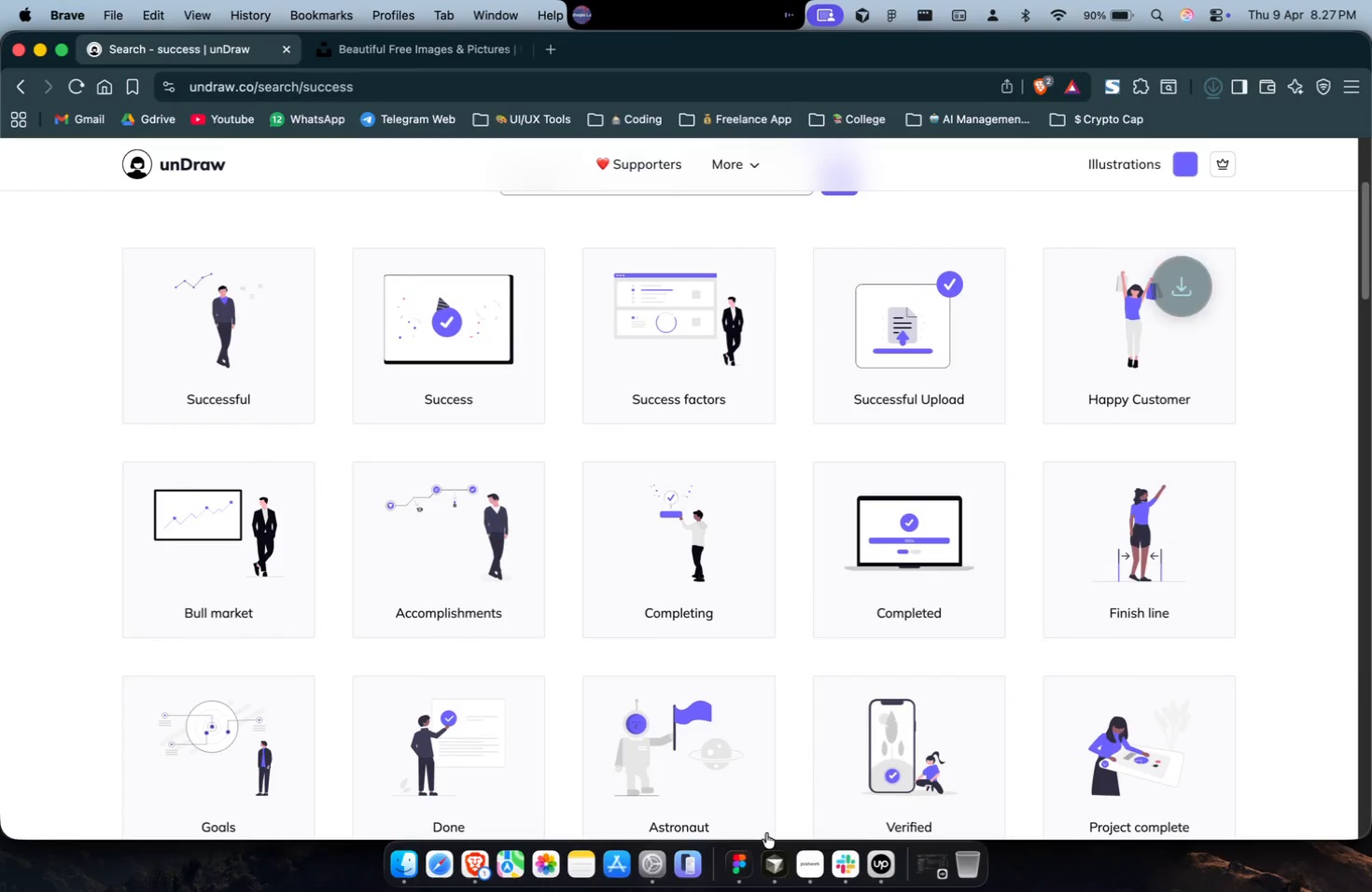 
left_click([737, 857])
 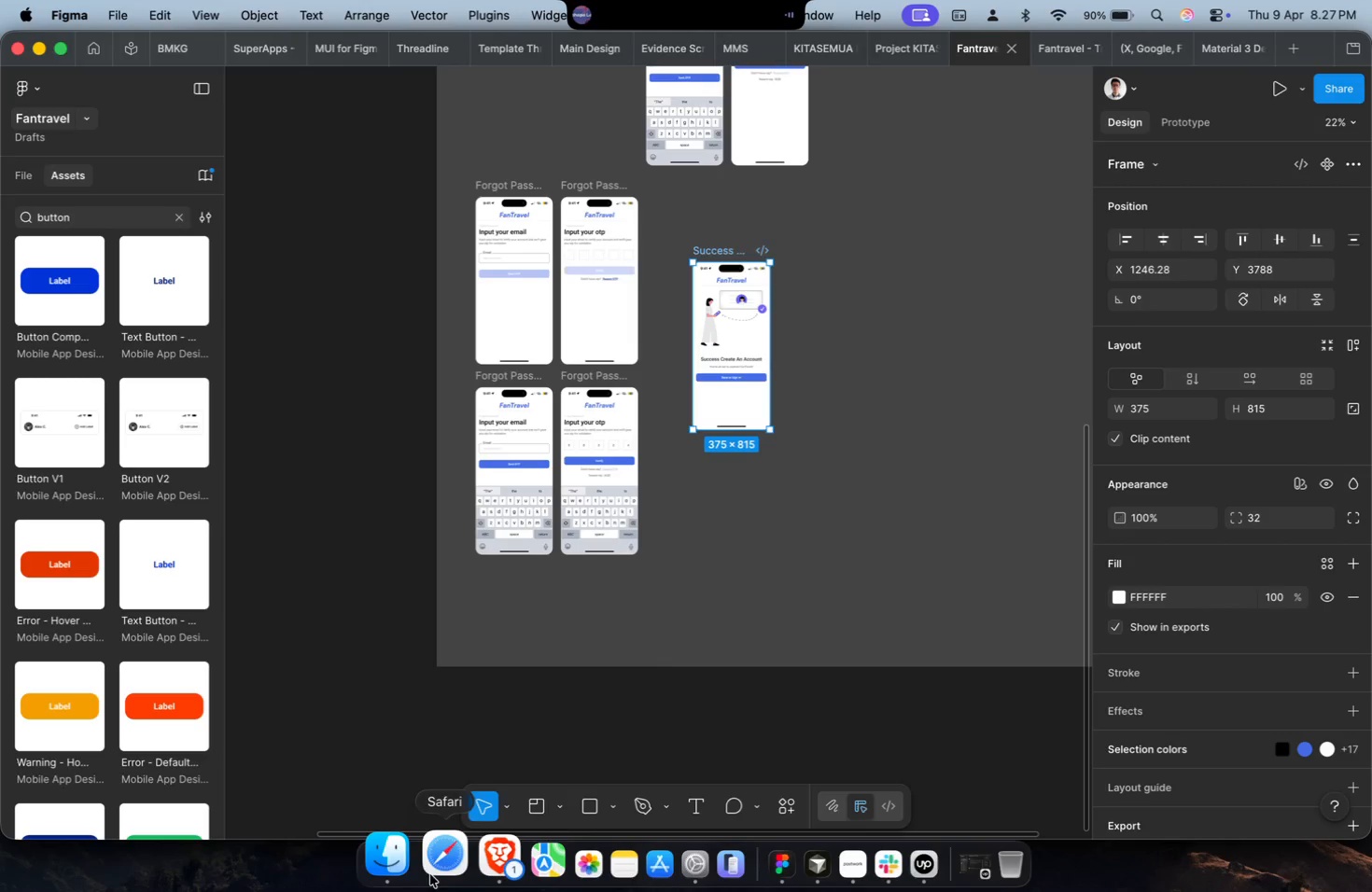 
double_click([406, 867])
 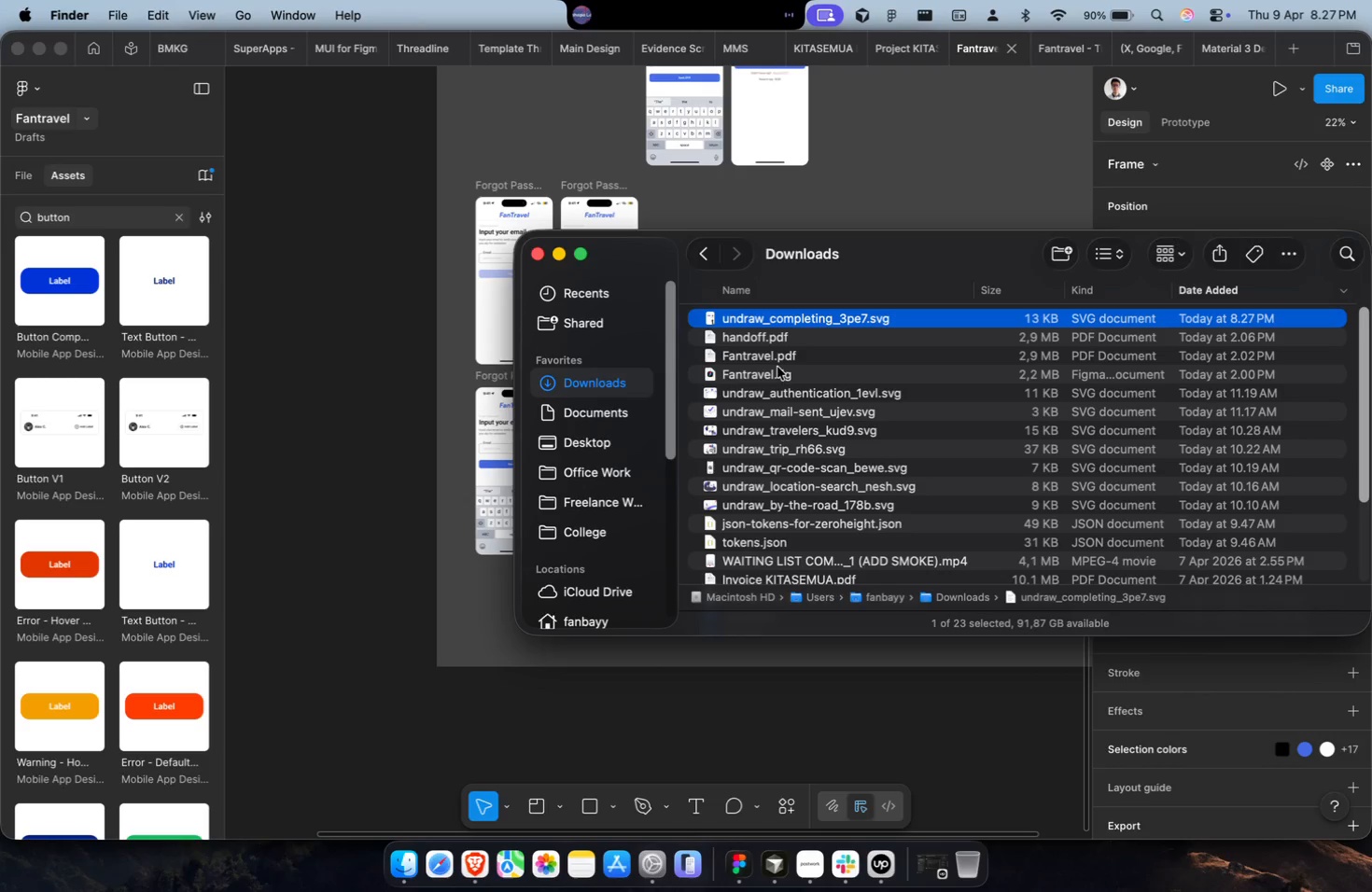 
left_click_drag(start_coordinate=[792, 321], to_coordinate=[329, 332])
 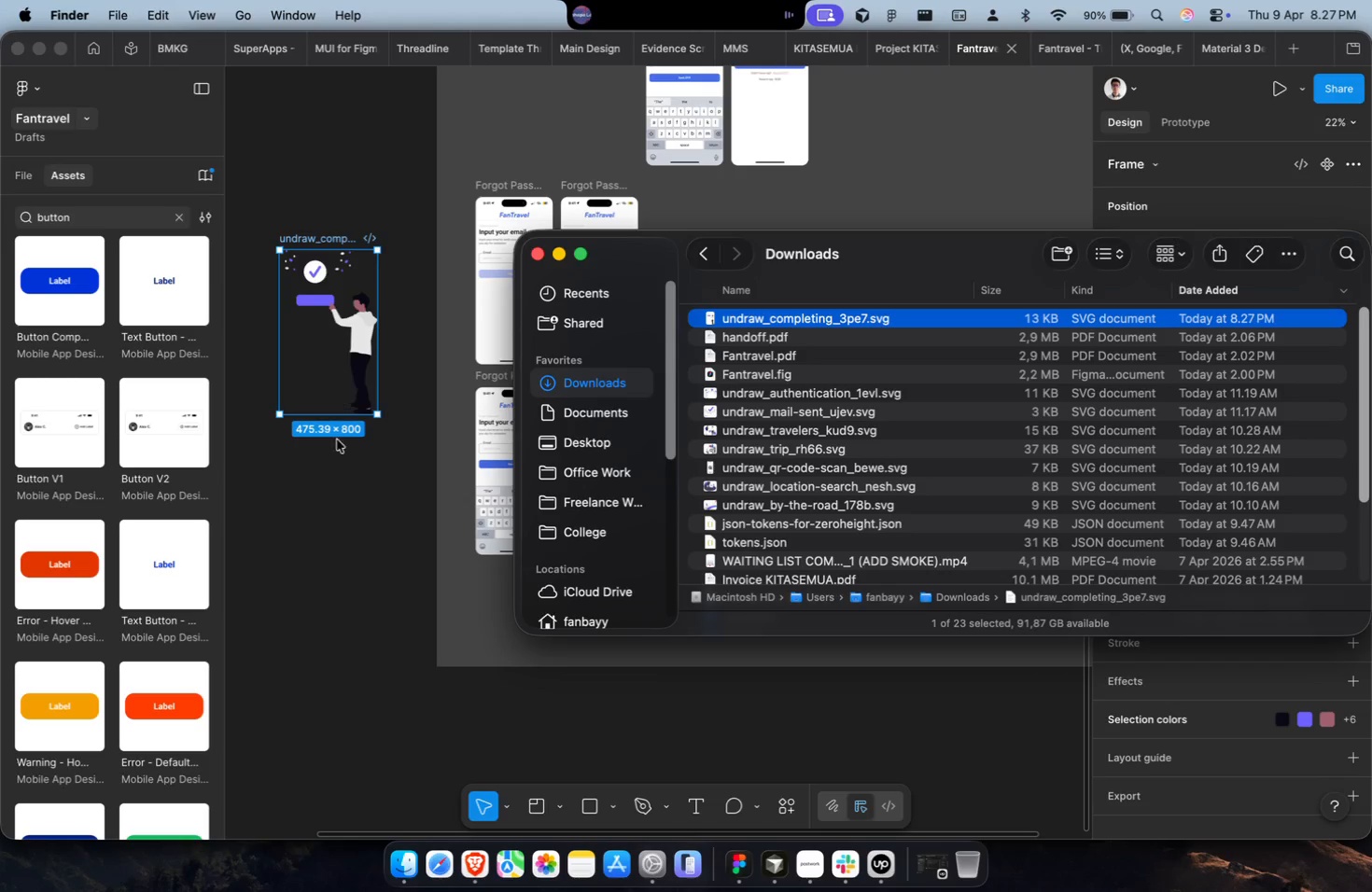 
left_click([338, 500])
 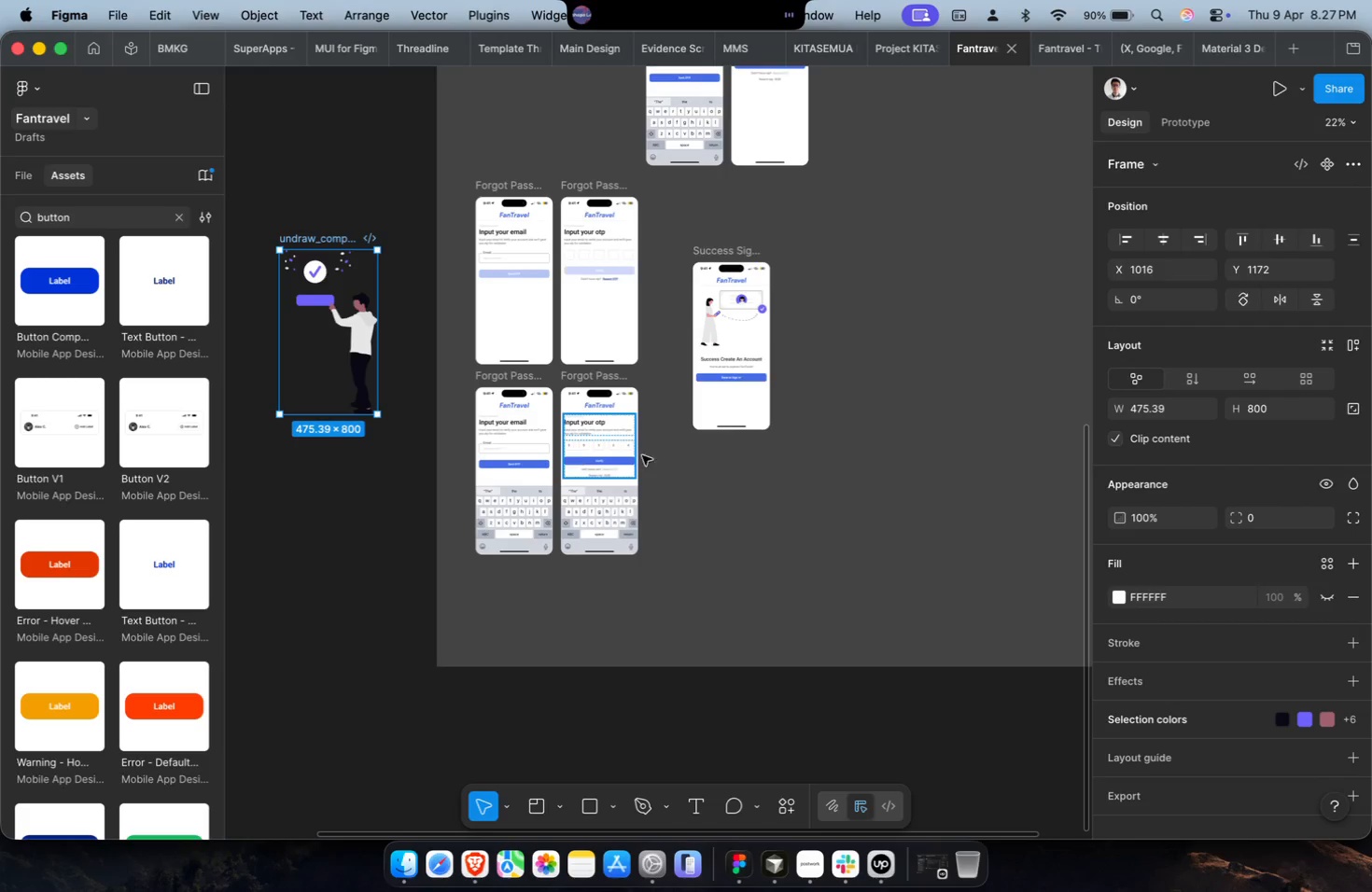 
key(Meta+CommandLeft)
 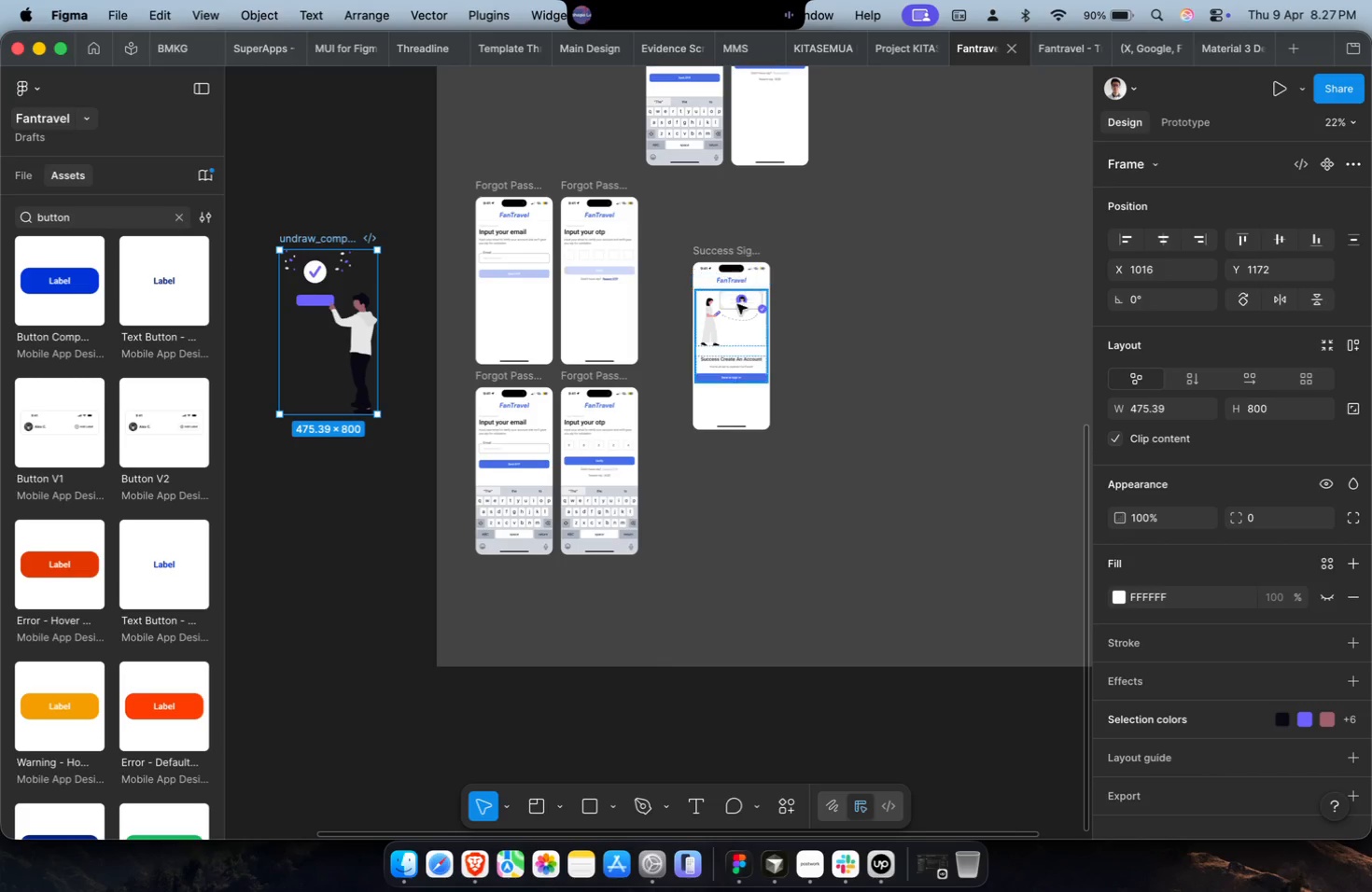 
double_click([736, 314])
 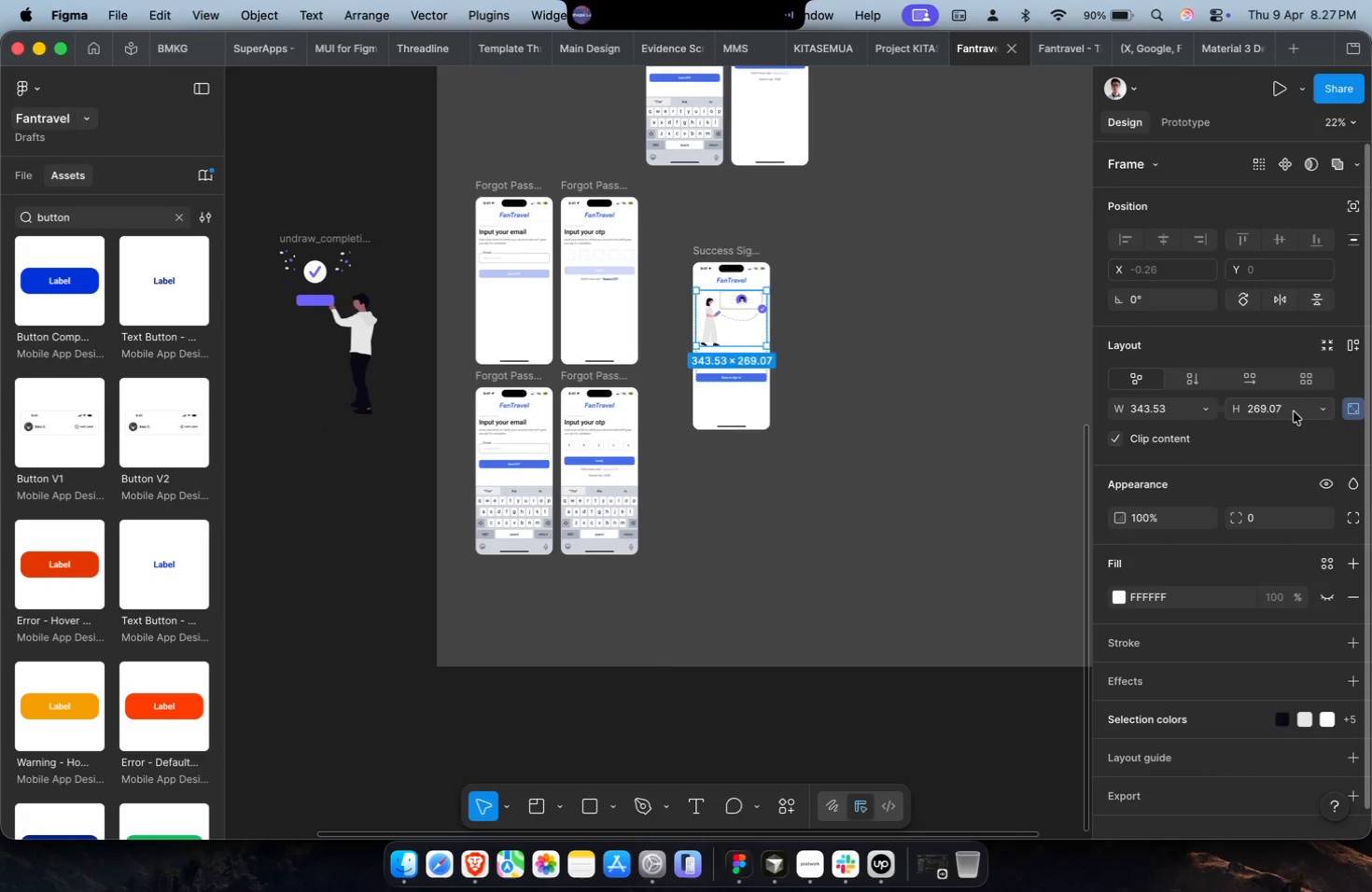 
left_click([1291, 412])
 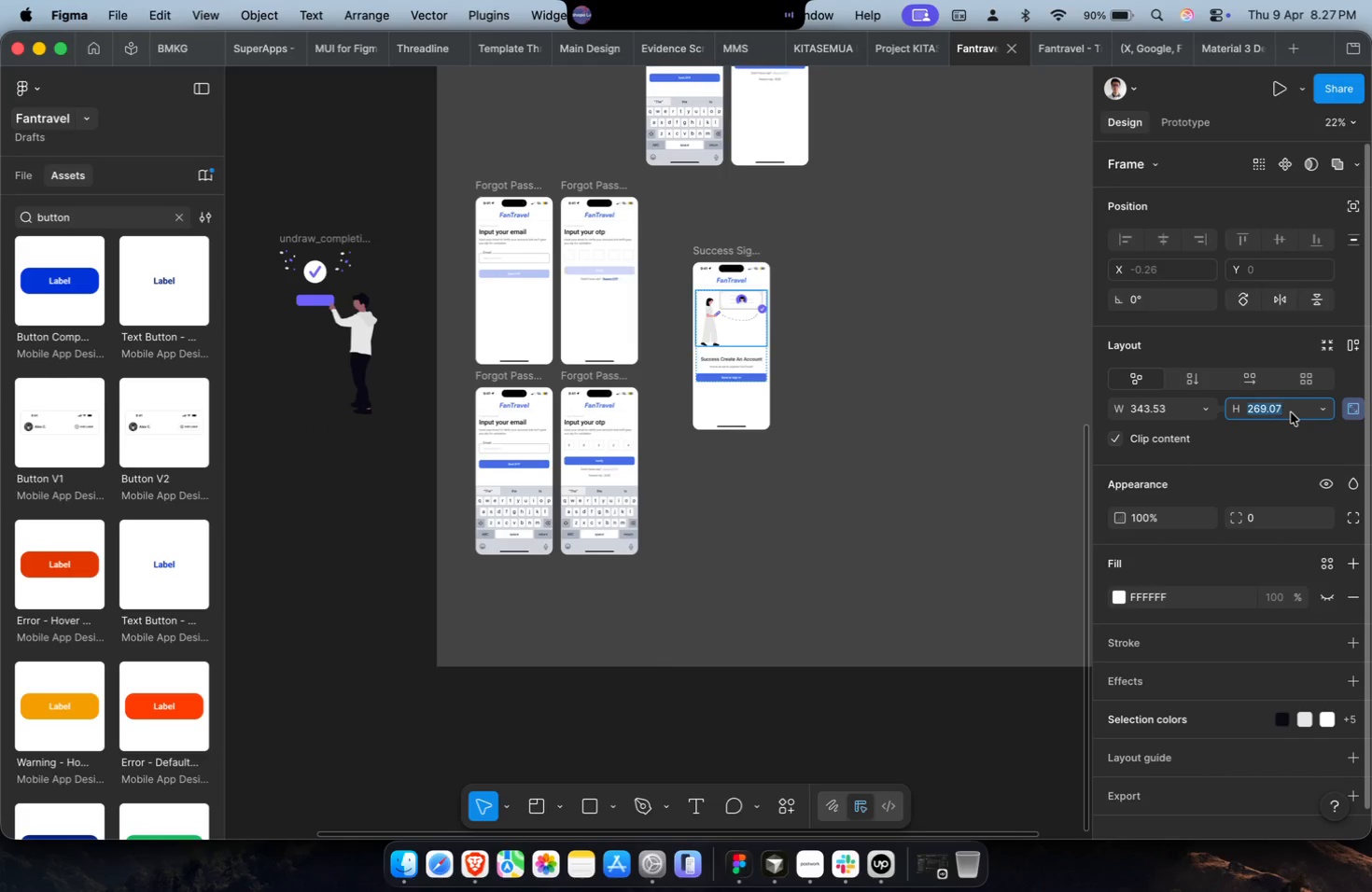 
key(Meta+CommandLeft)
 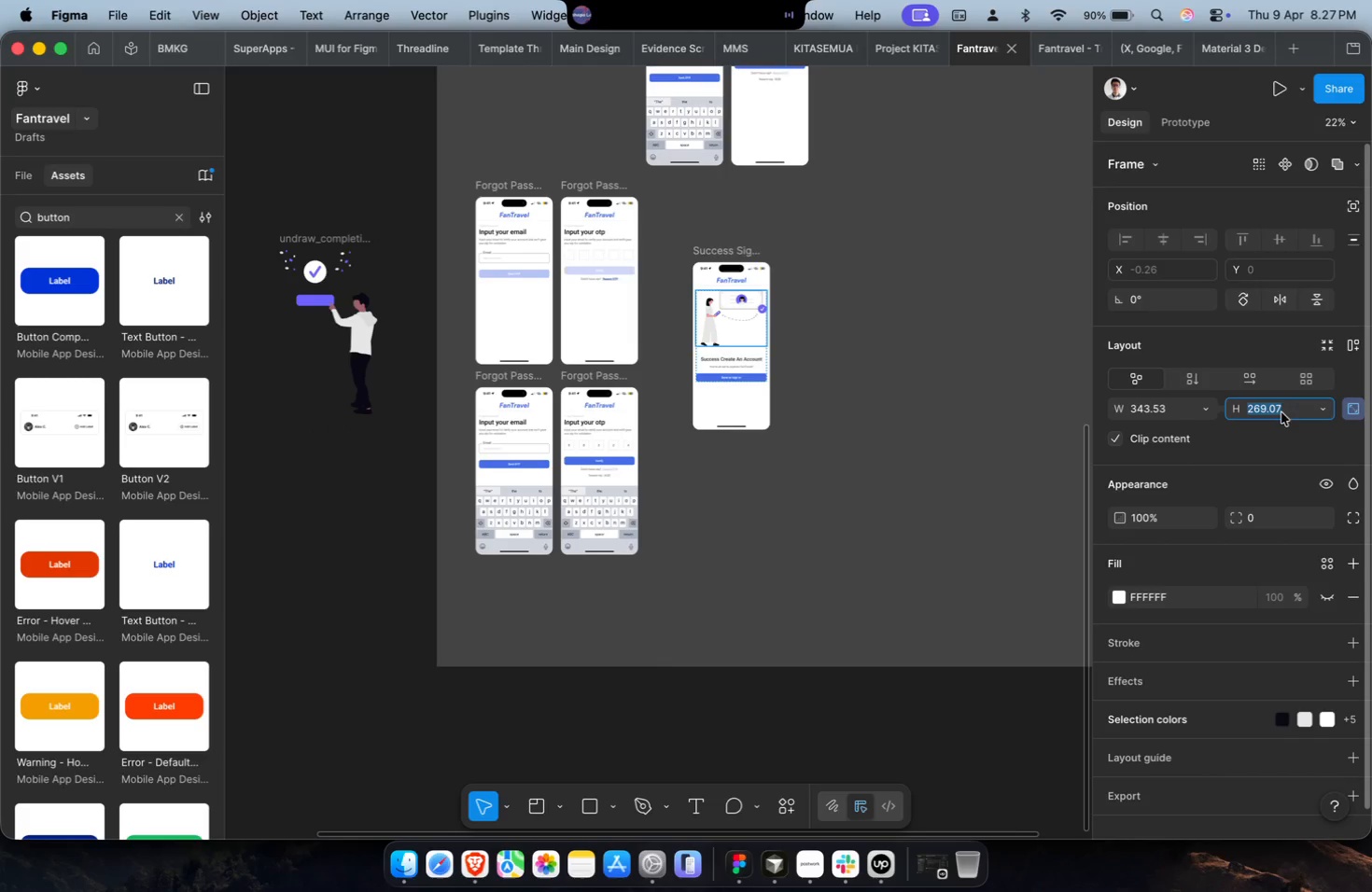 
key(Meta+C)
 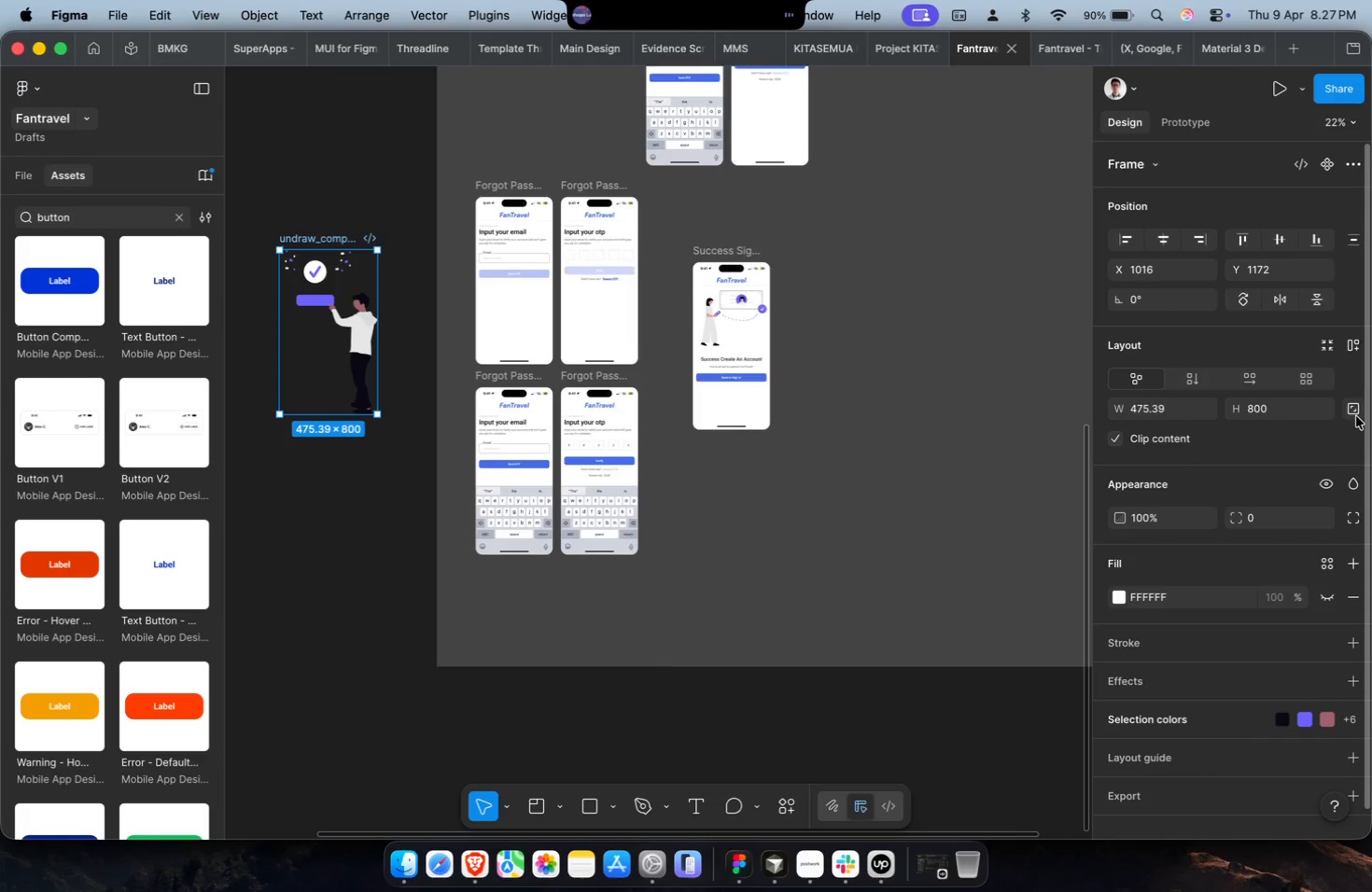 
double_click([1168, 415])
 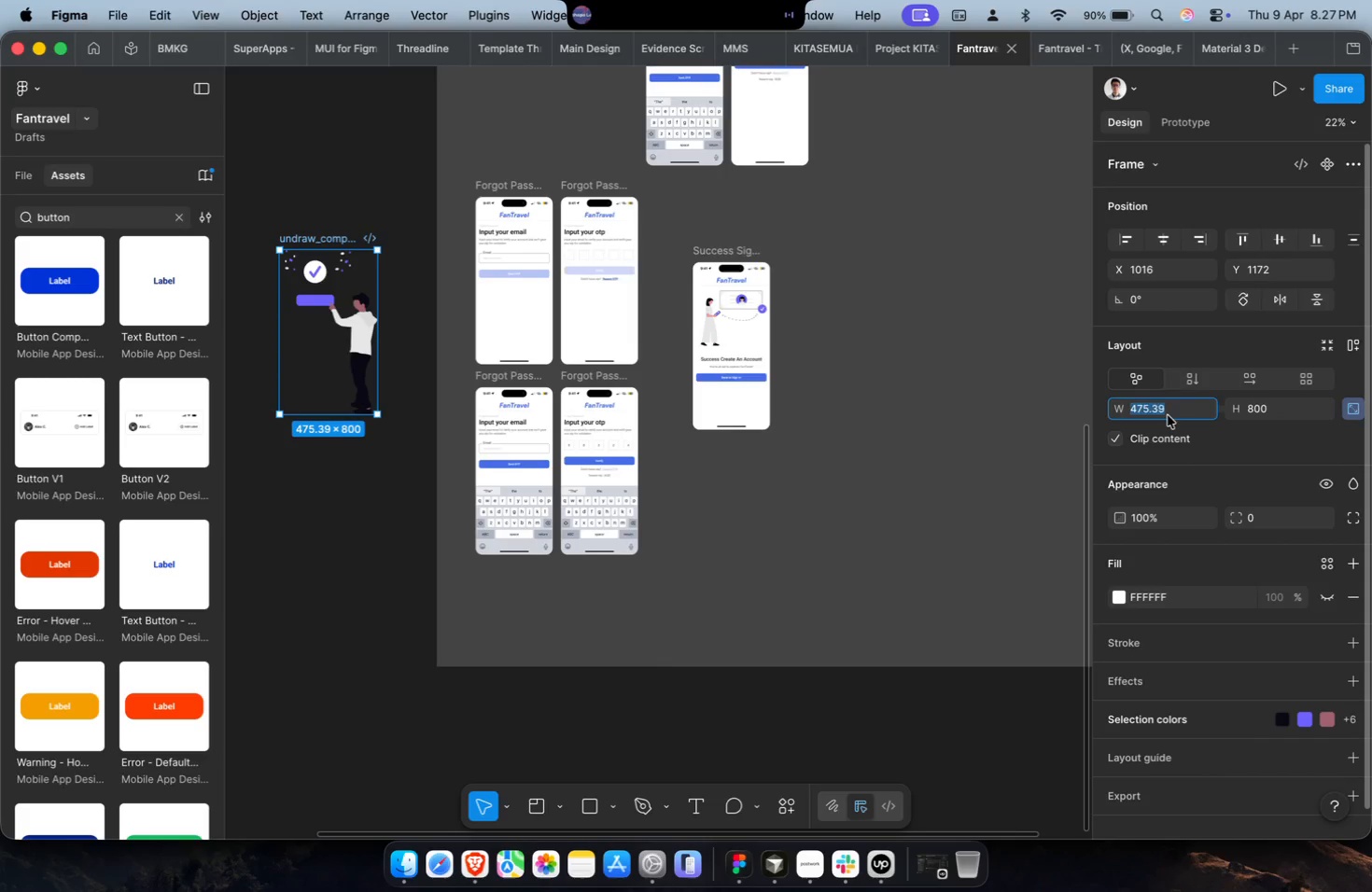 
type(343)
 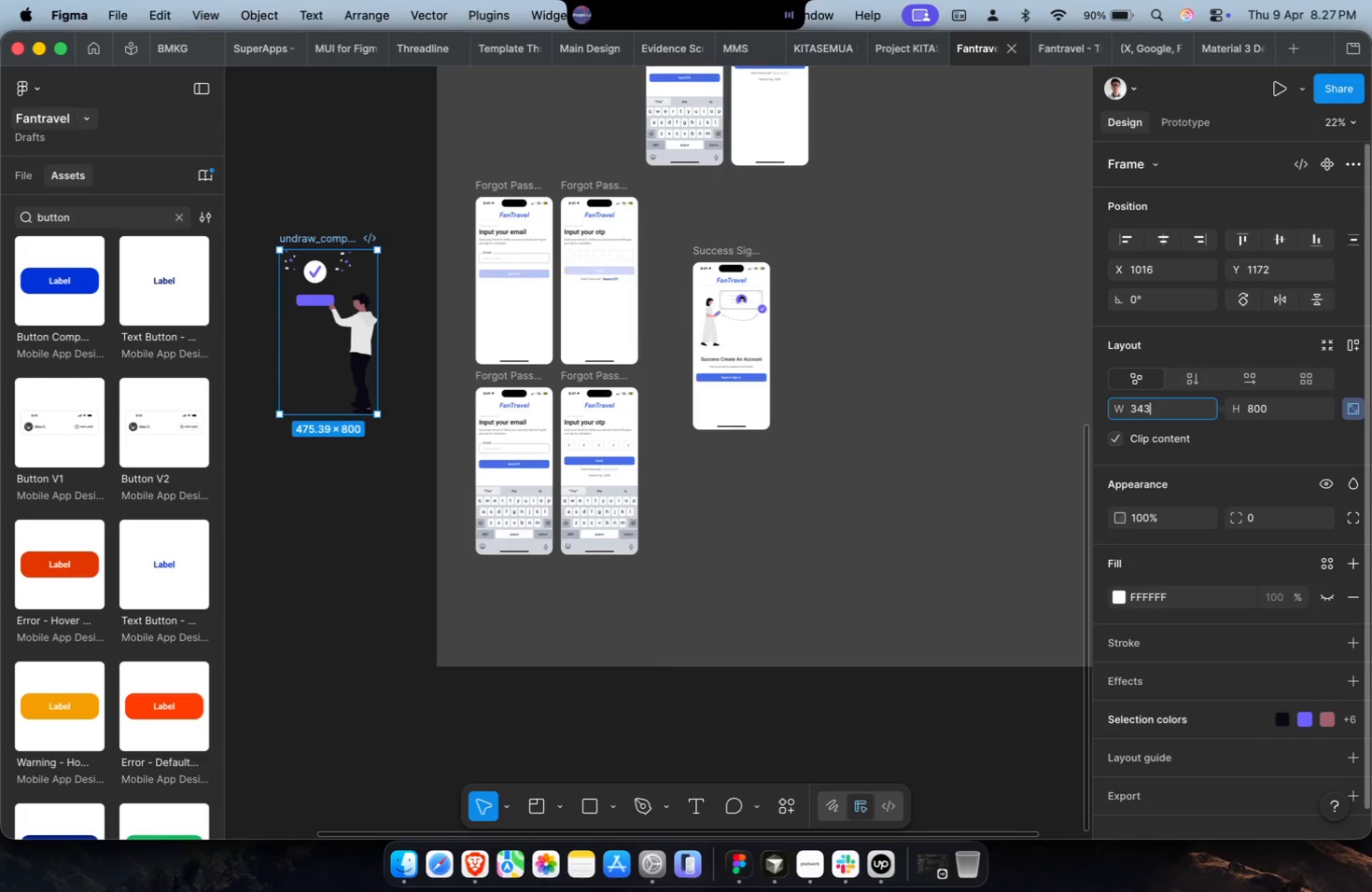 
key(Enter)
 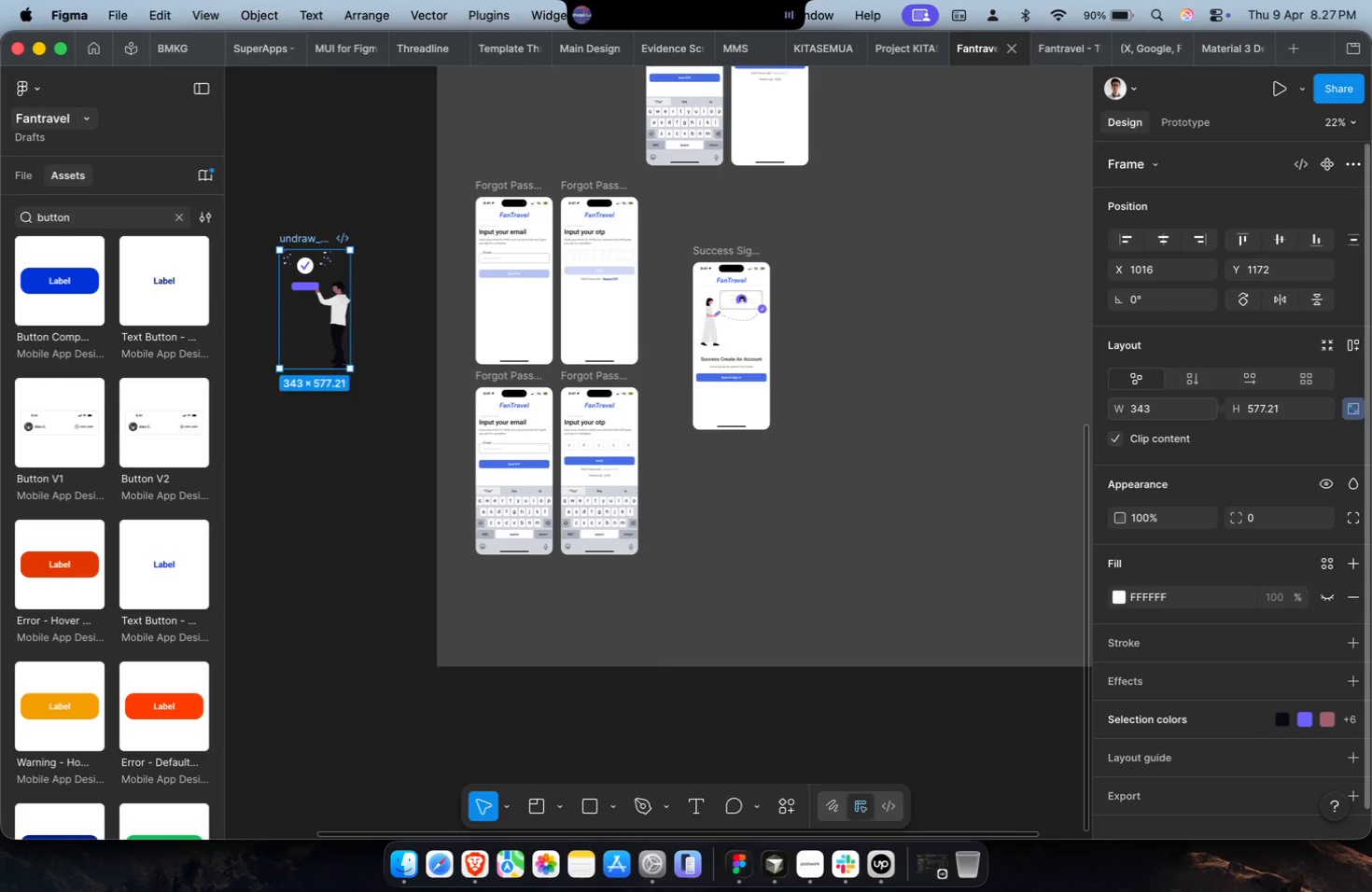 
key(Meta+CommandLeft)
 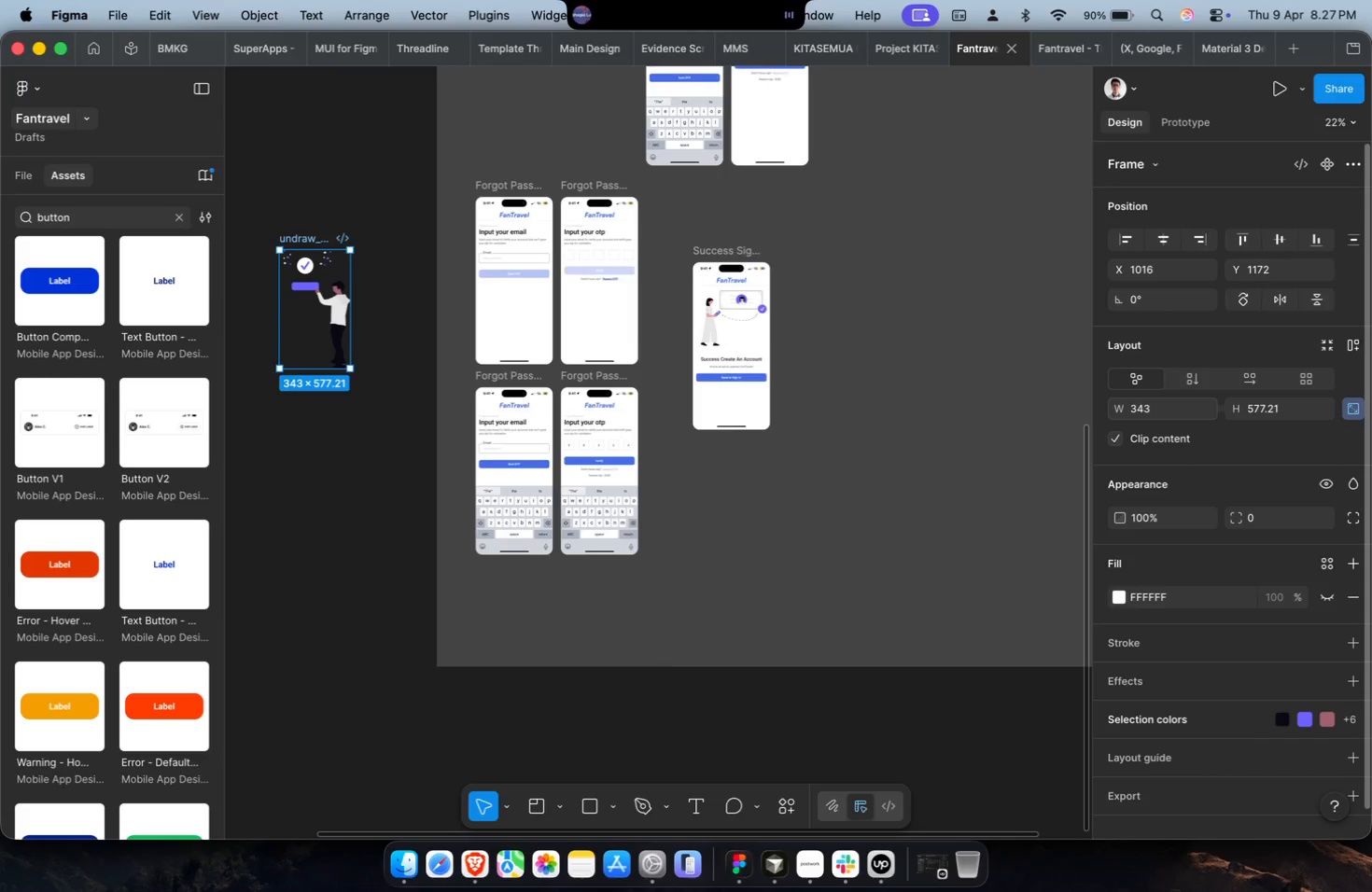 
key(Meta+X)
 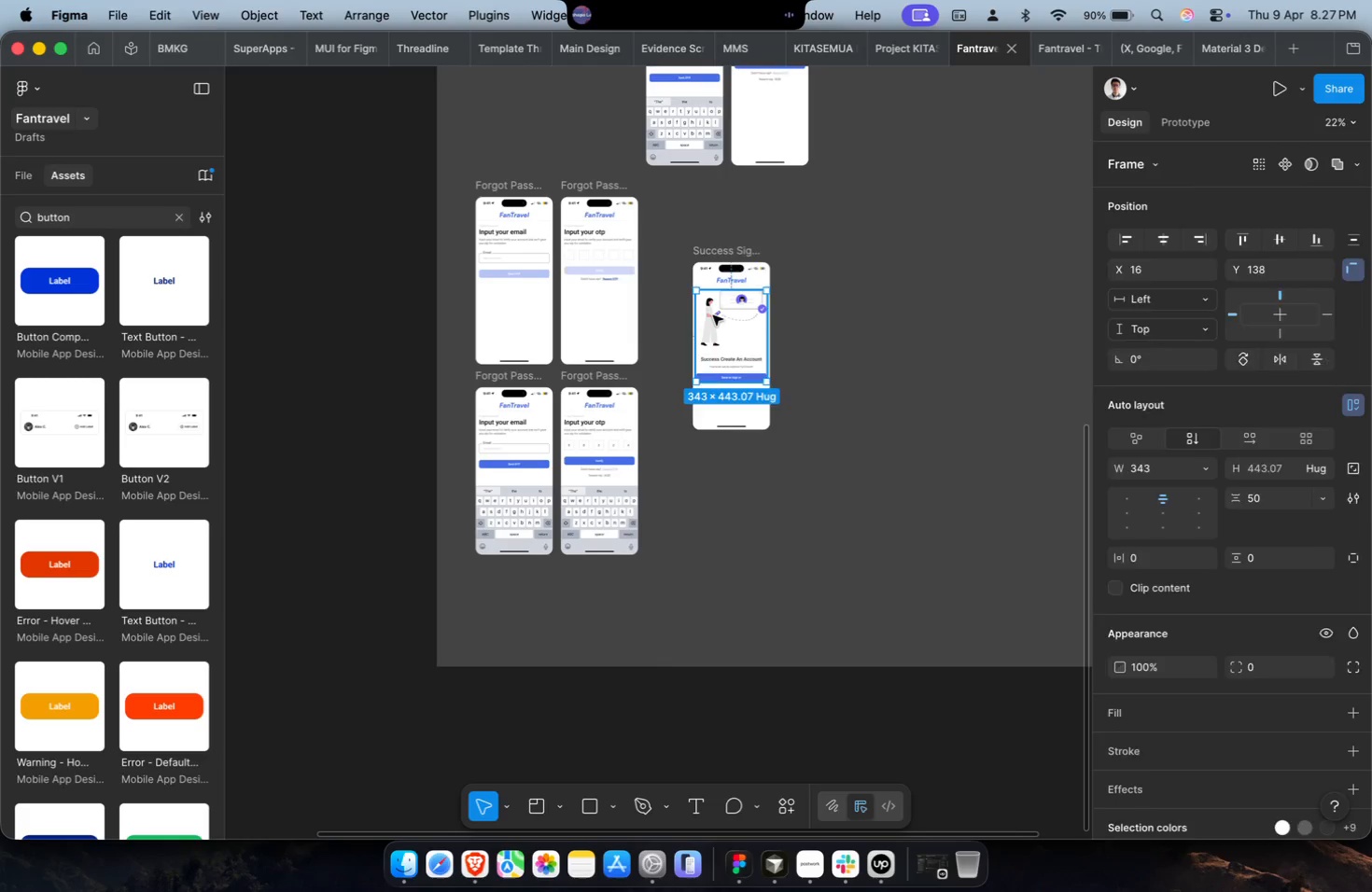 
key(Meta+Shift+R)
 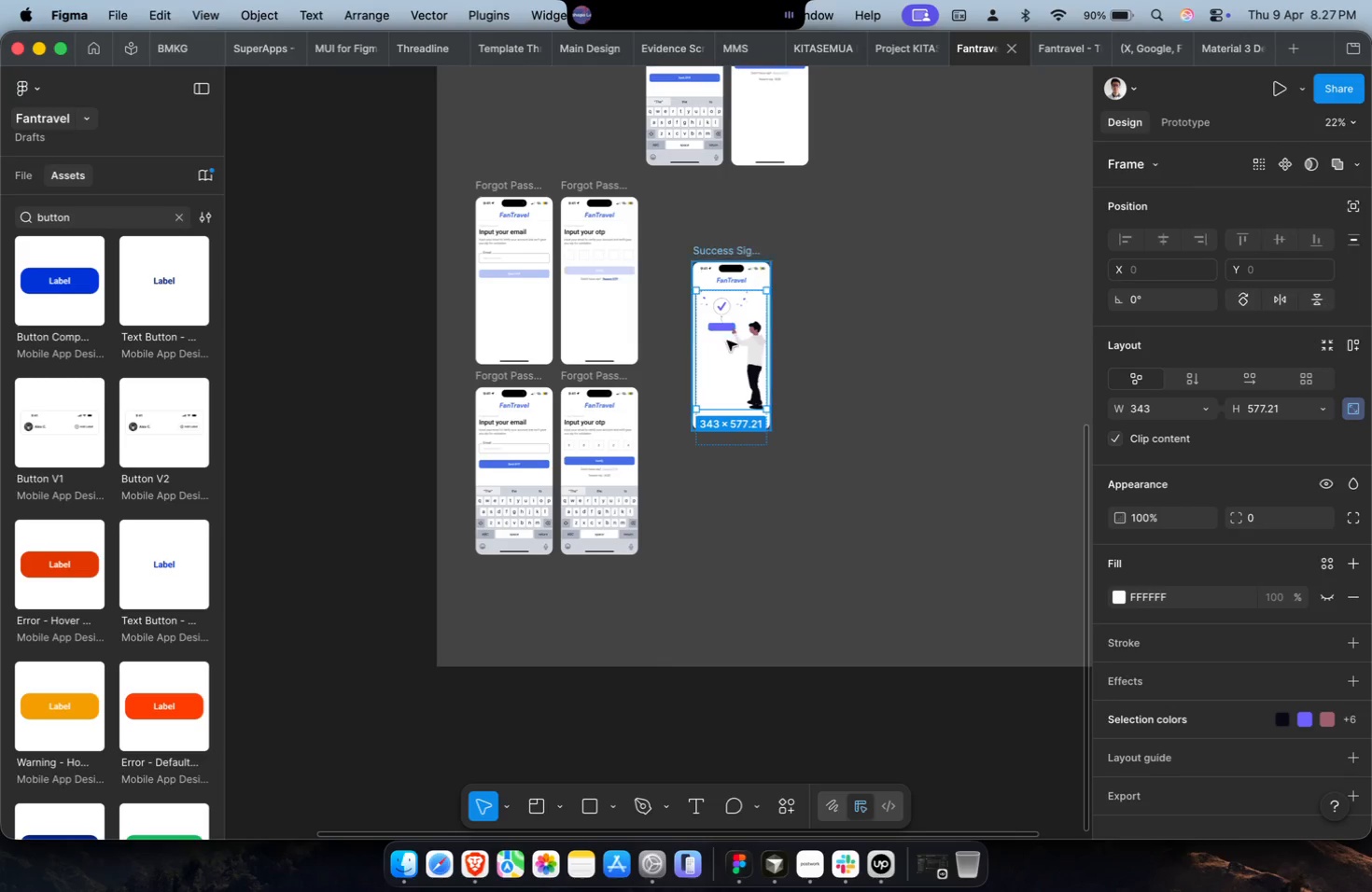 
scroll: coordinate [728, 341], scroll_direction: up, amount: 4.0
 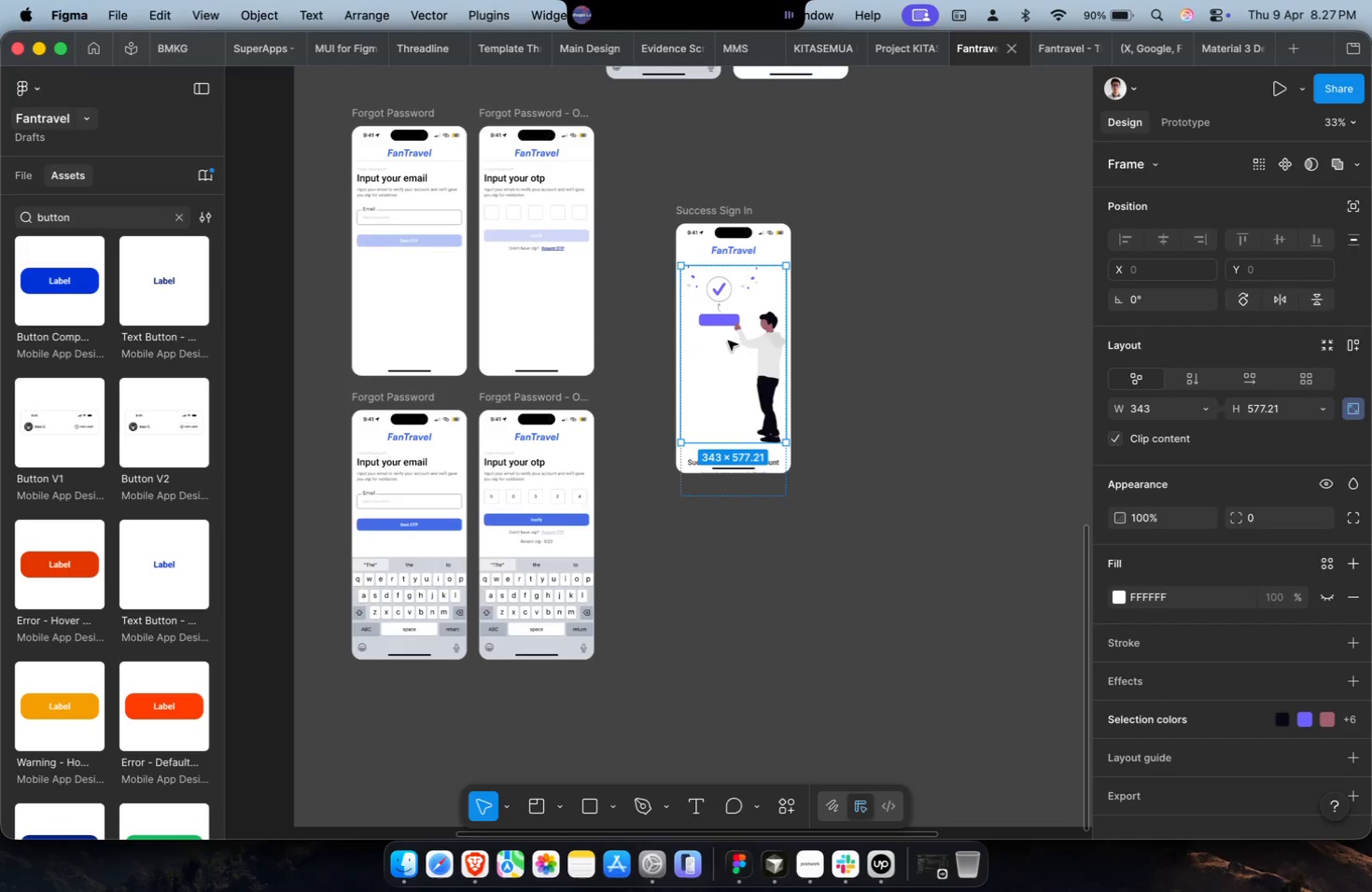 
key(Meta+Z)
 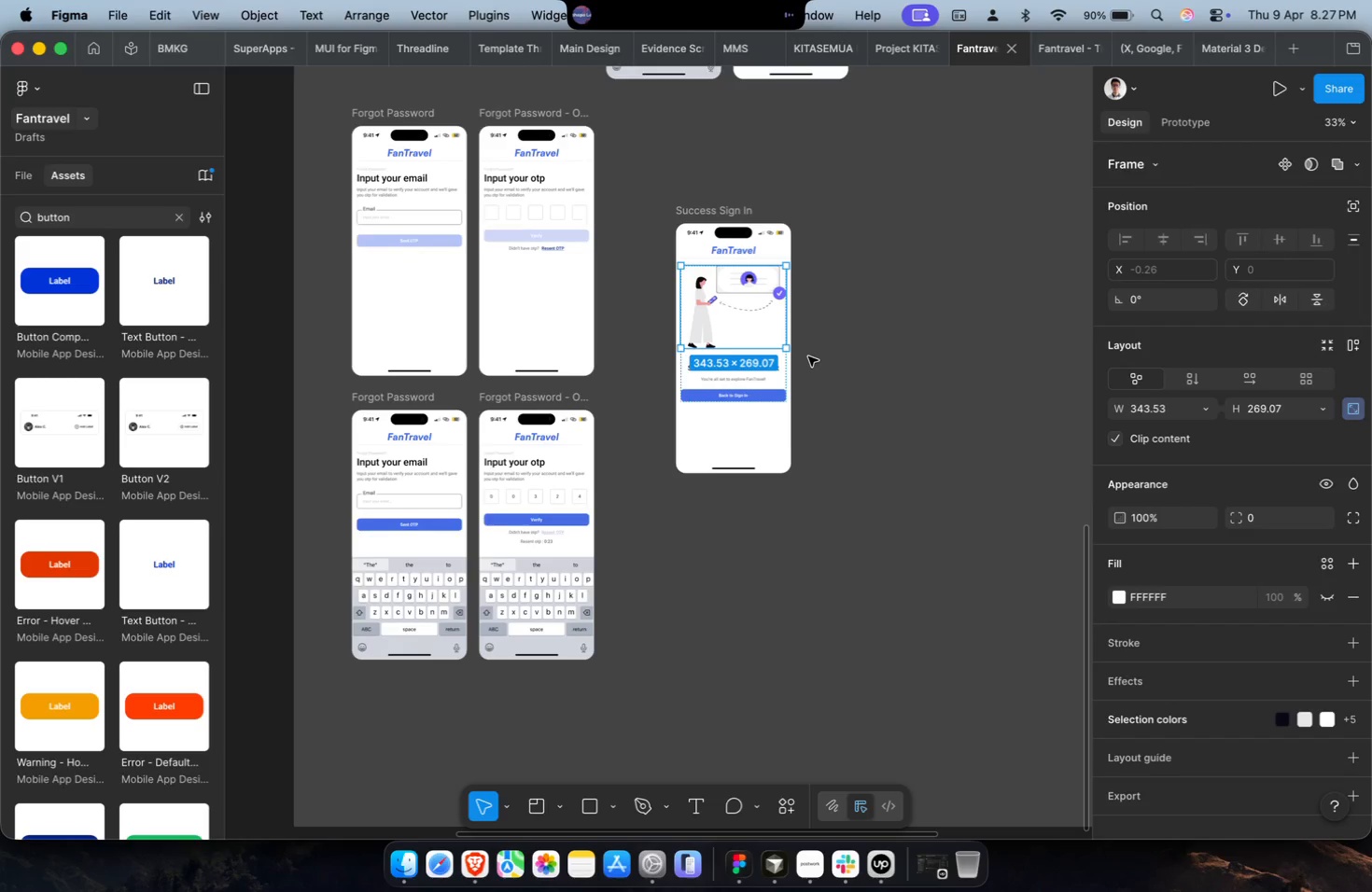 
key(Meta+Z)
 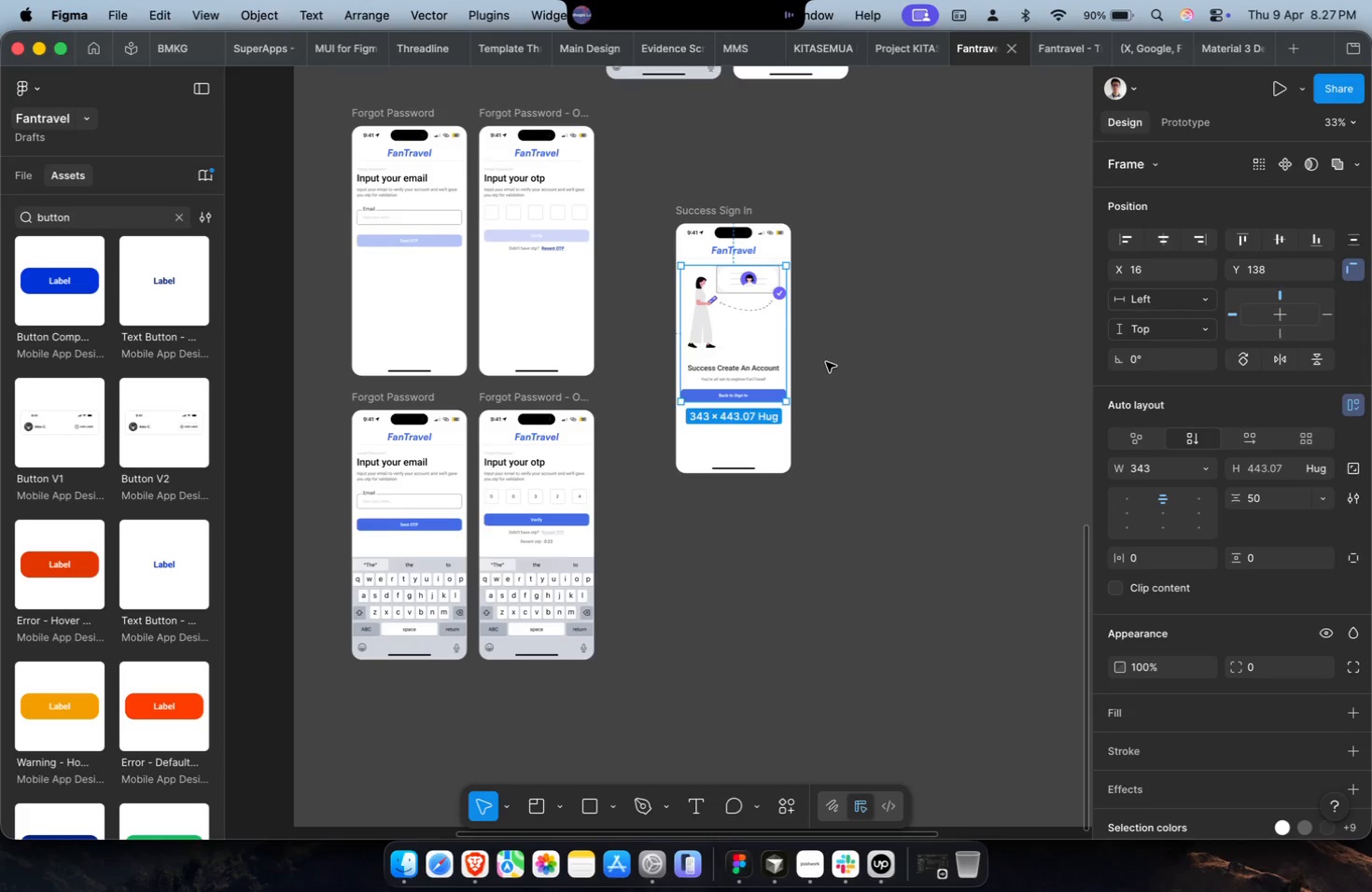 
key(Meta+Z)
 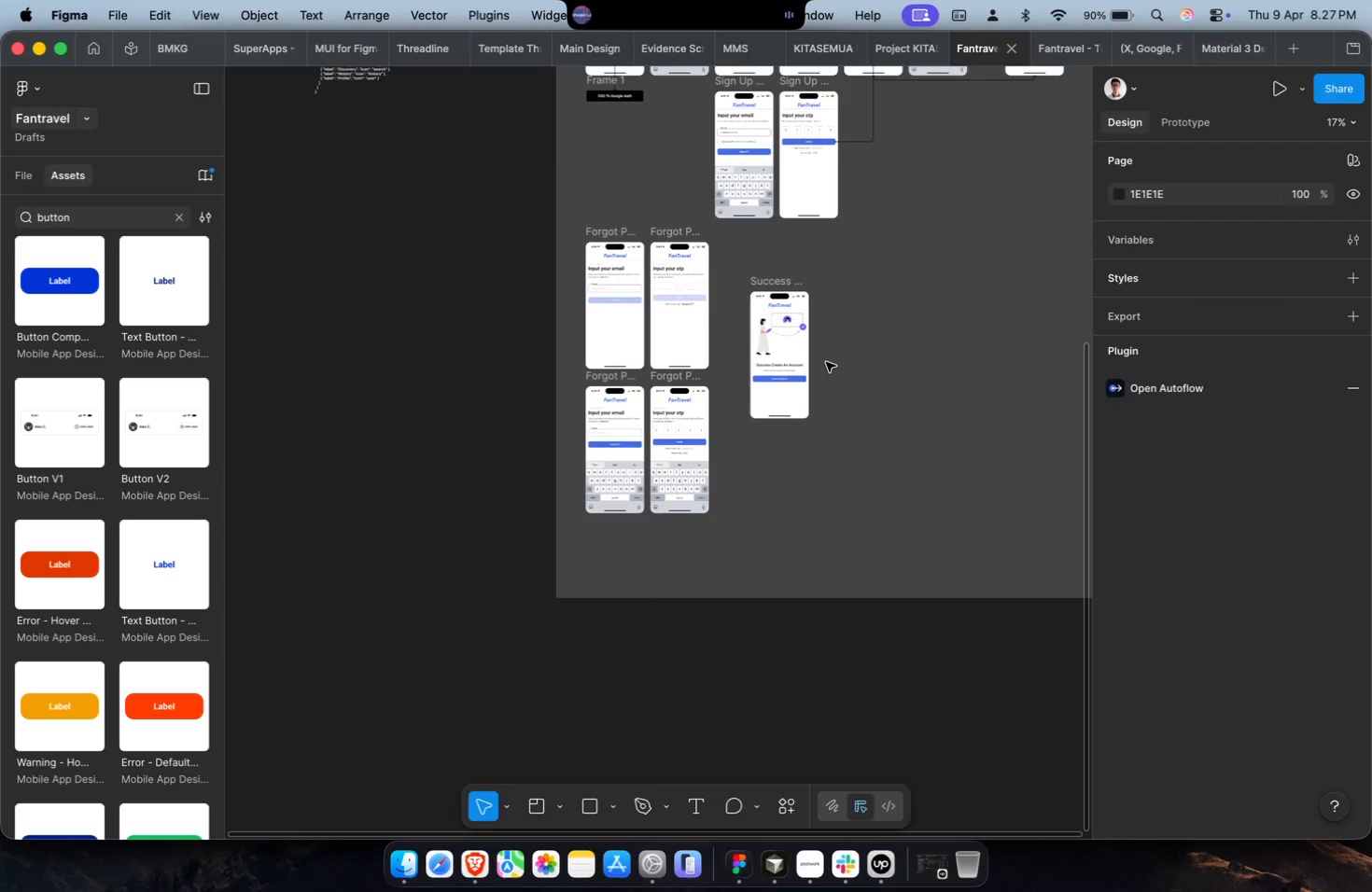 
scroll: coordinate [826, 362], scroll_direction: down, amount: 8.0
 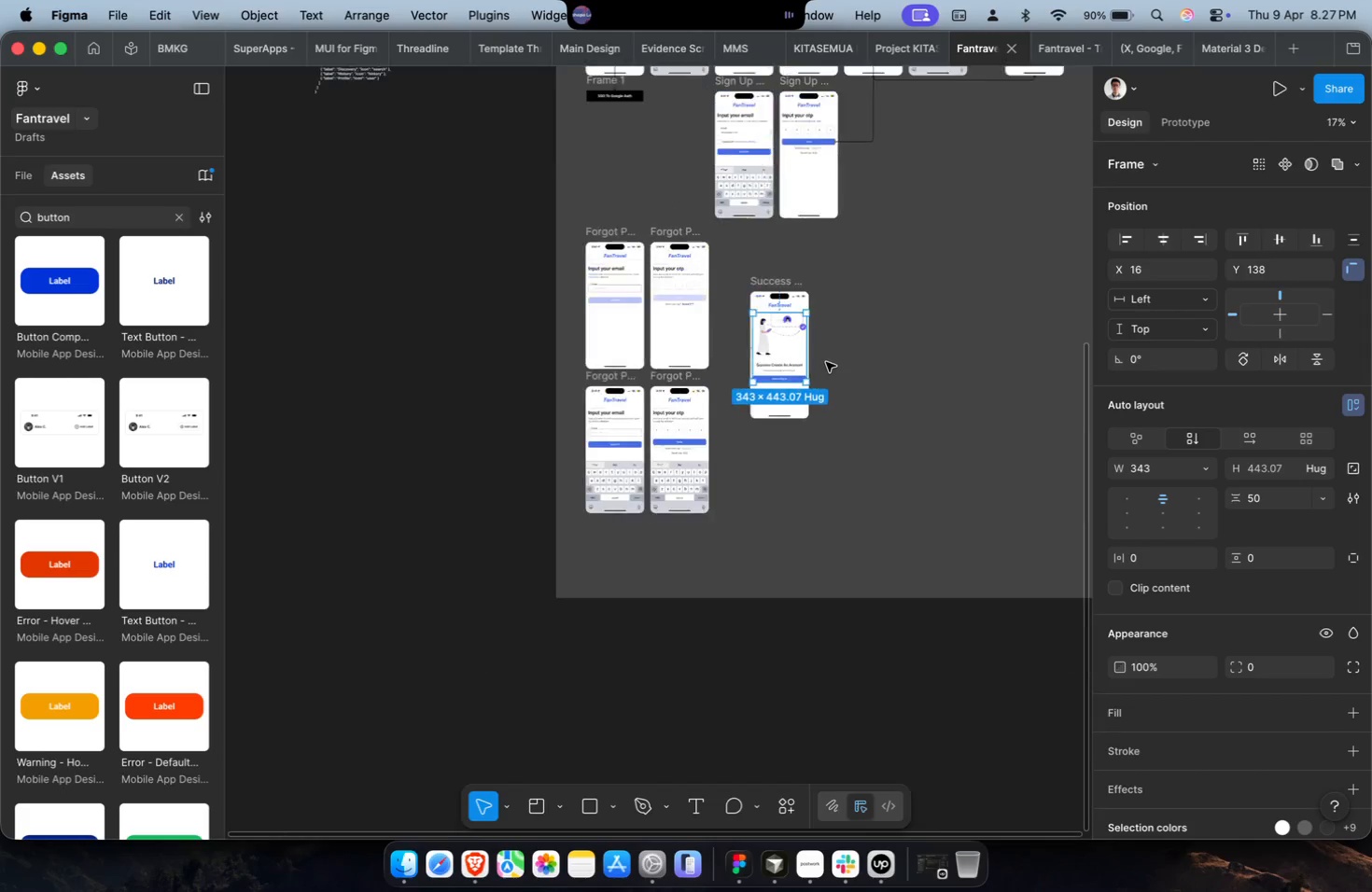 
key(Meta+Z)
 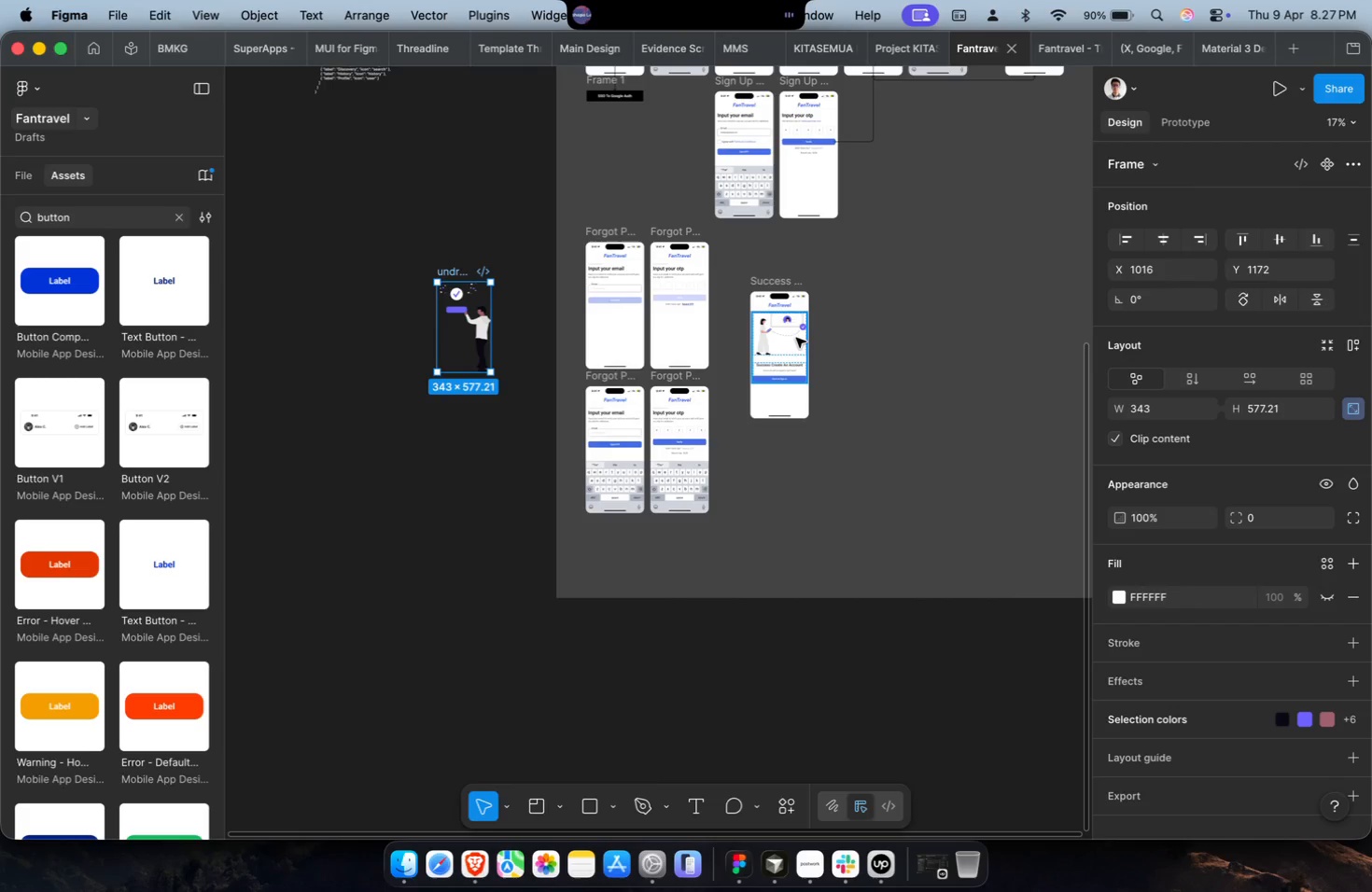 
double_click([795, 338])
 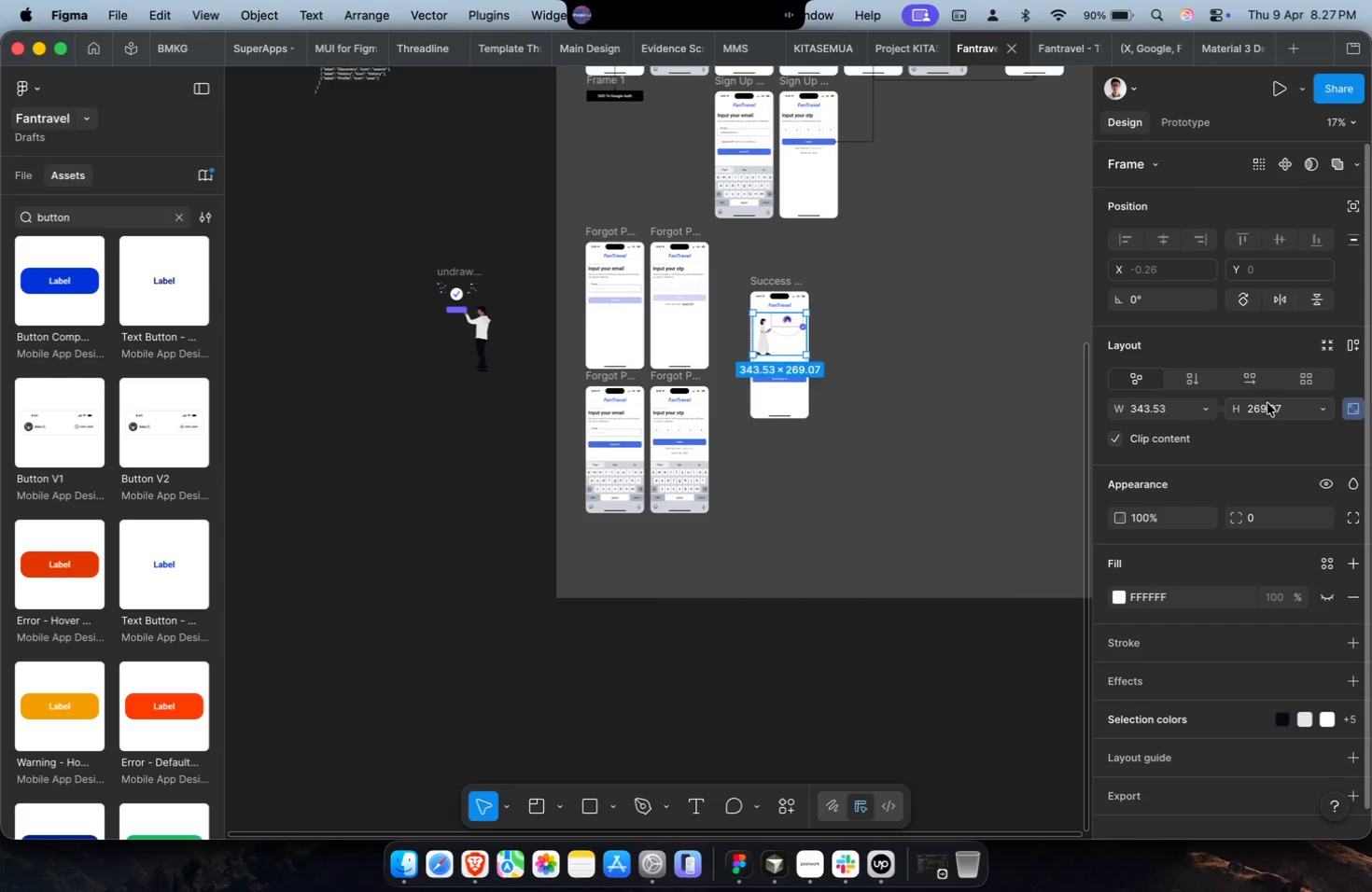 
key(Meta+C)
 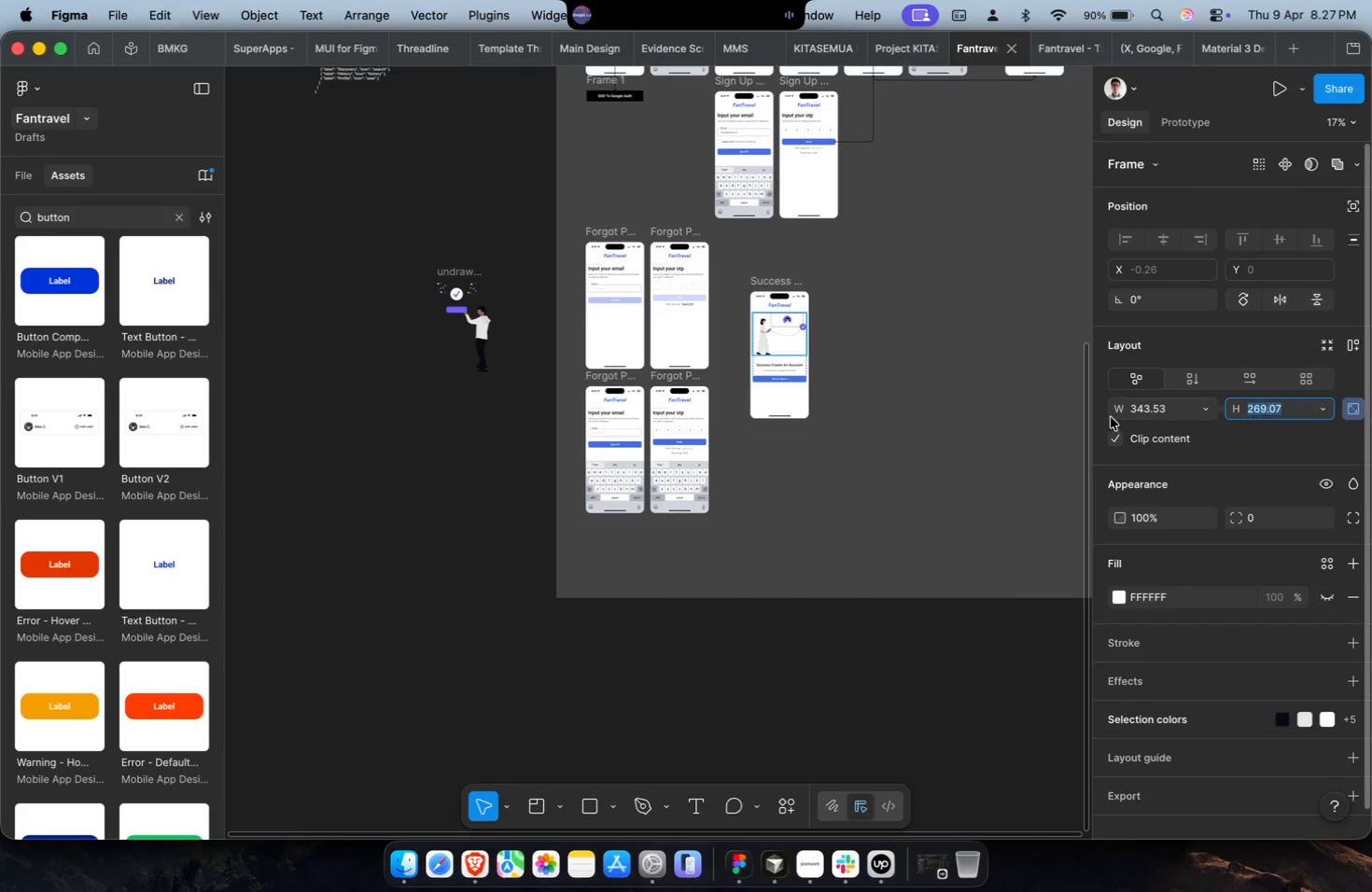 
key(Meta+C)
 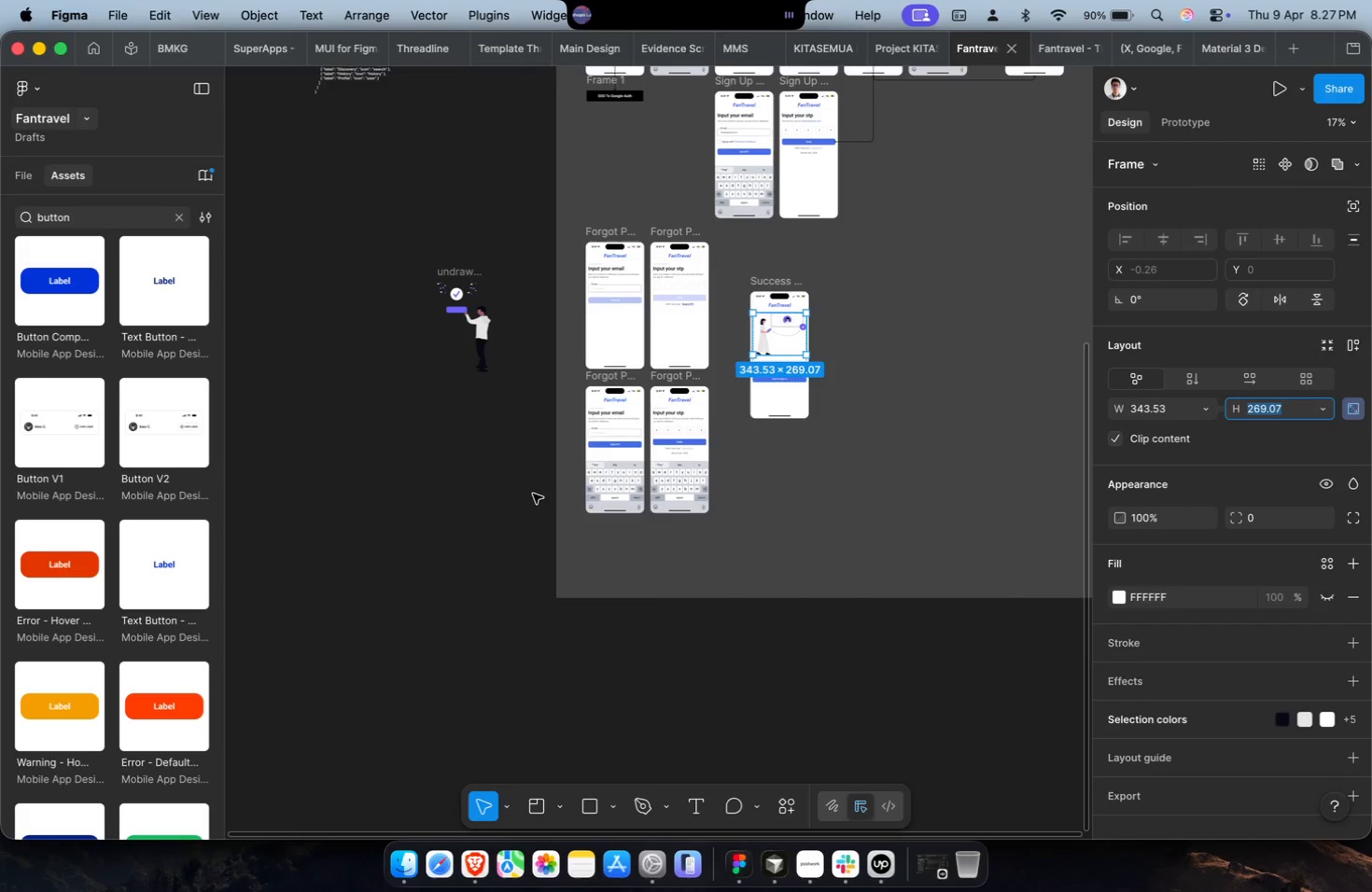 
left_click([455, 272])
 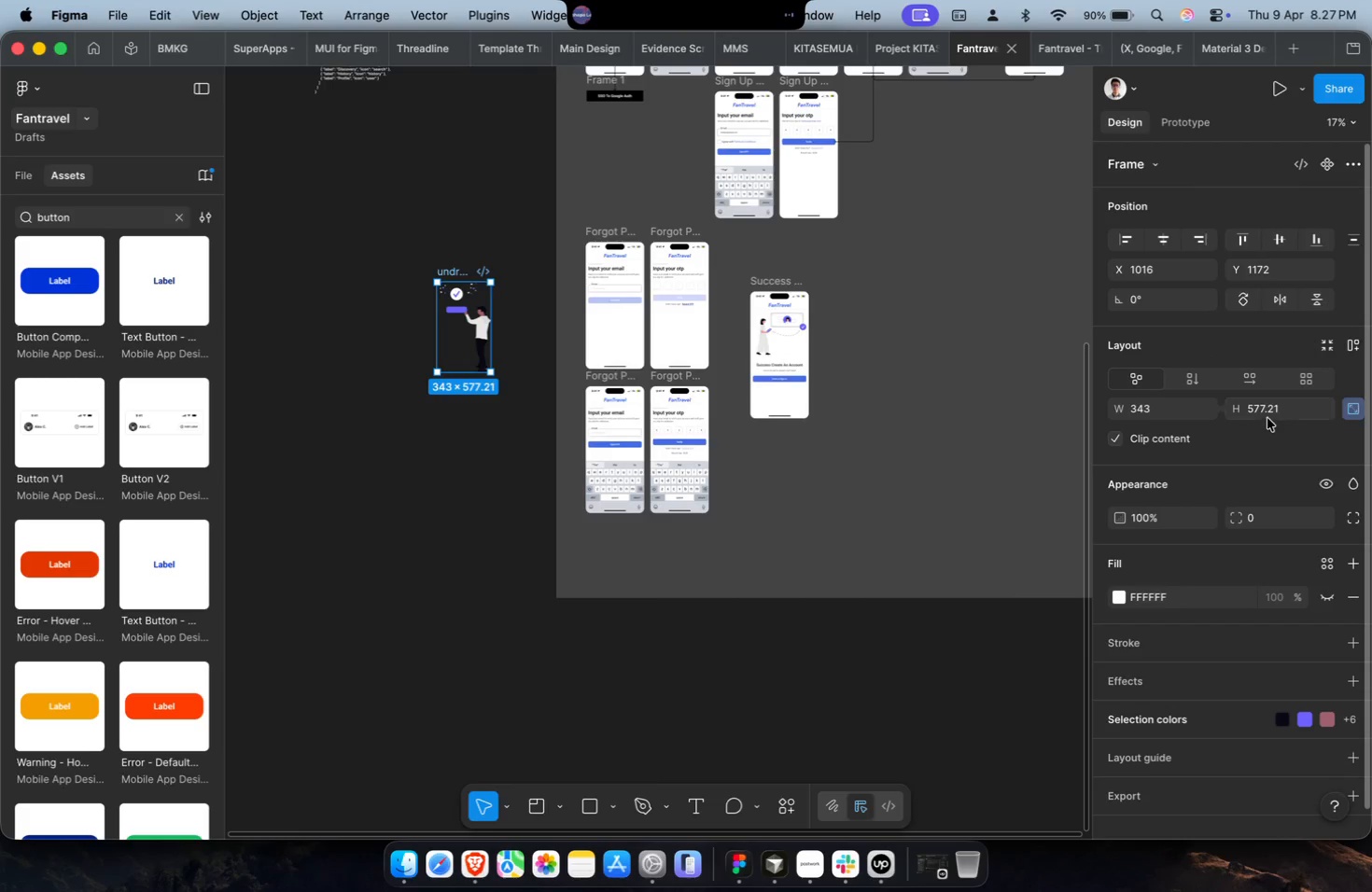 
key(Meta+CommandLeft)
 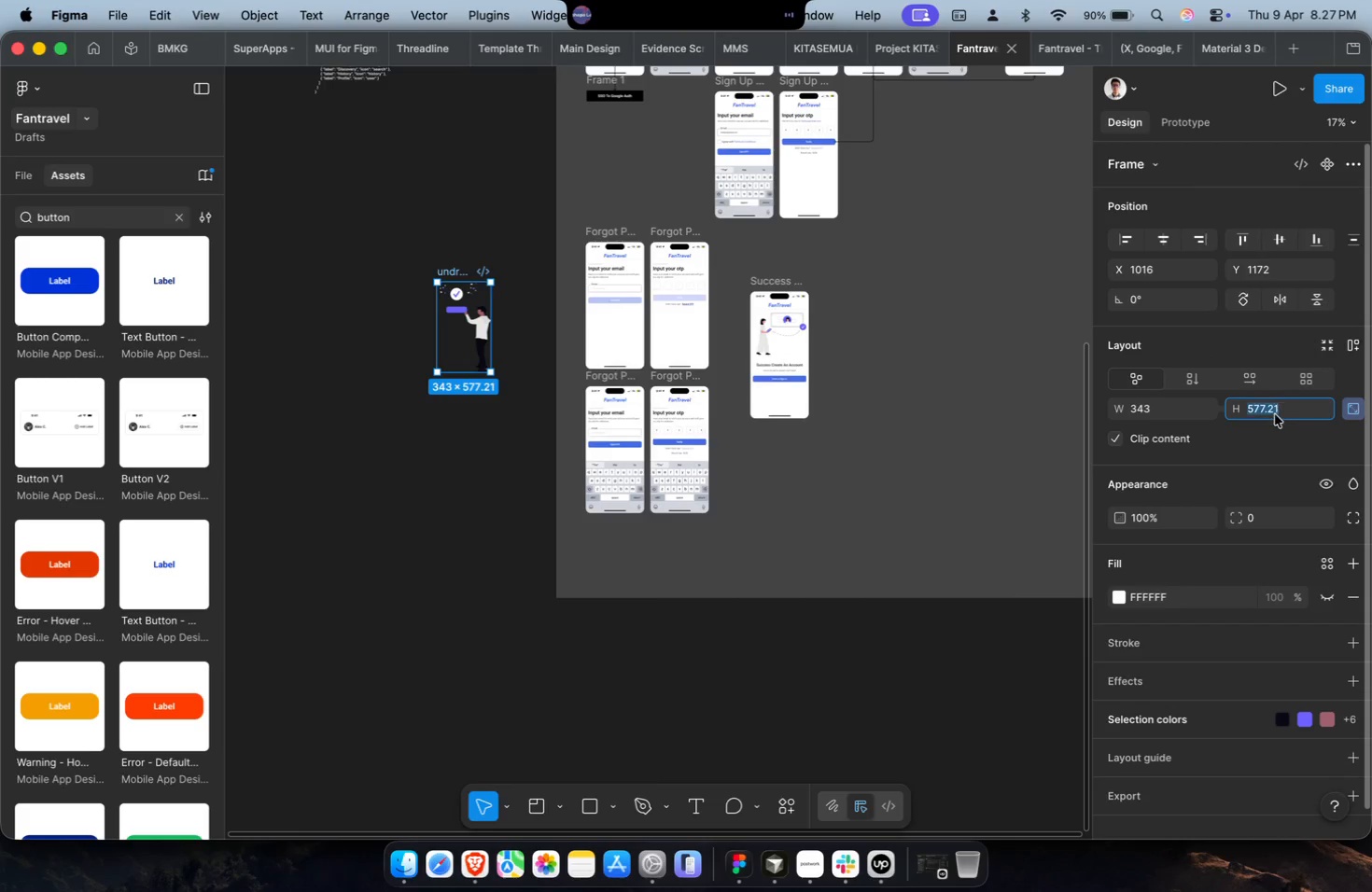 
key(Meta+V)
 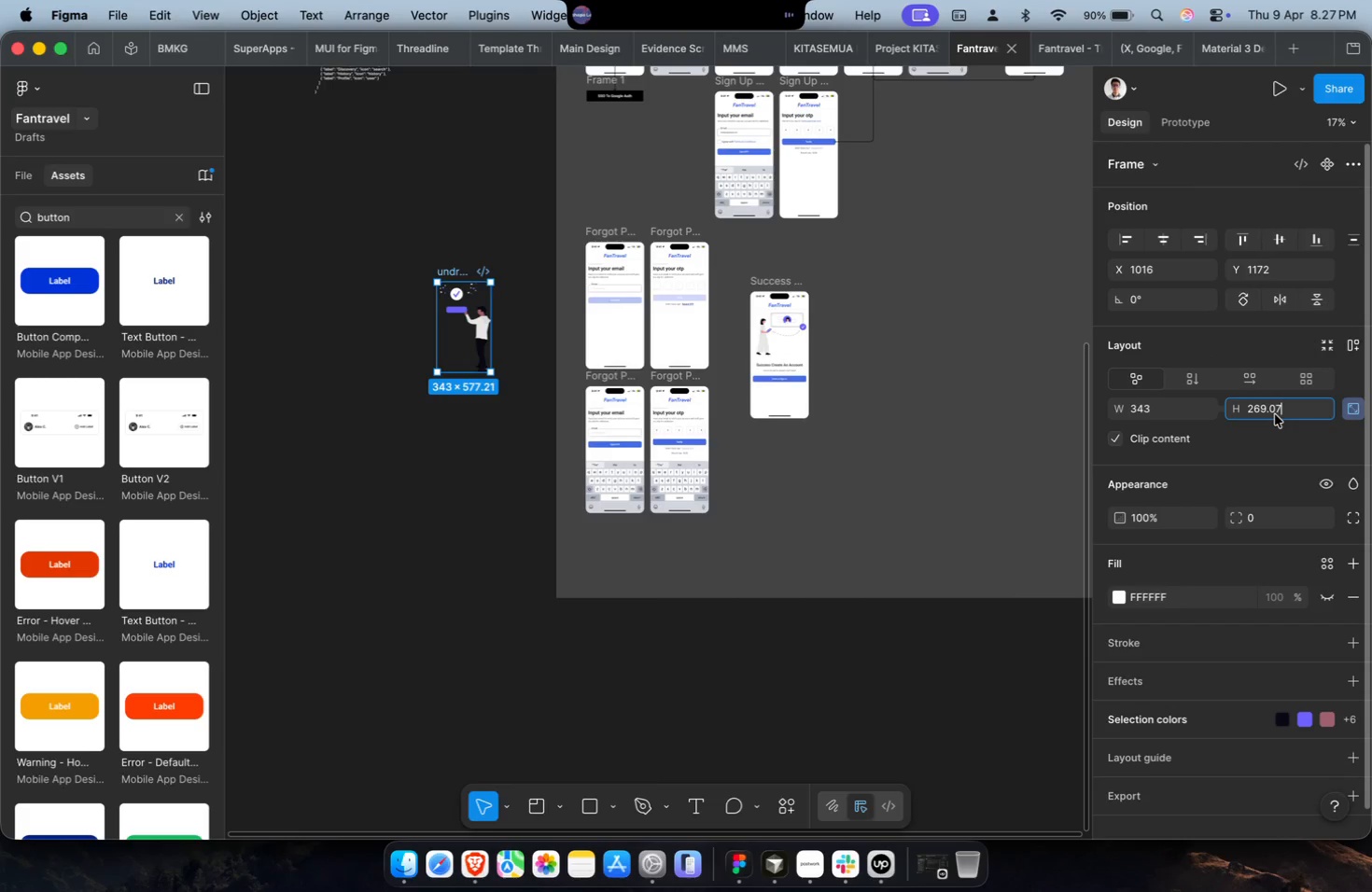 
key(Enter)
 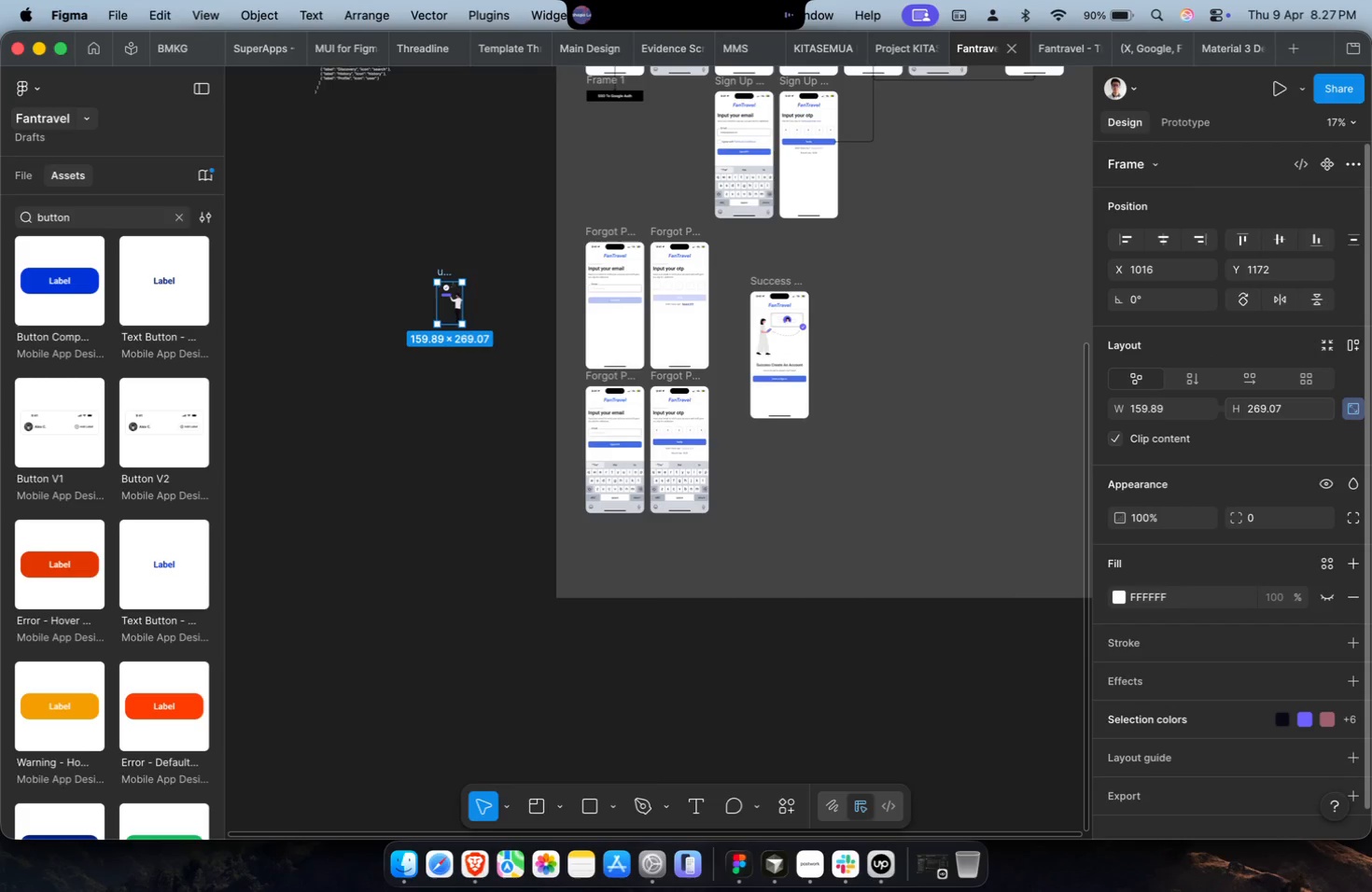 
key(Meta+CommandLeft)
 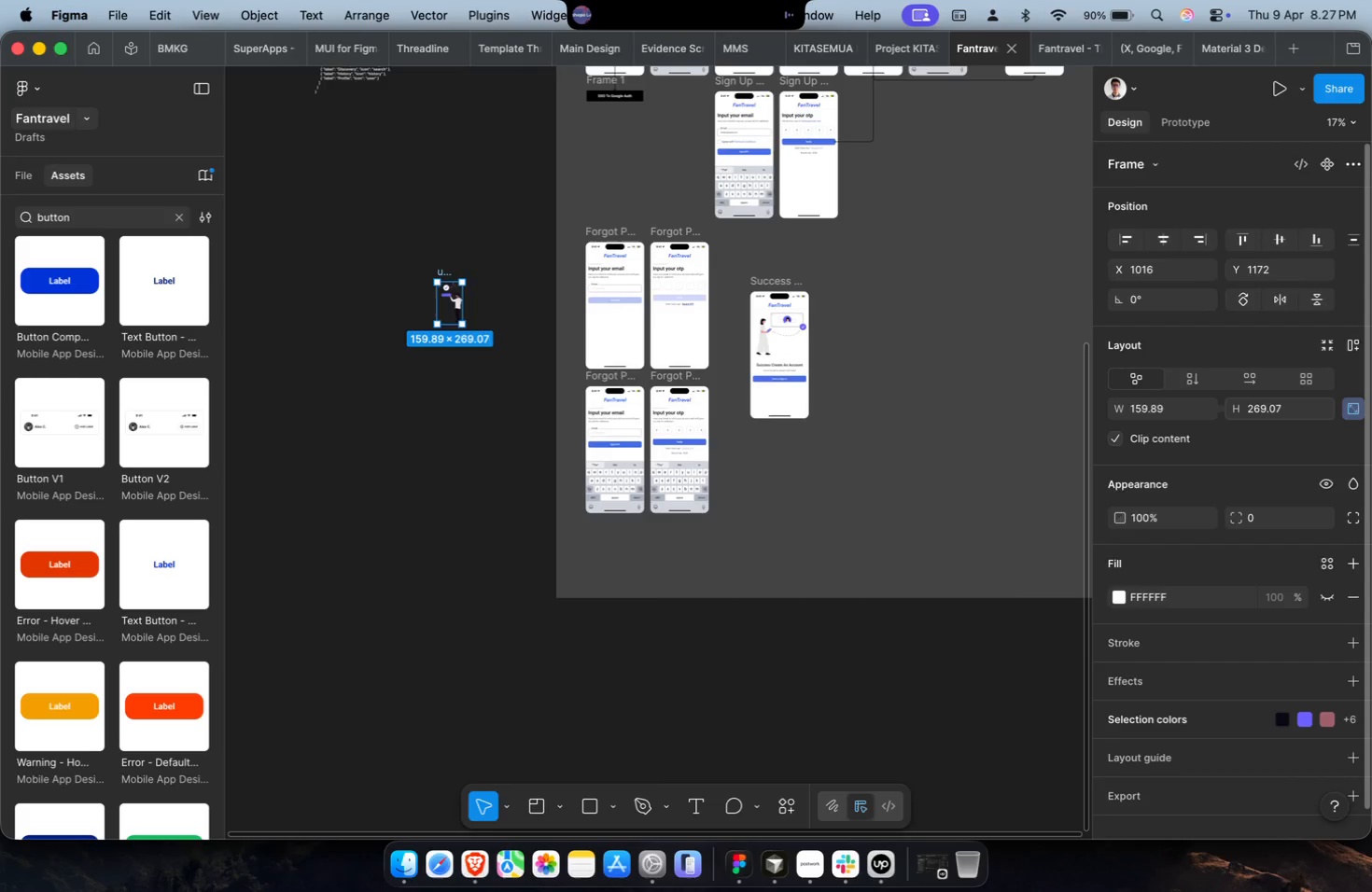 
key(Meta+X)
 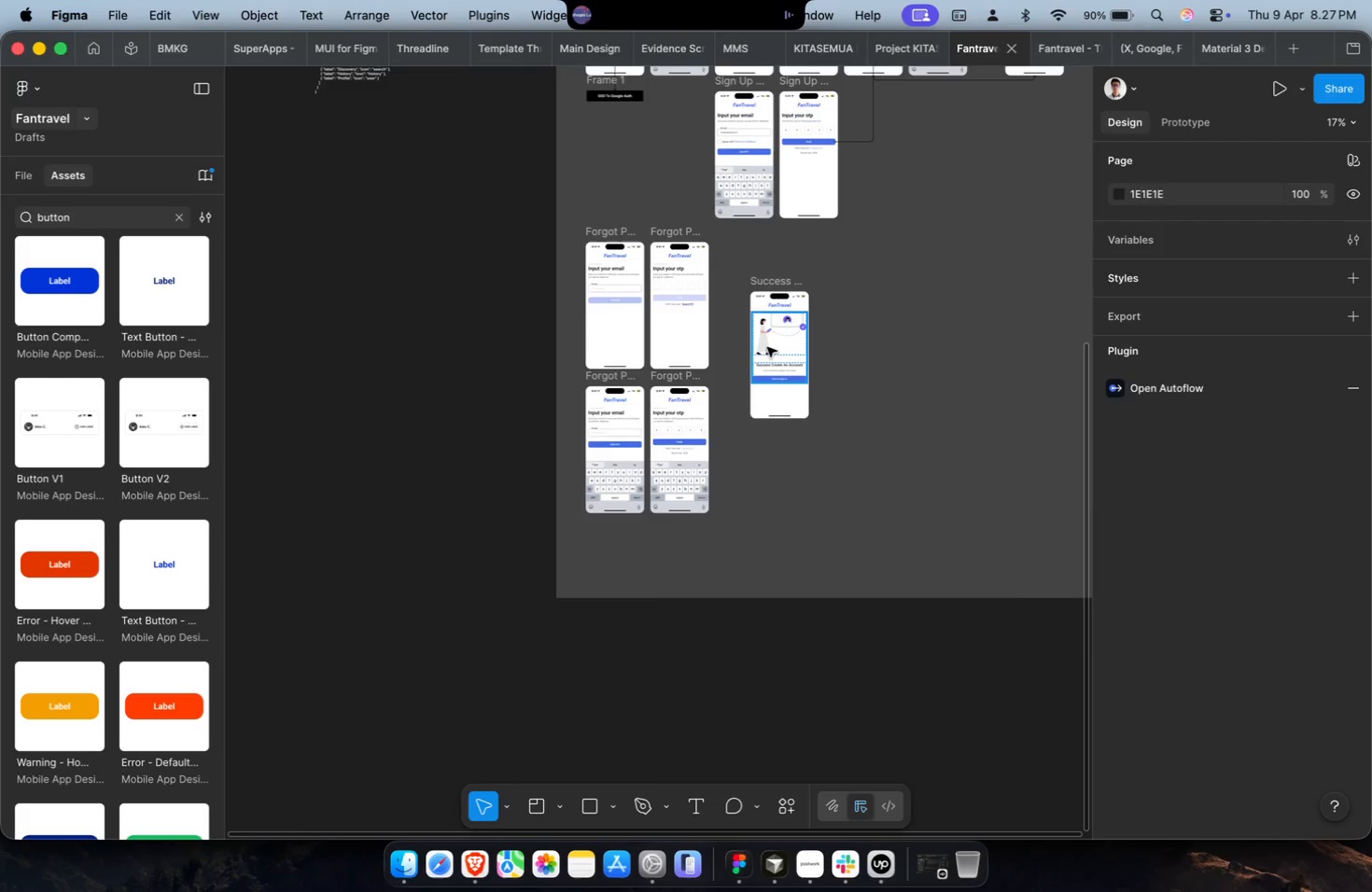 
double_click([767, 347])
 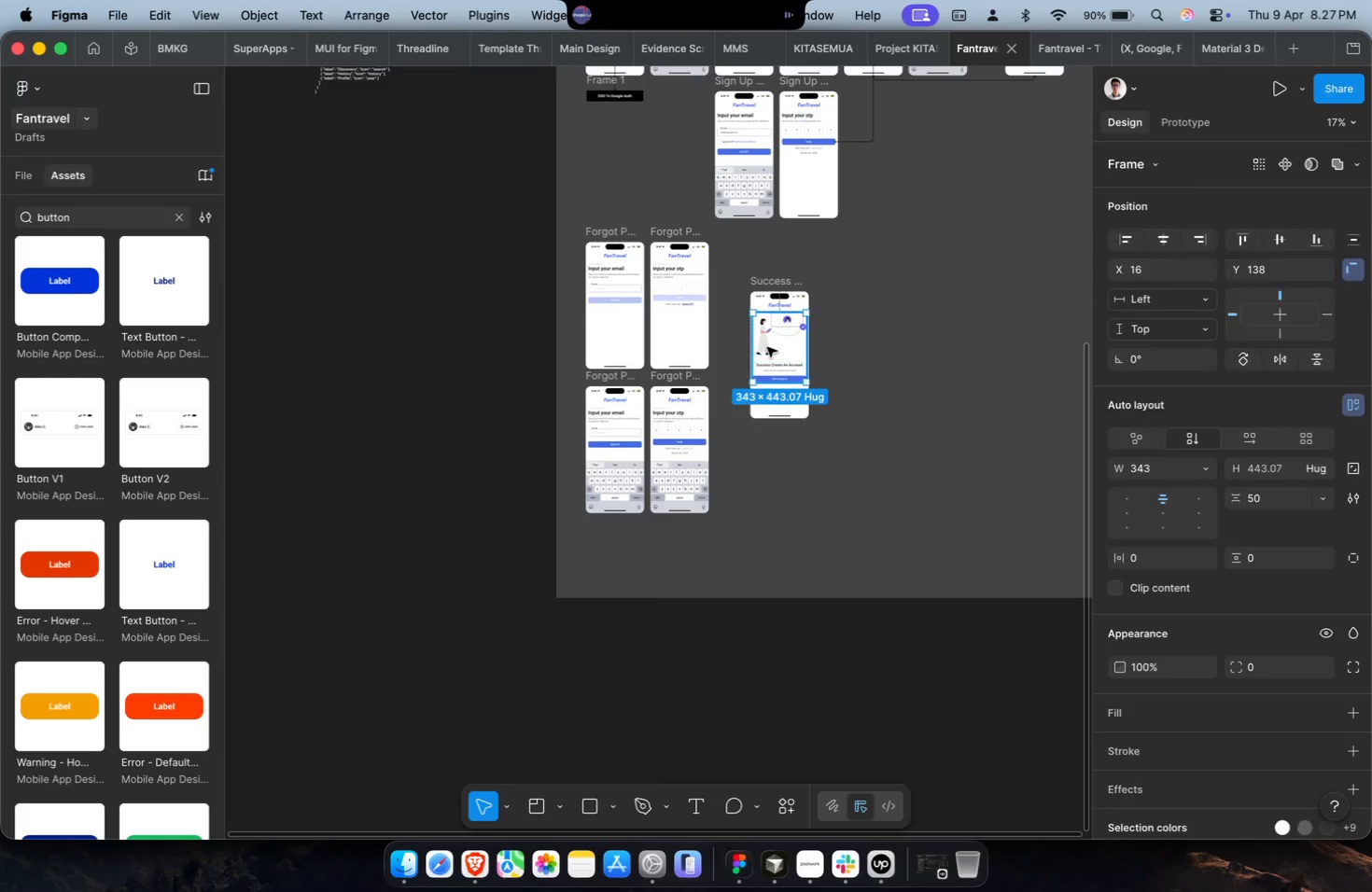 
key(Meta+Shift+R)
 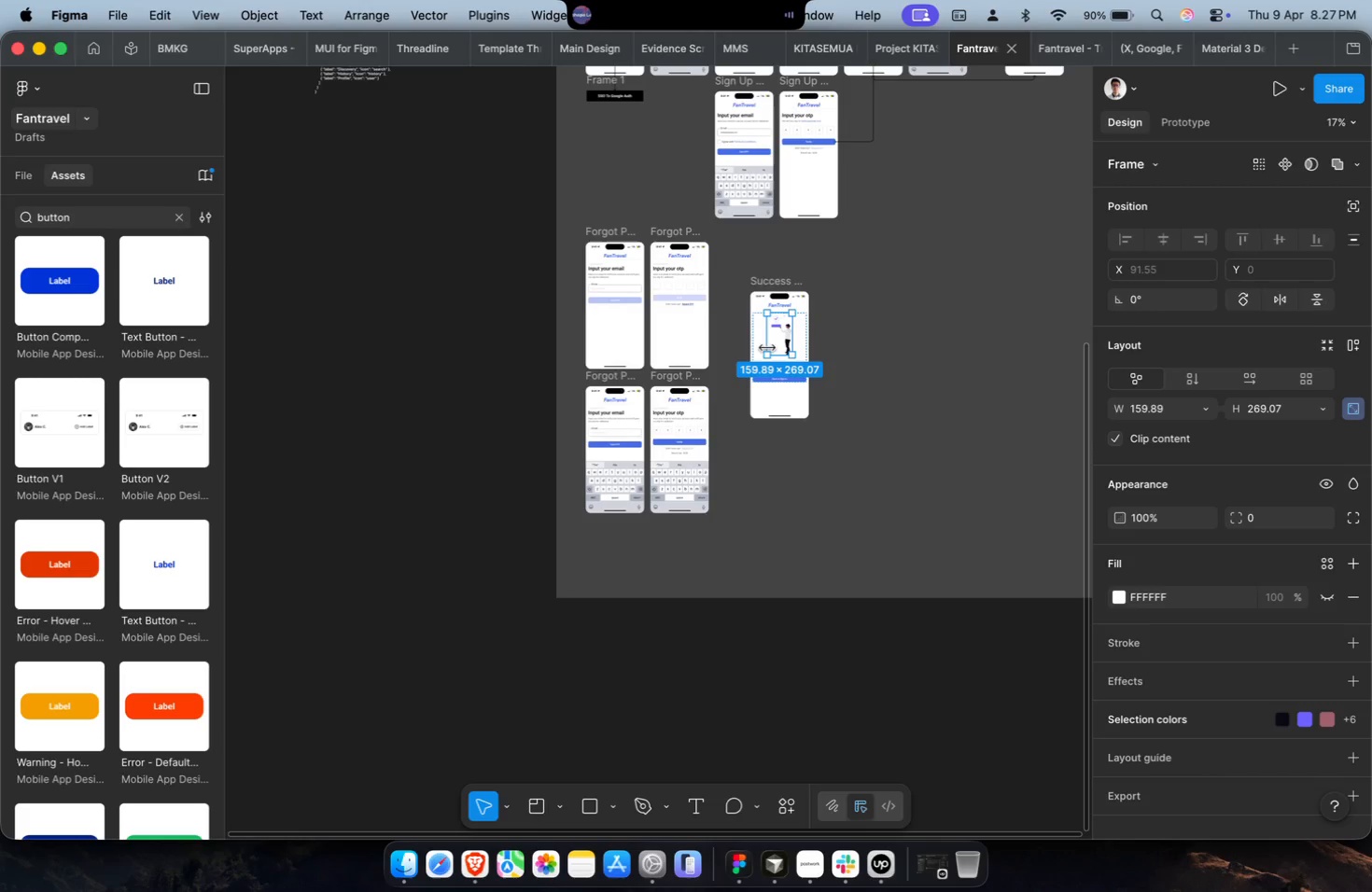 
scroll: coordinate [787, 361], scroll_direction: up, amount: 23.0
 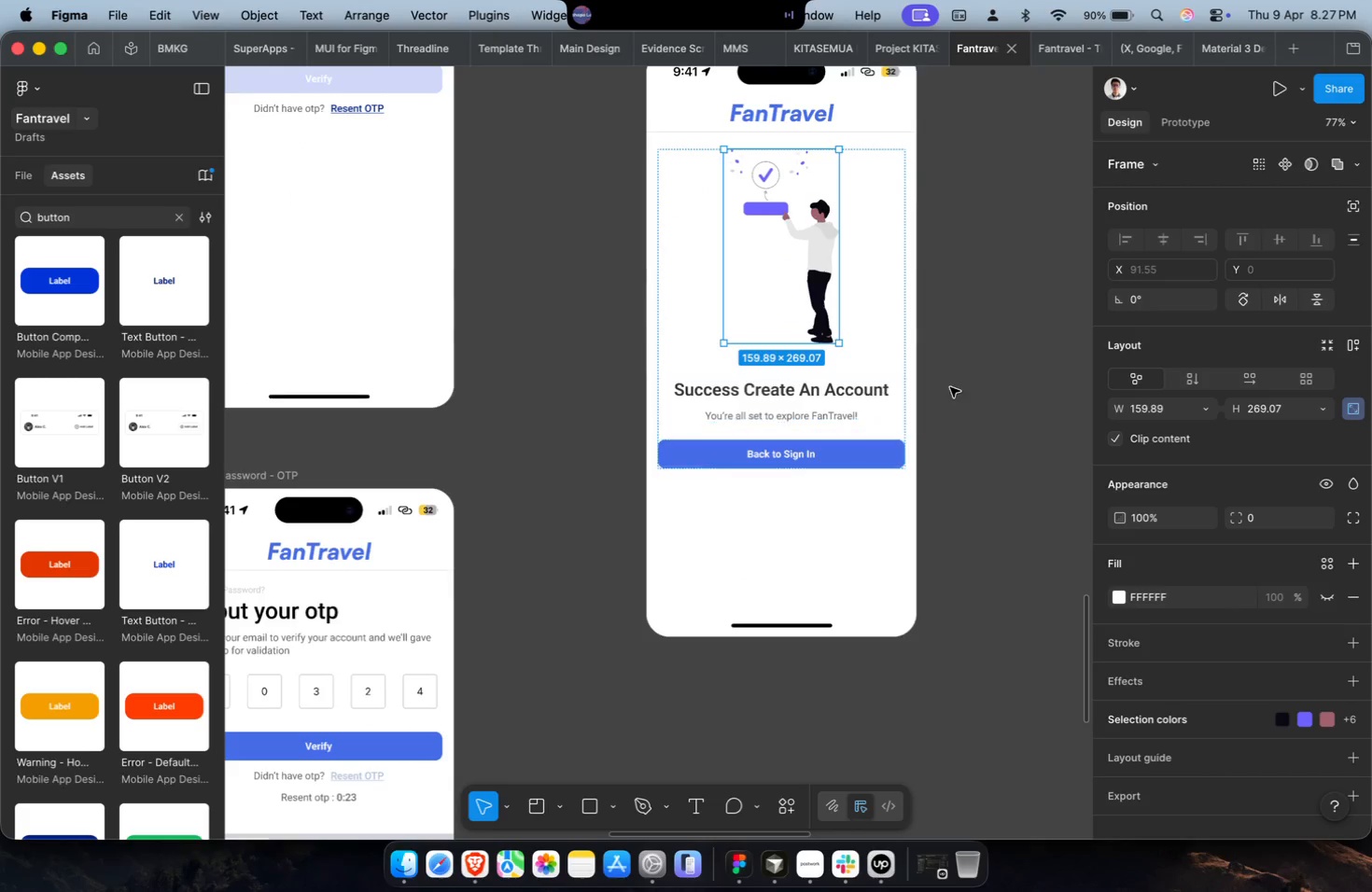 
left_click([958, 387])
 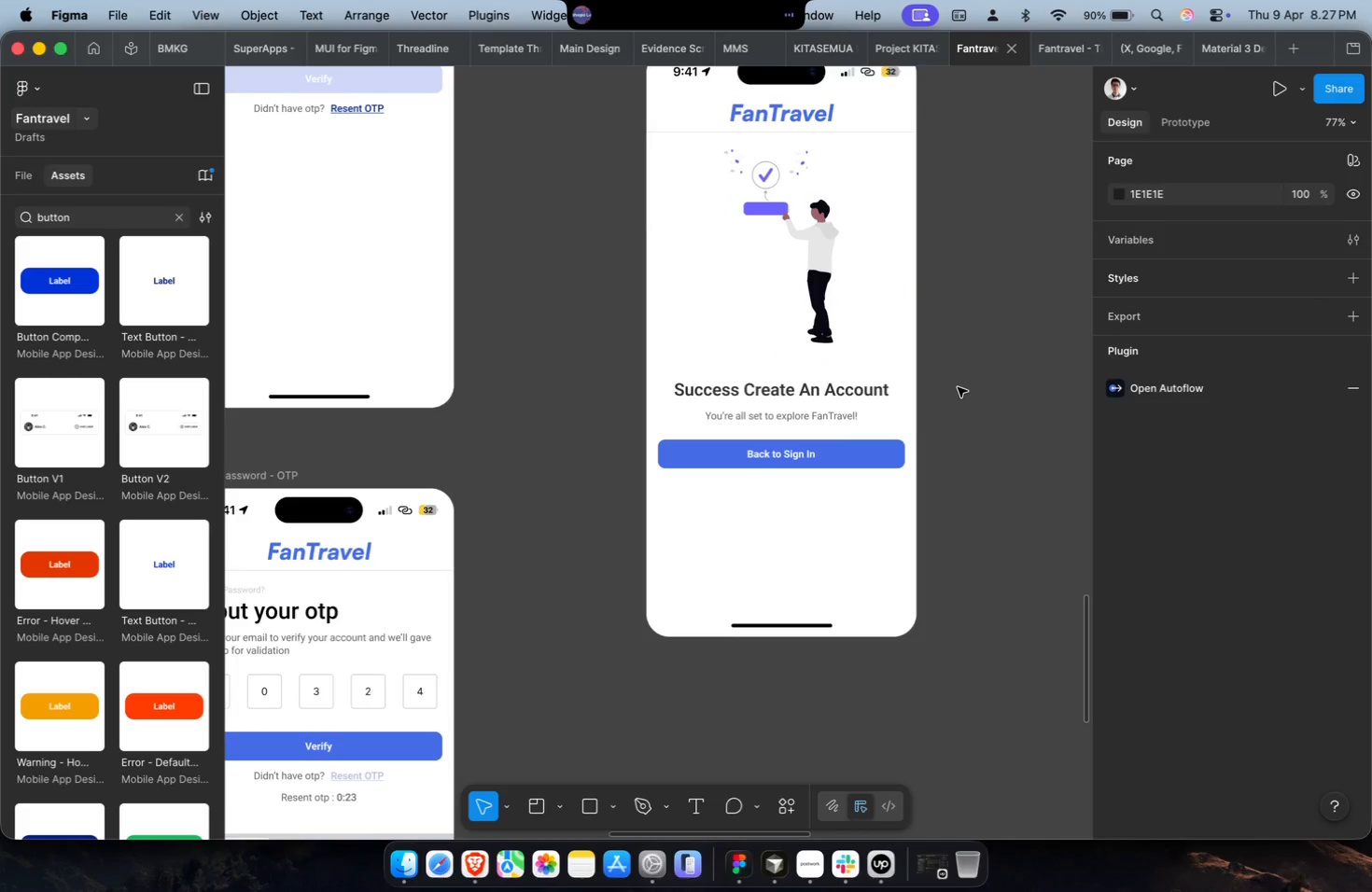 
scroll: coordinate [958, 387], scroll_direction: down, amount: 2.0
 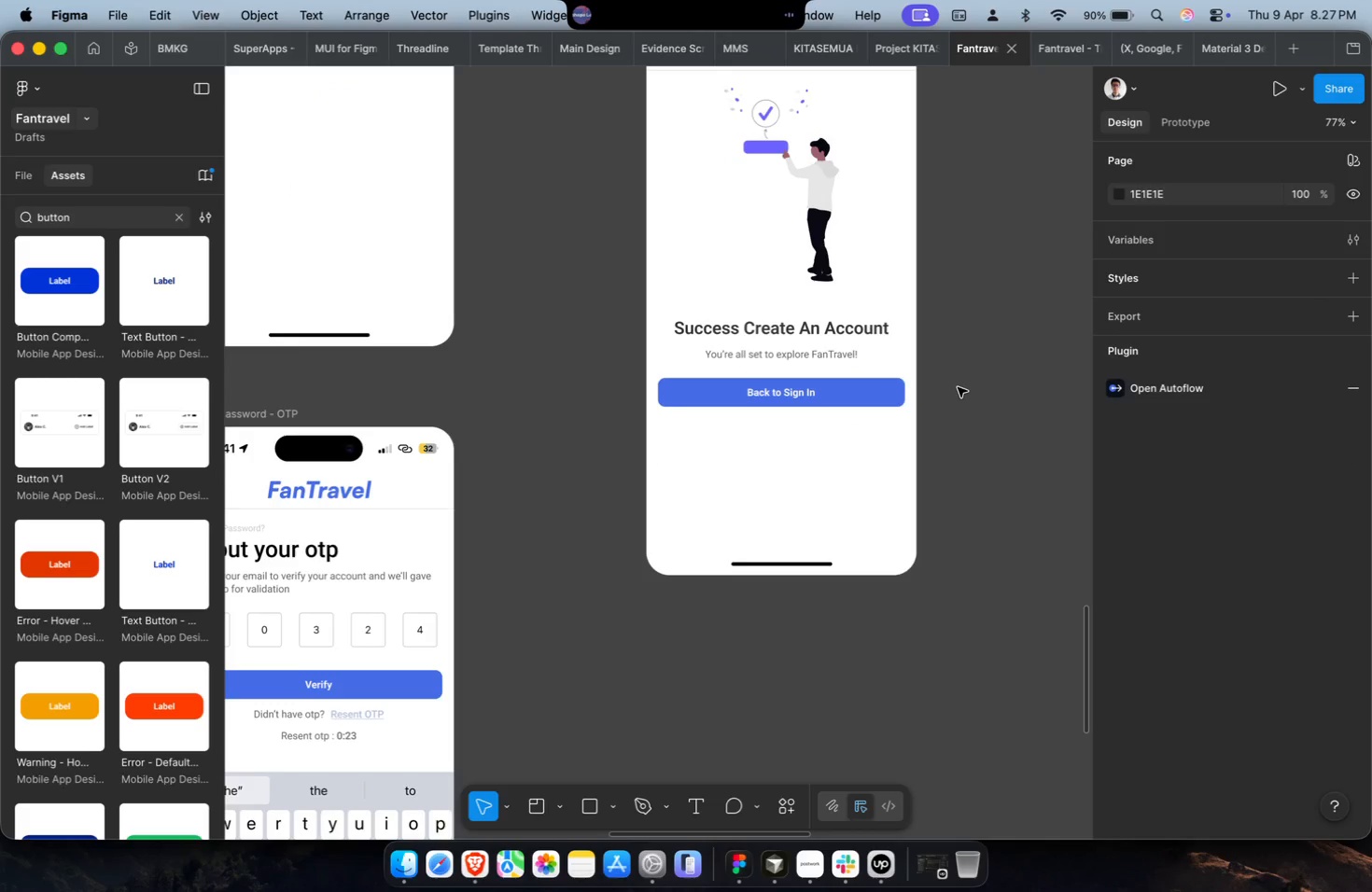 
scroll: coordinate [883, 380], scroll_direction: up, amount: 8.0
 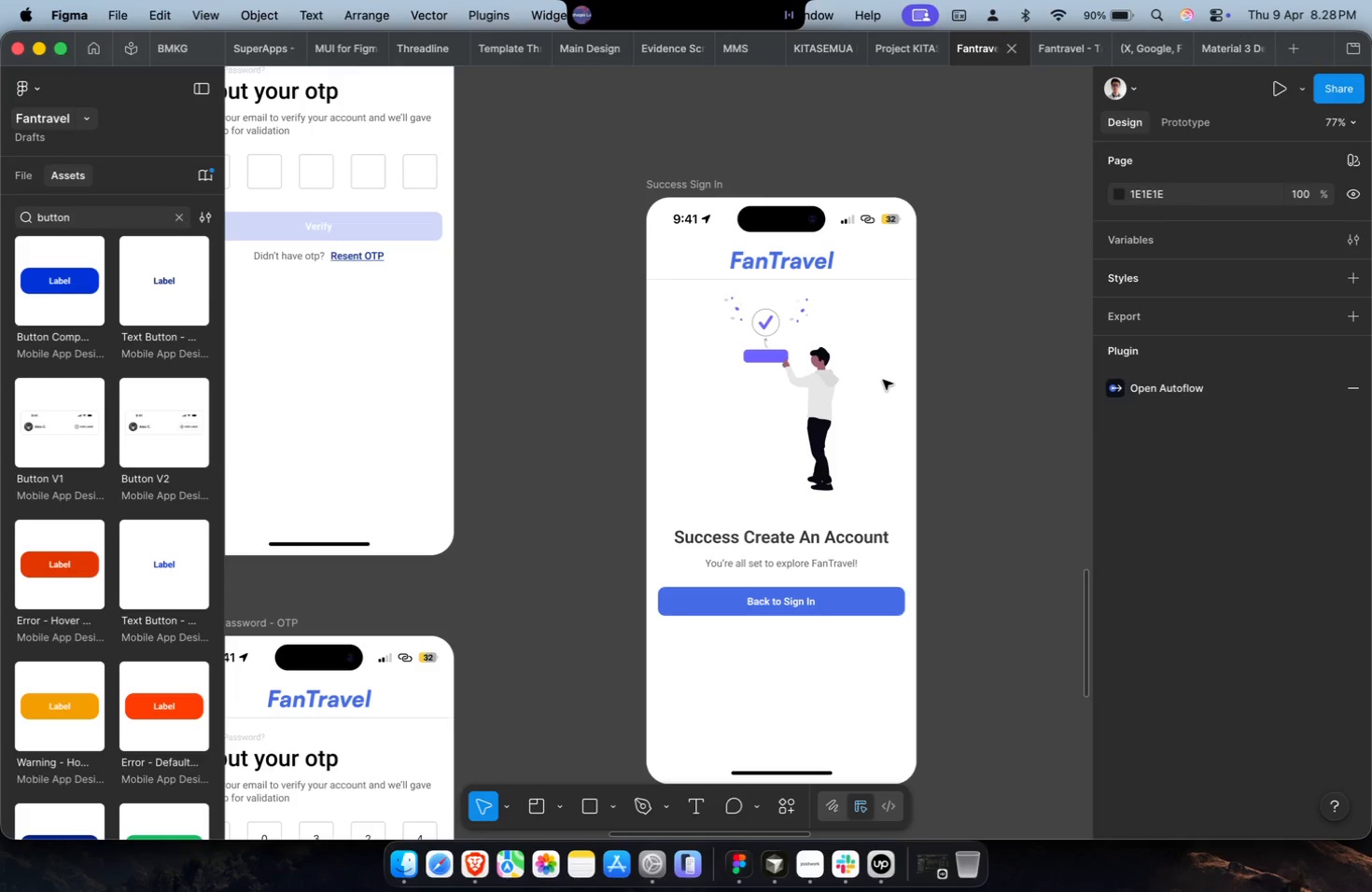 
wait(11.27)
 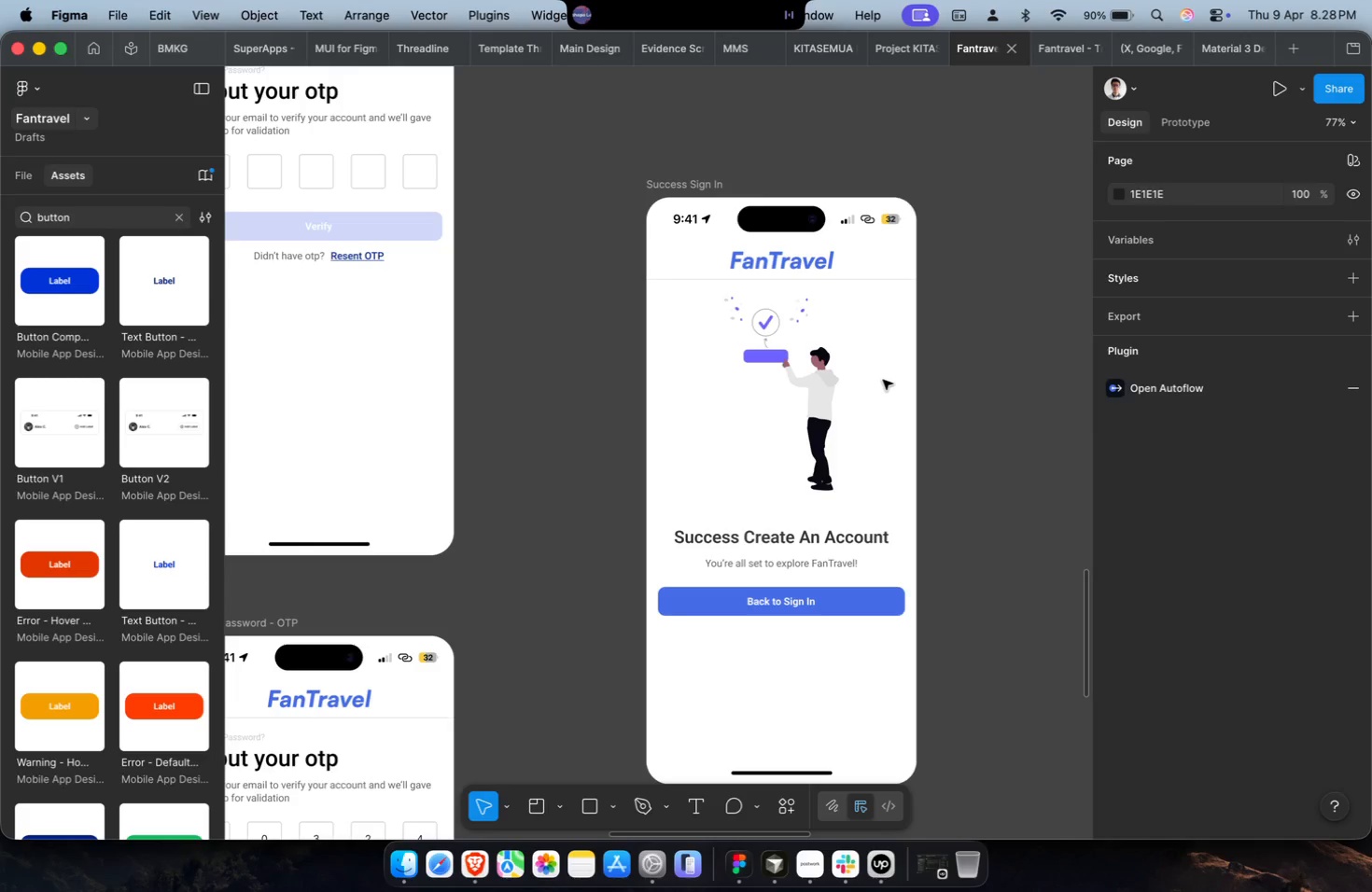 
scroll: coordinate [883, 380], scroll_direction: down, amount: 2.0
 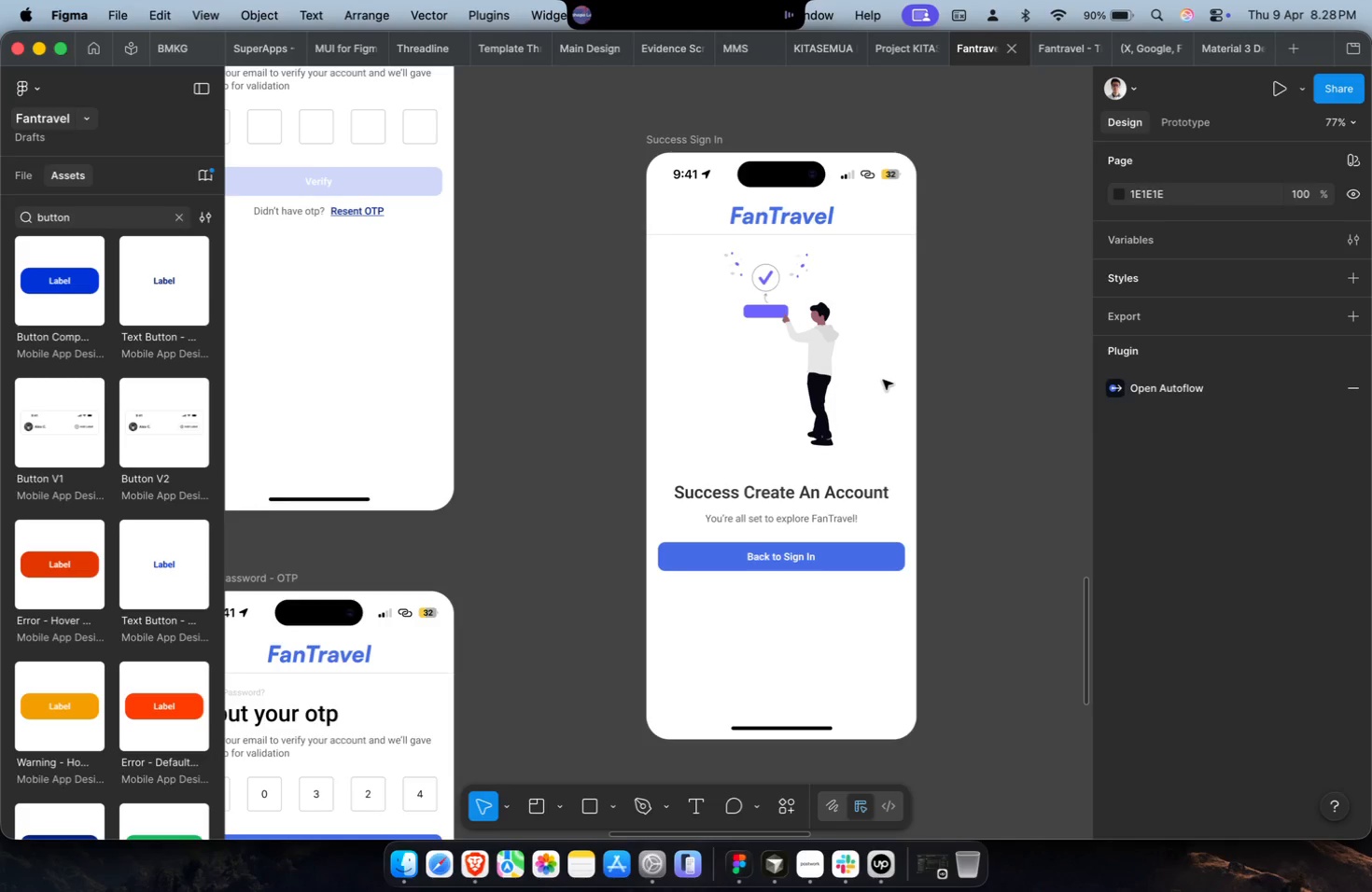 
wait(6.94)
 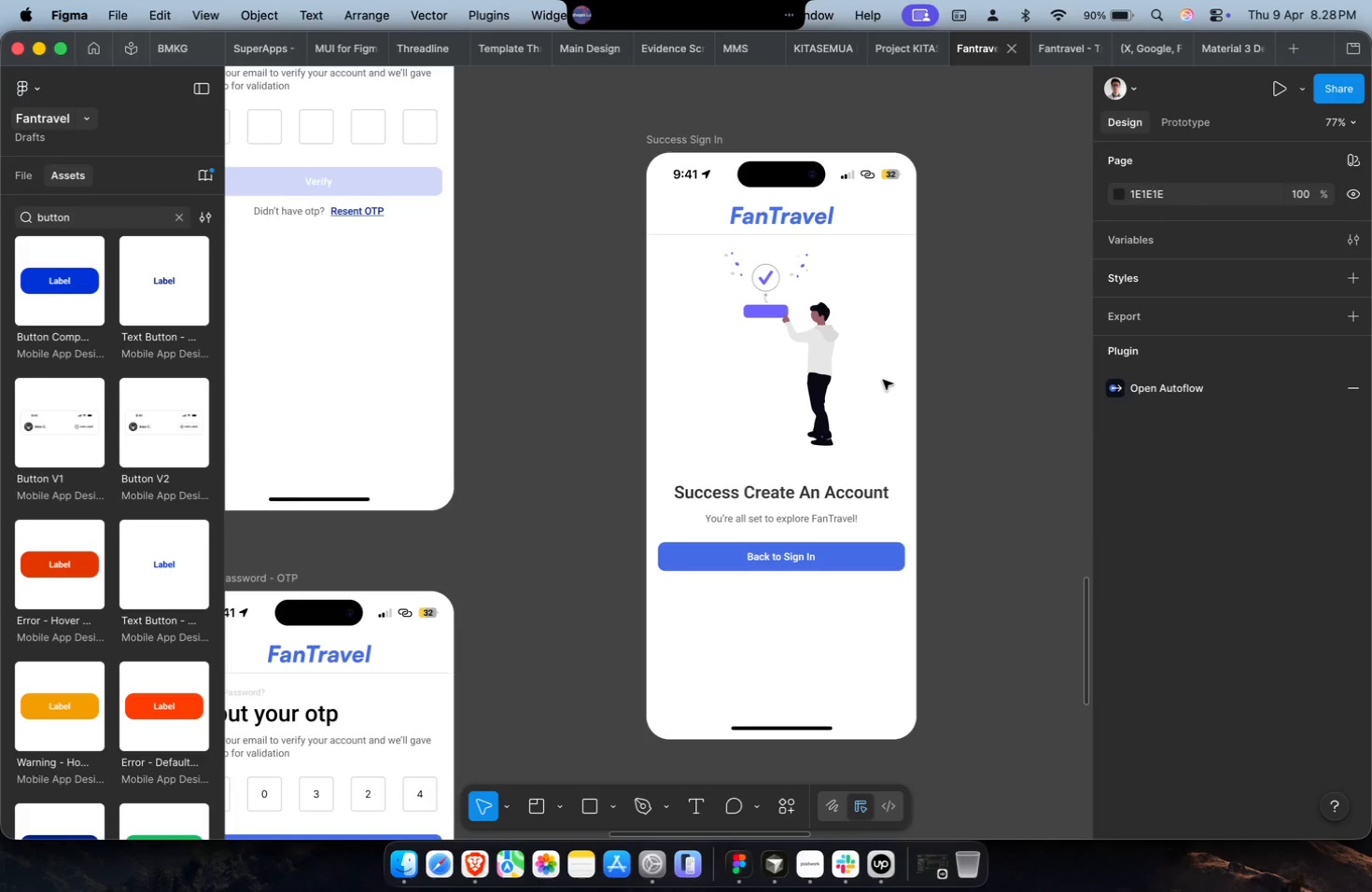 
scroll: coordinate [883, 380], scroll_direction: down, amount: 1.0
 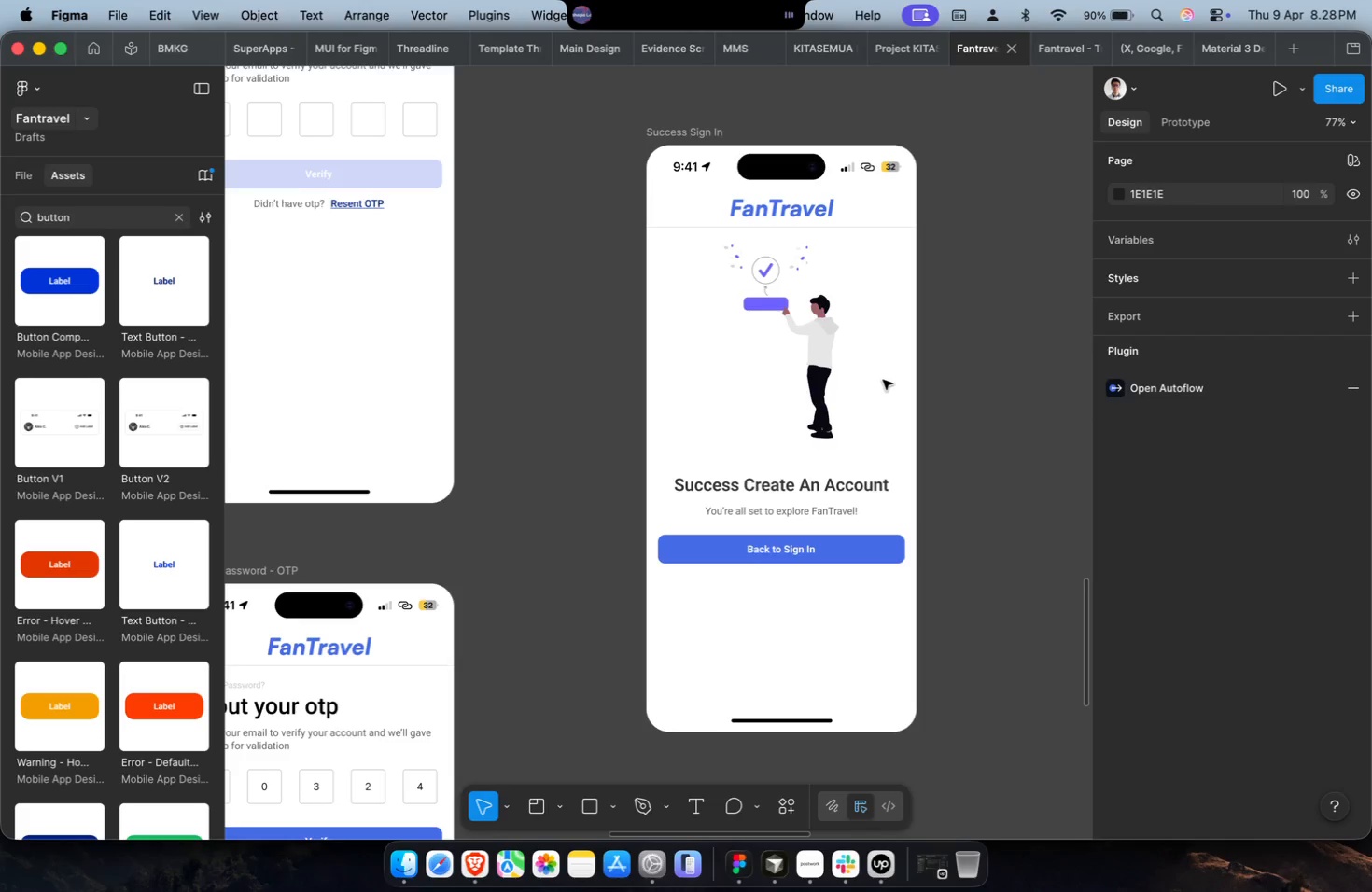 
wait(7.4)
 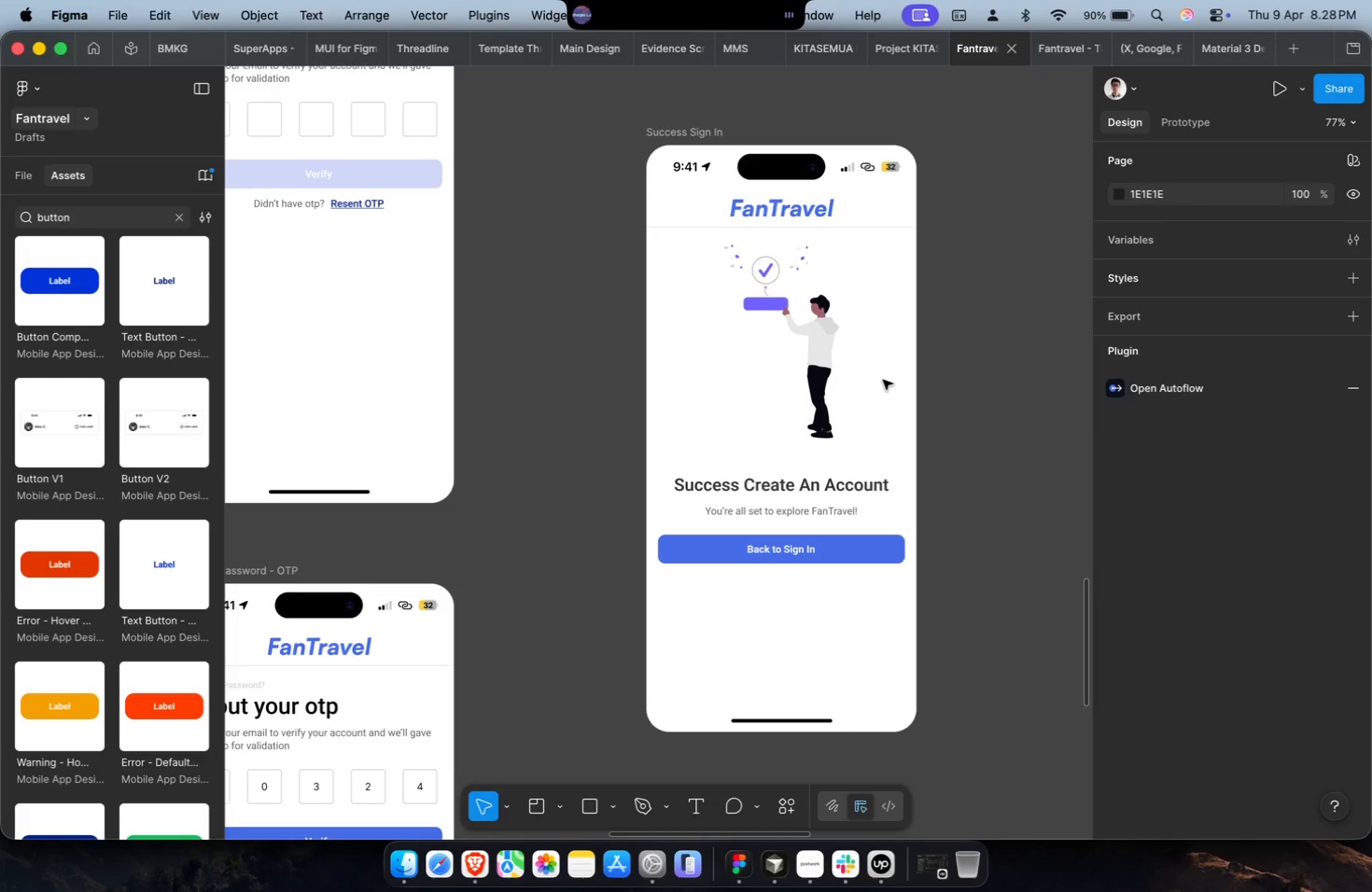 
scroll: coordinate [882, 383], scroll_direction: up, amount: 5.0
 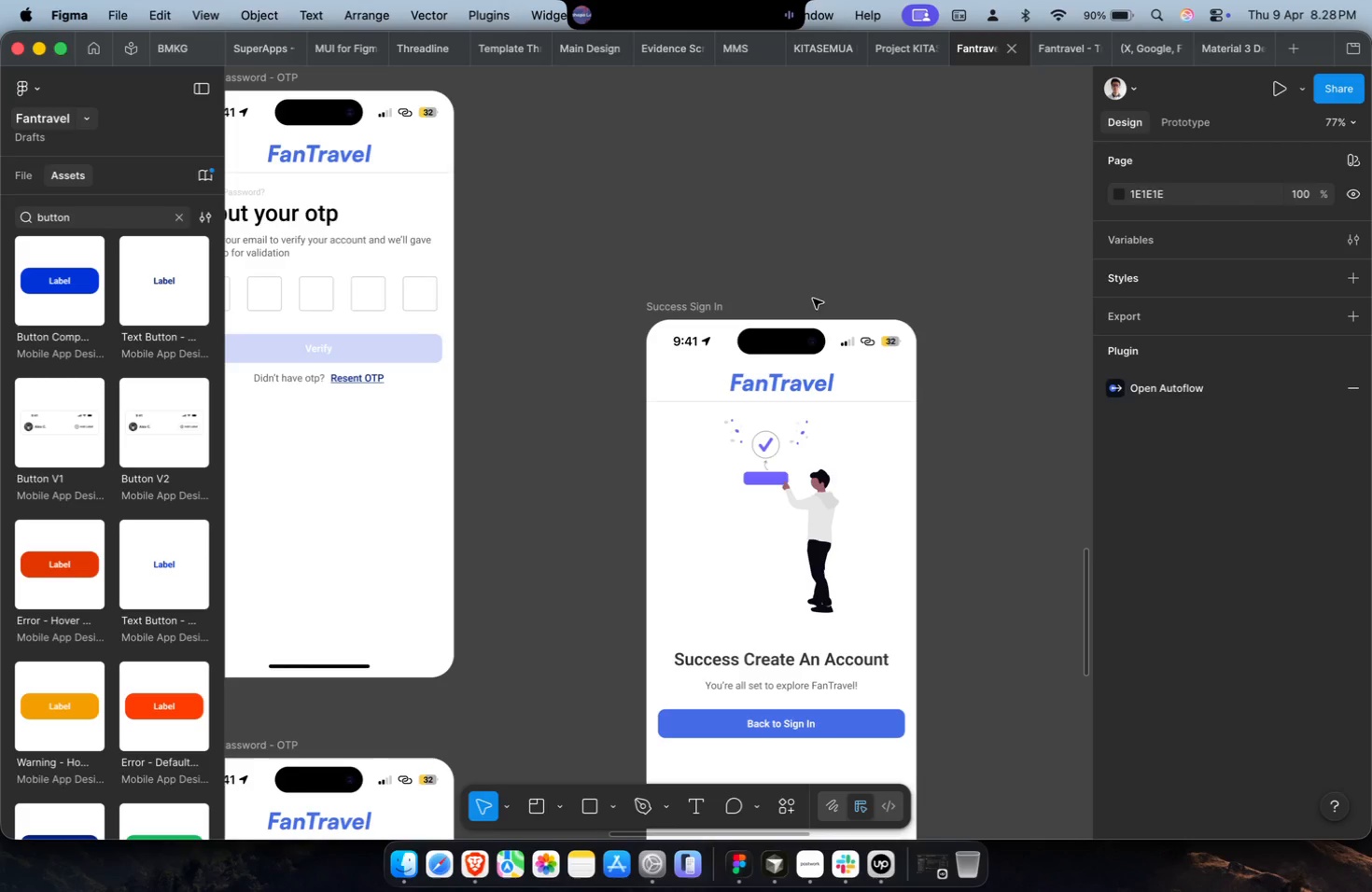 
hold_key(key=CommandLeft, duration=0.63)
double_click([789, 656])
 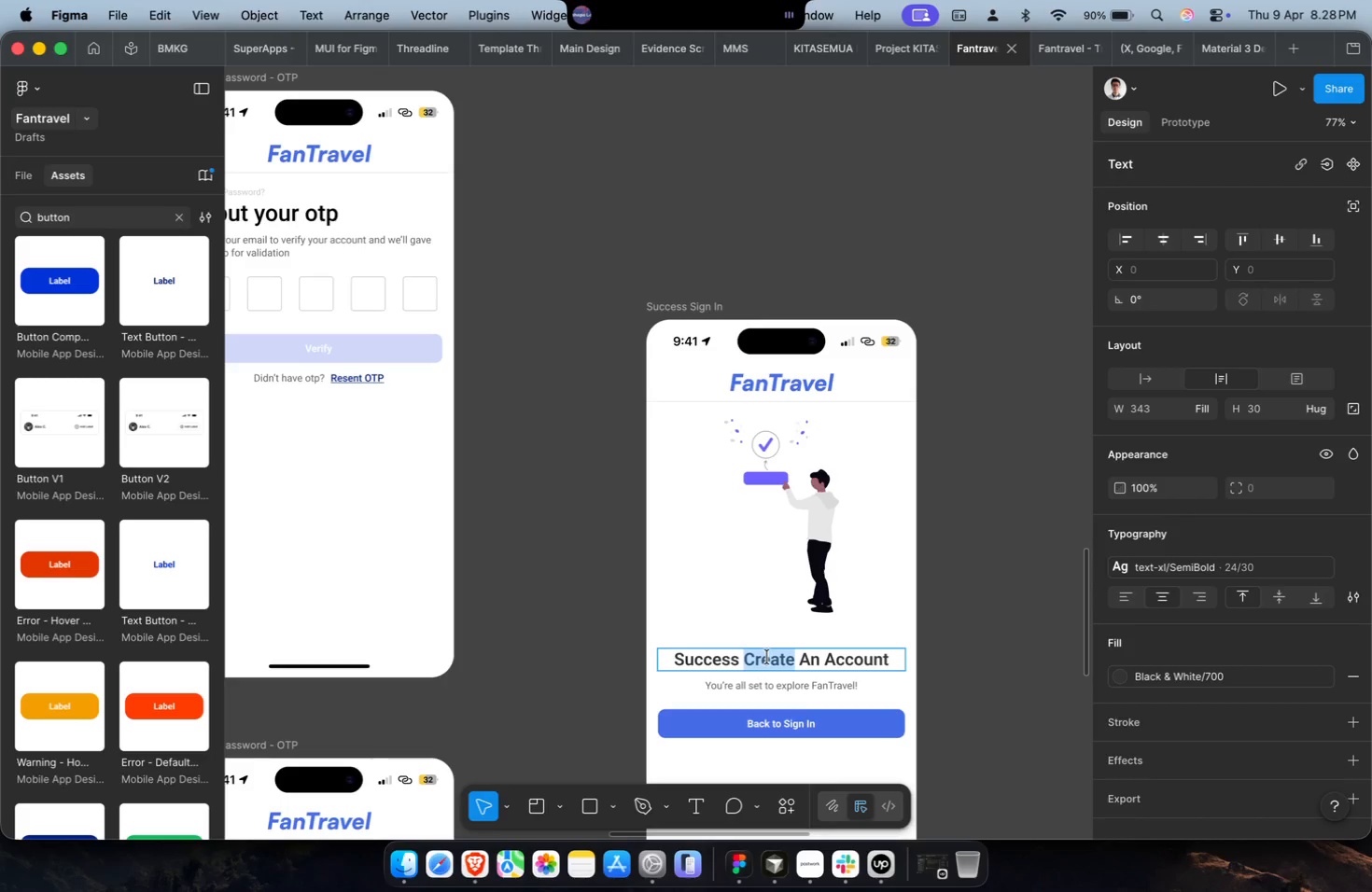 
type(Reset your )
key(Backspace)
key(Backspace)
key(Backspace)
key(Backspace)
key(Backspace)
key(Backspace)
key(Backspace)
key(Backspace)
key(Backspace)
key(Backspace)
key(Backspace)
type(to reset your ap)
key(Backspace)
key(Backspace)
type(passwrod account)
 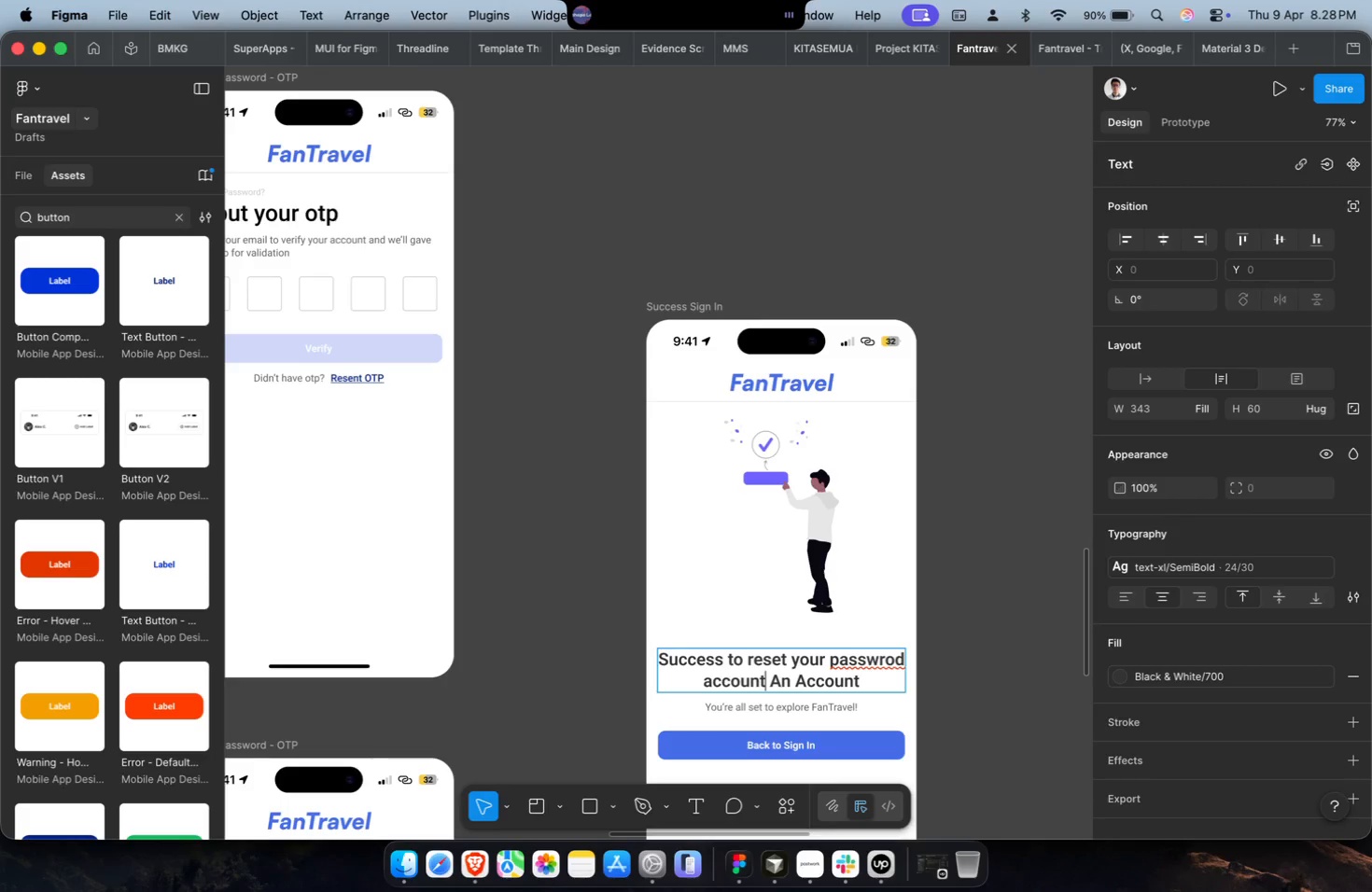 
key(Alt+Shift+ArrowRight)
 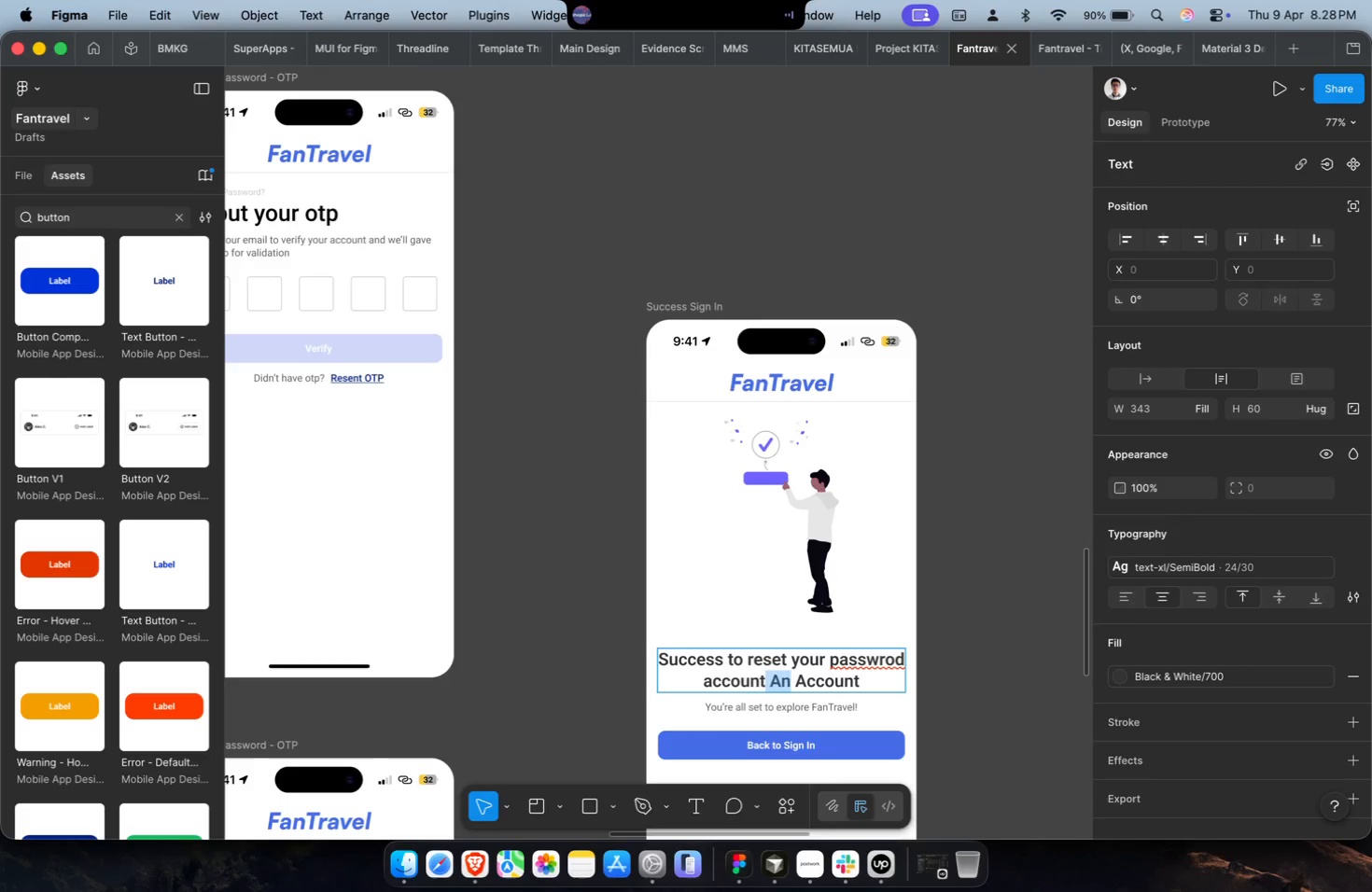 
key(Alt+Shift+ArrowRight)
 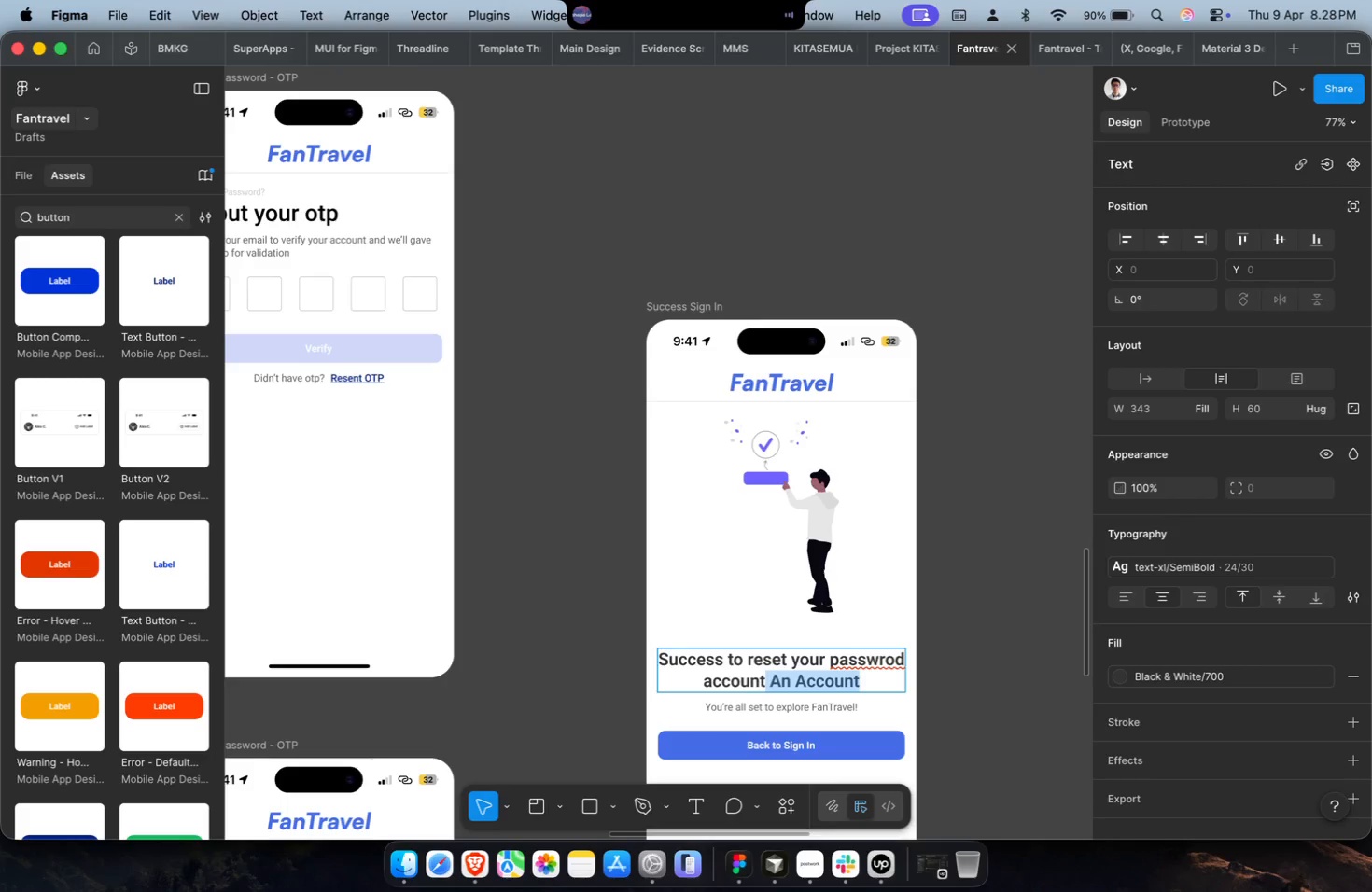 
key(Backspace)
 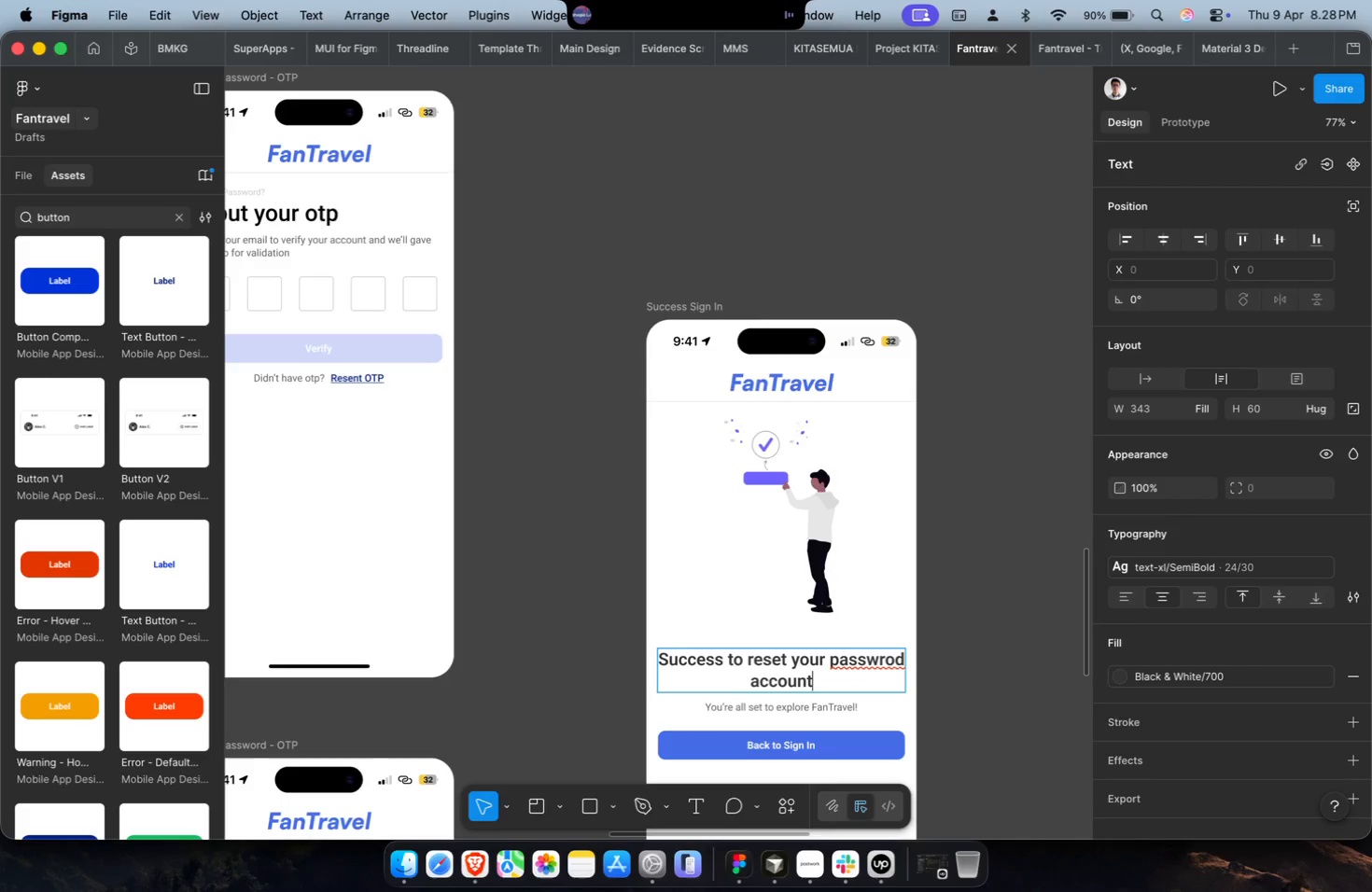 
key(Alt+Shift+ArrowLeft)
 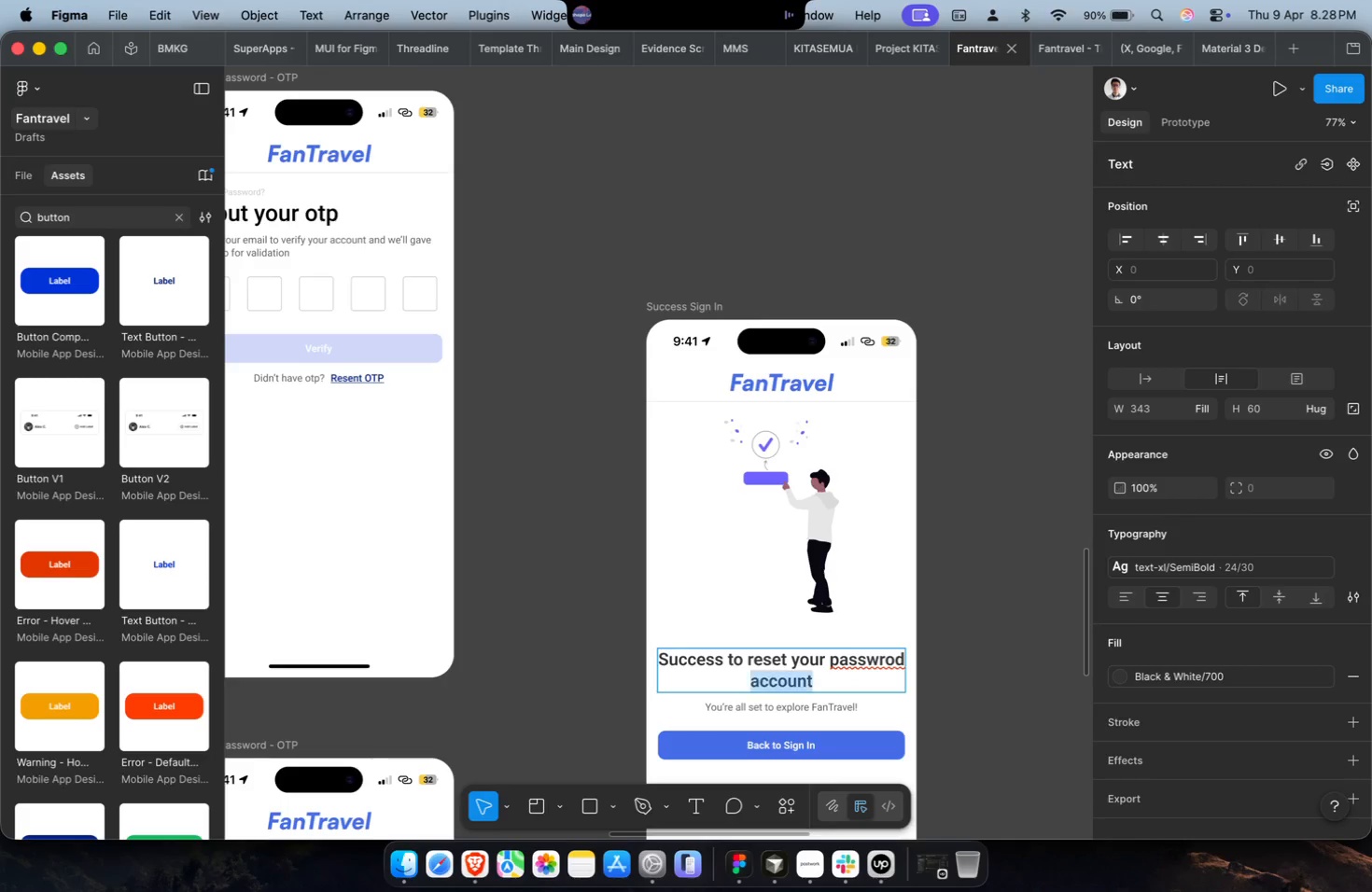 
key(Alt+Shift+ArrowLeft)
 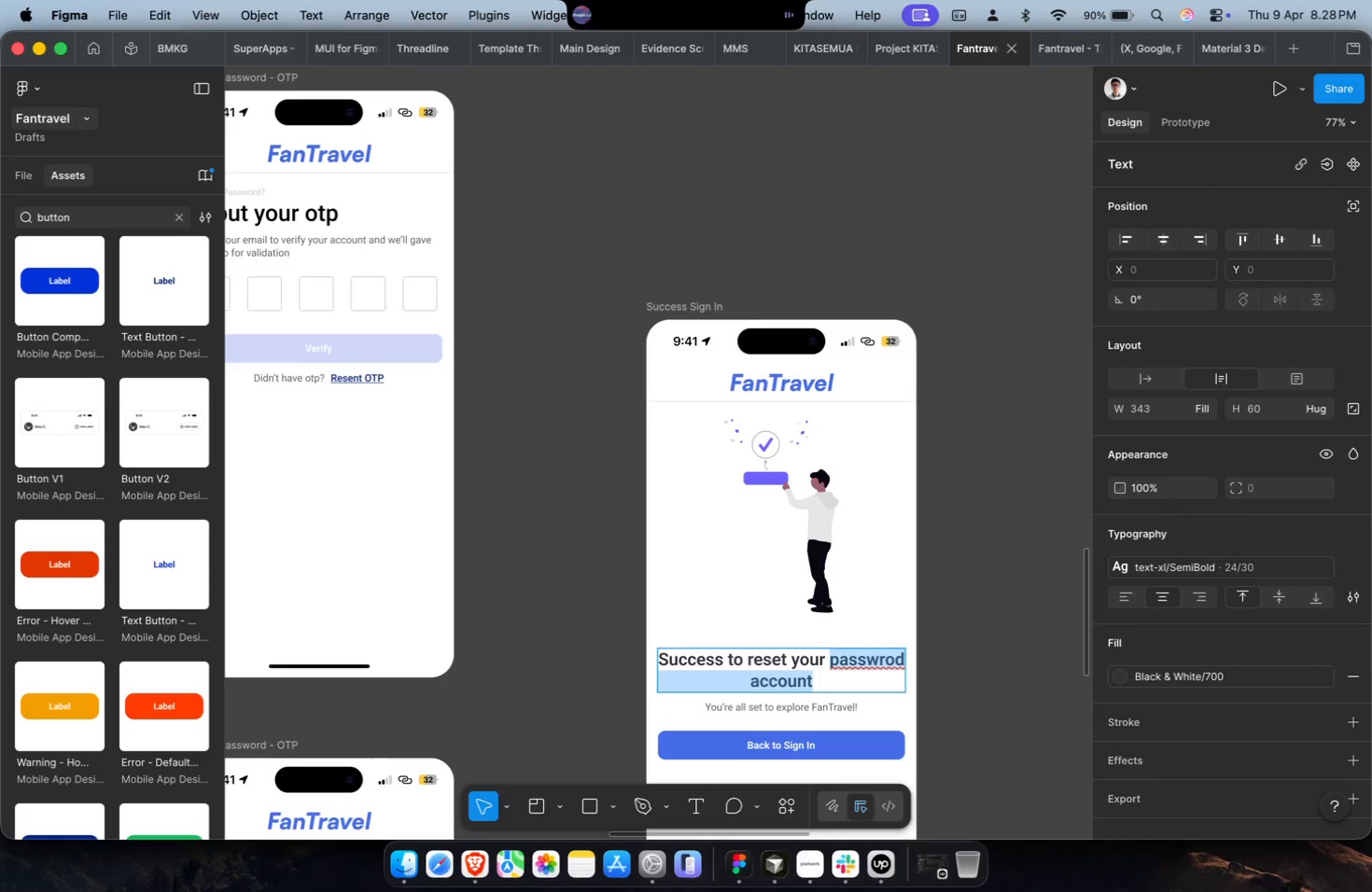 
key(ArrowLeft)
 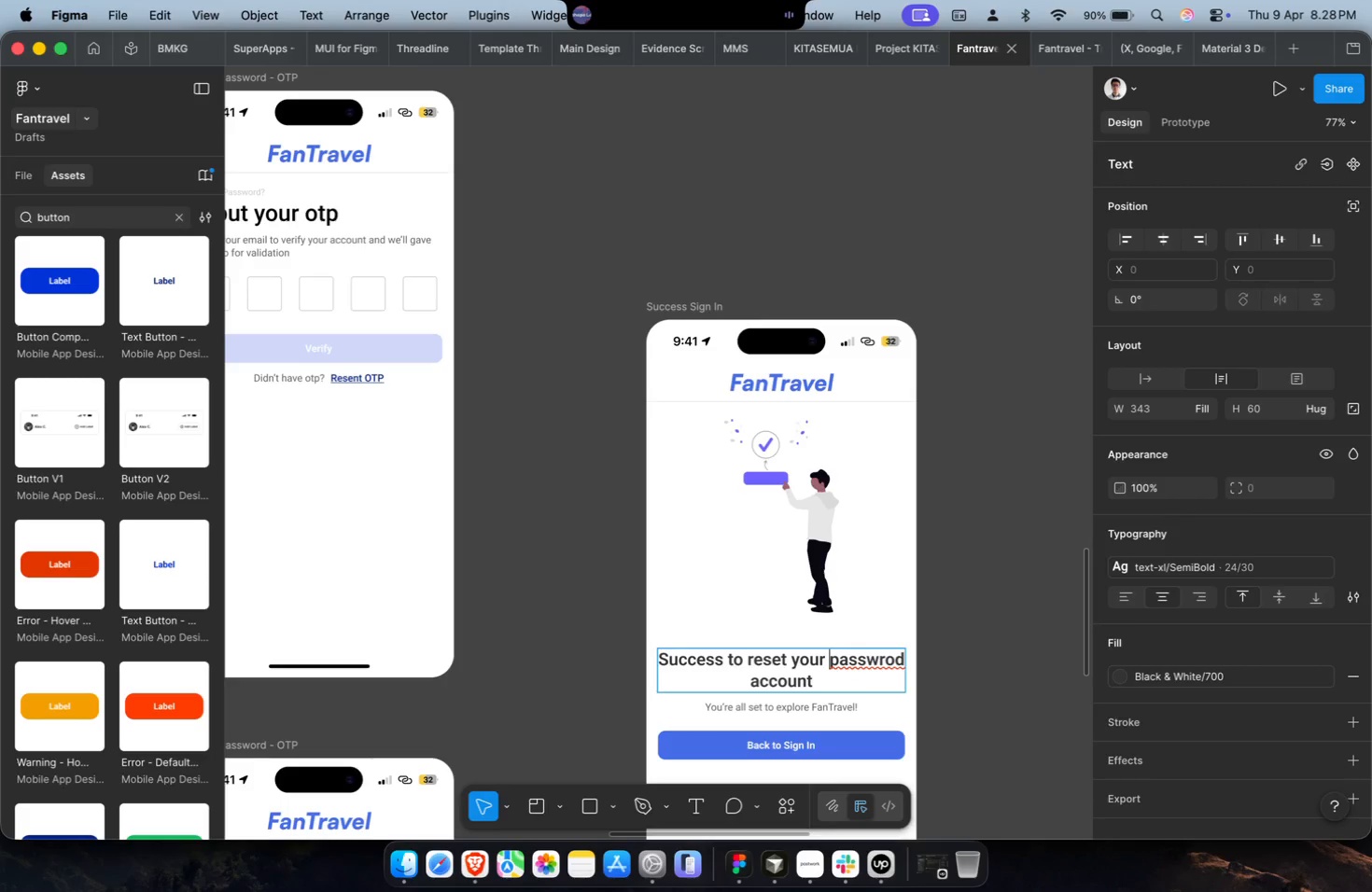 
key(ArrowRight)
 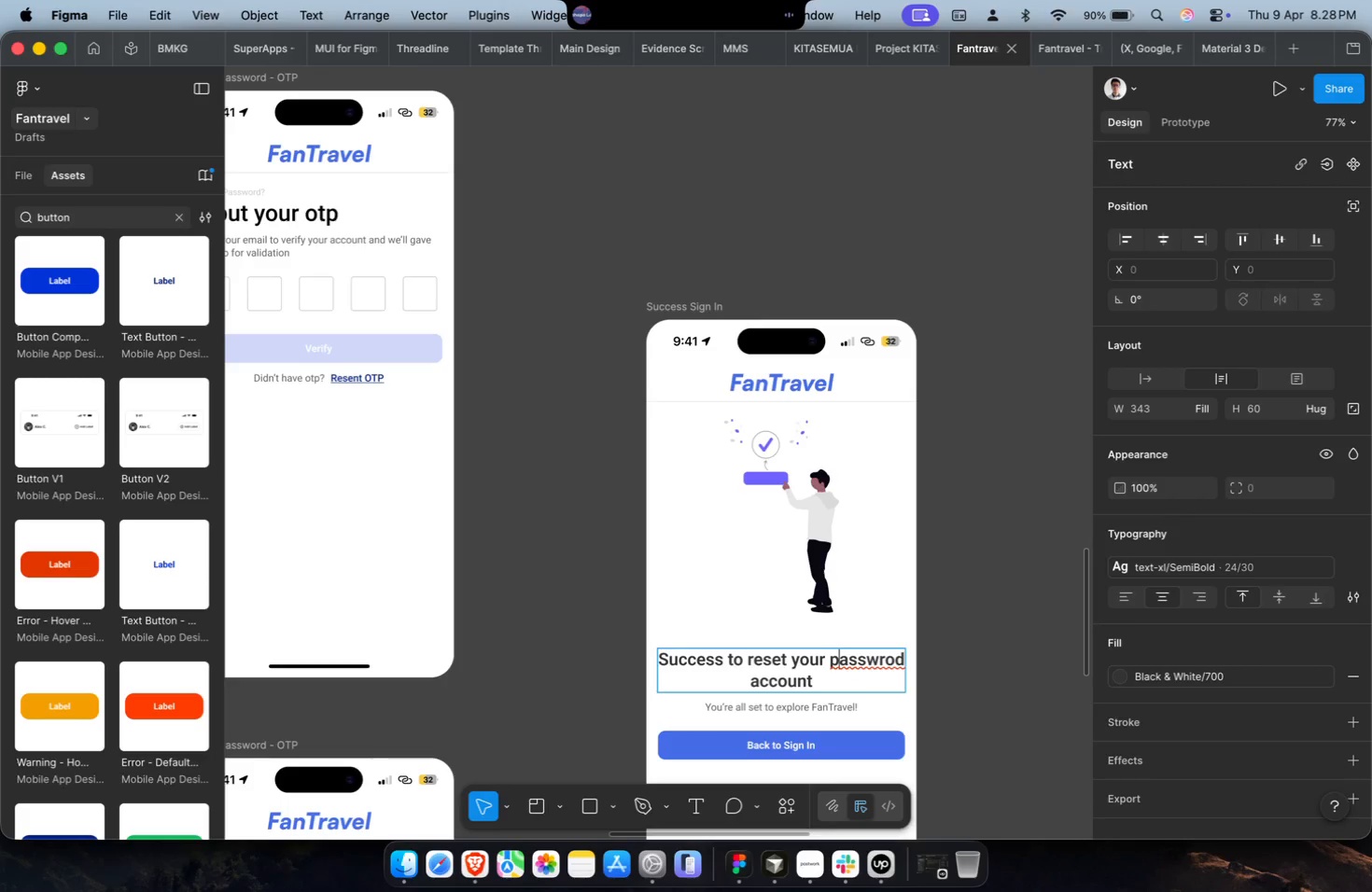 
key(ArrowLeft)
 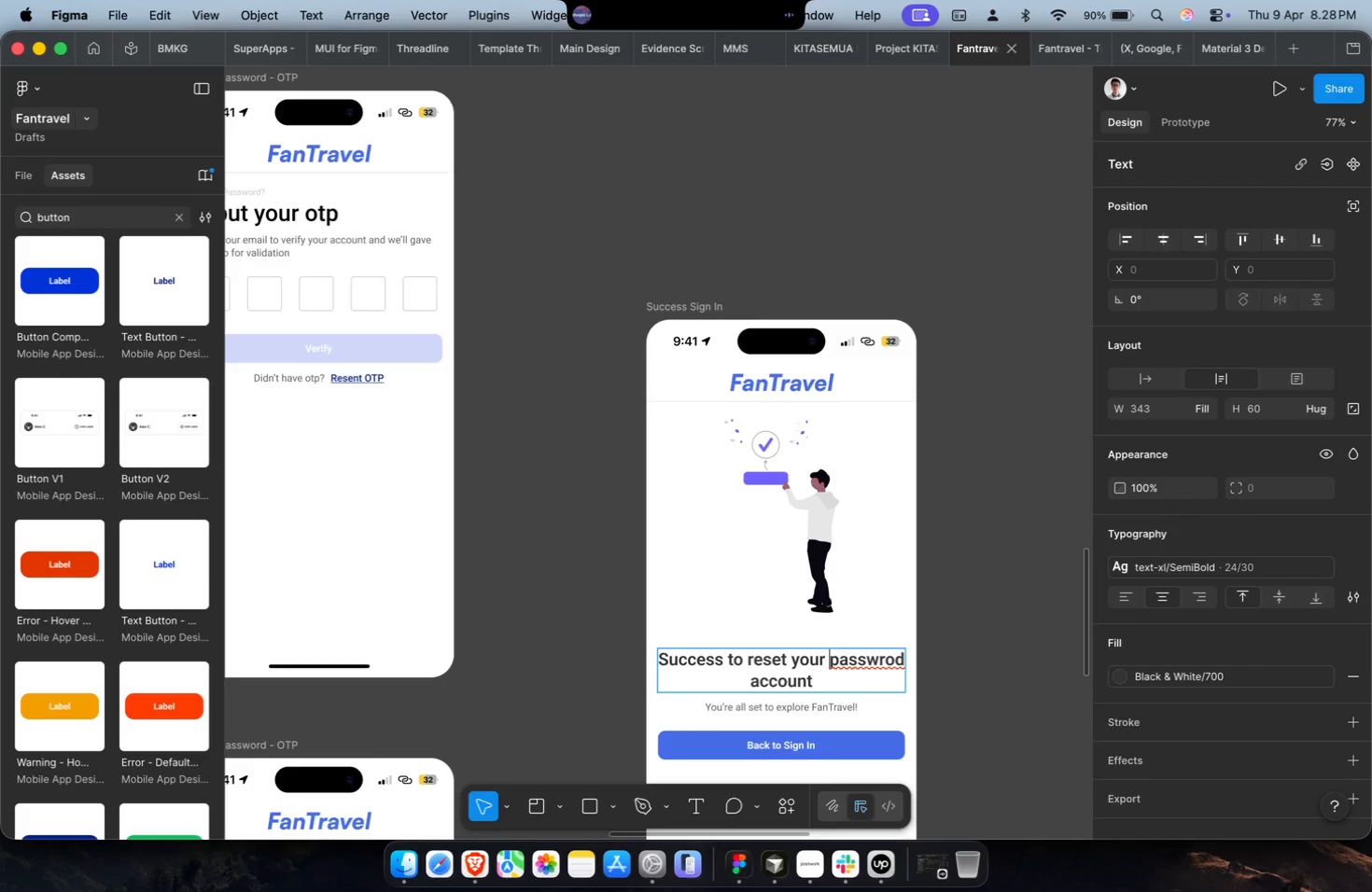 
key(Alt+Shift+ArrowRight)
 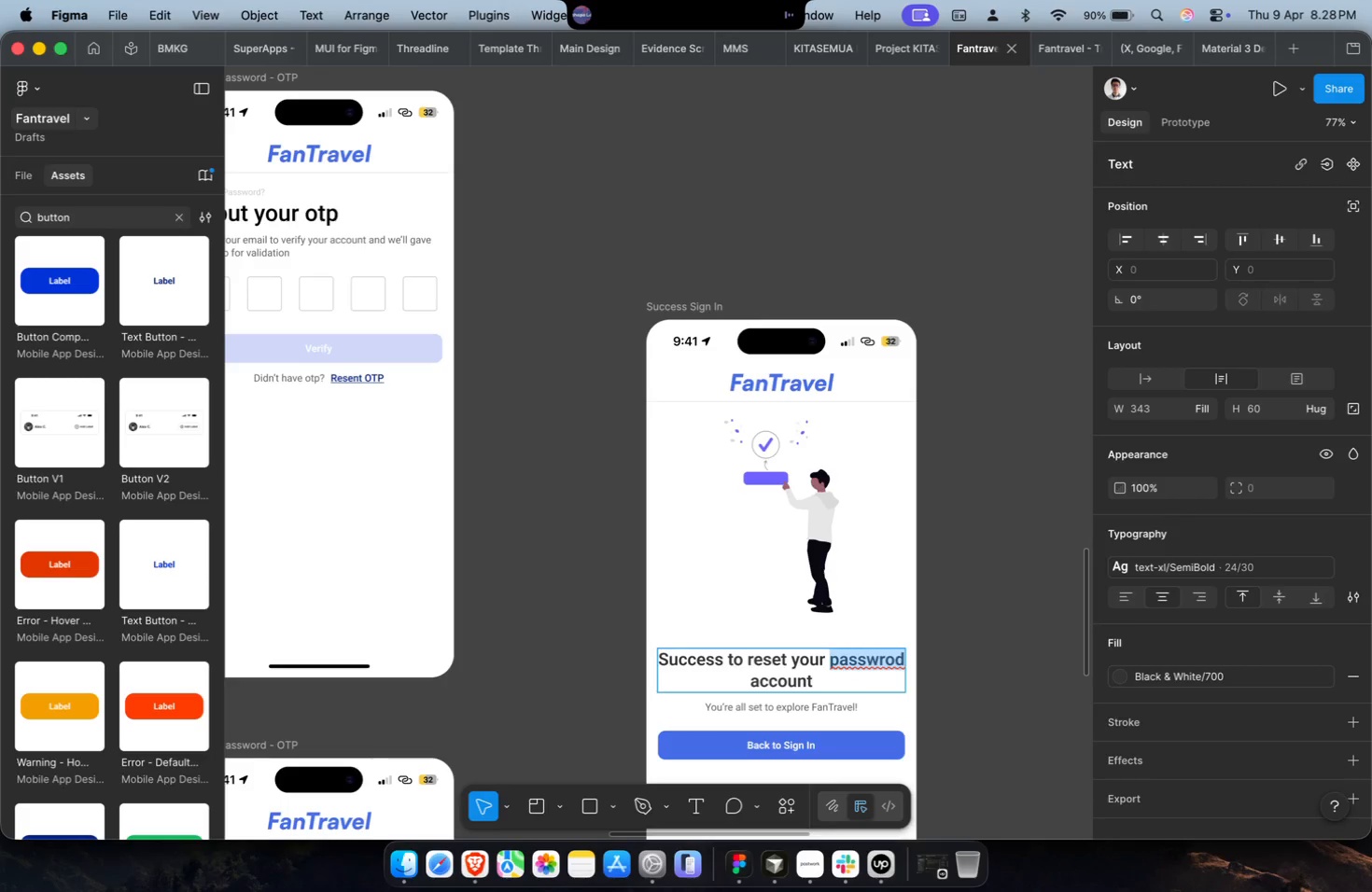 
type(P)
key(Backspace)
type(passwr)
key(Backspace)
type(ord)
 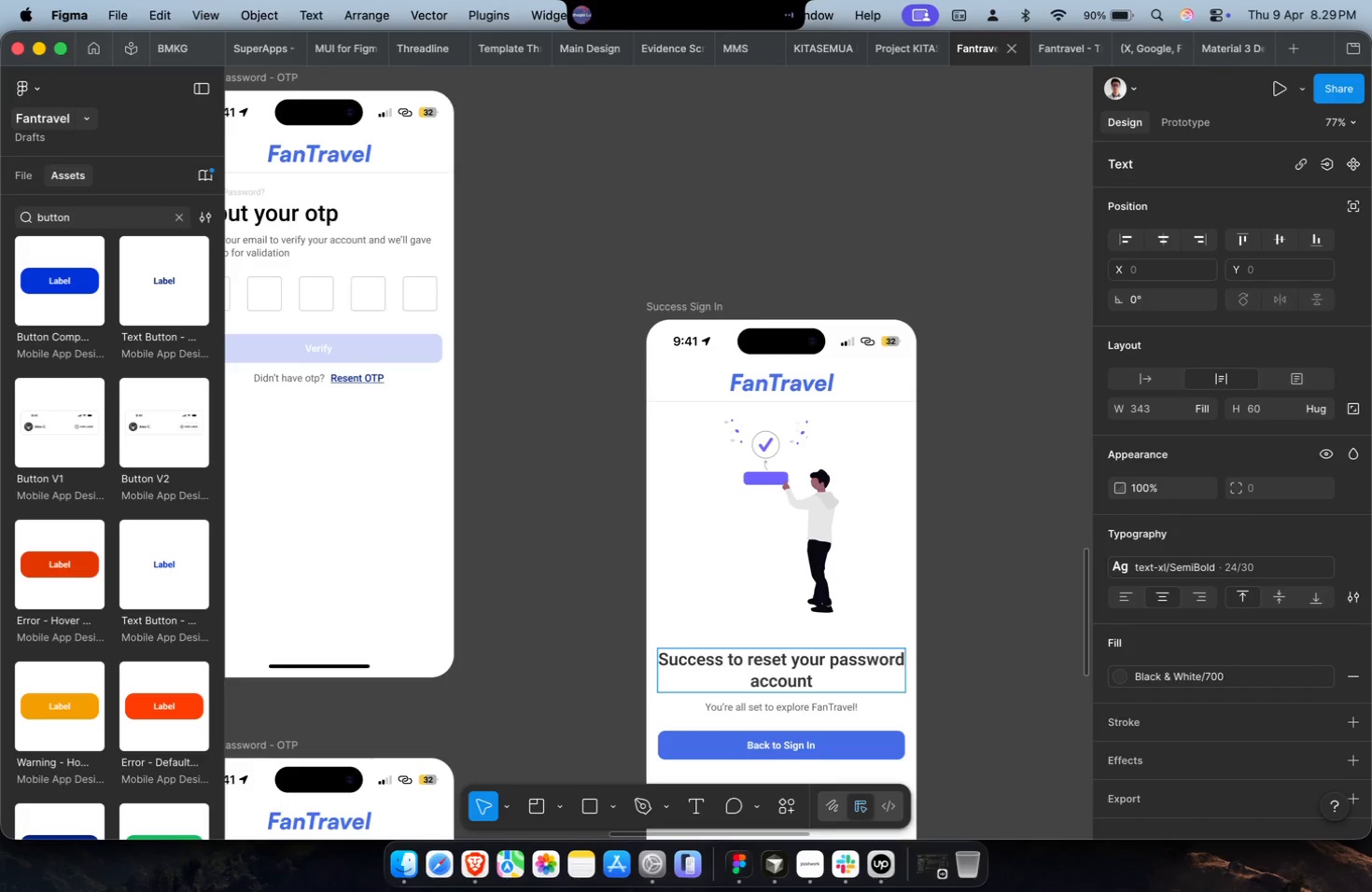 
key(Escape)
 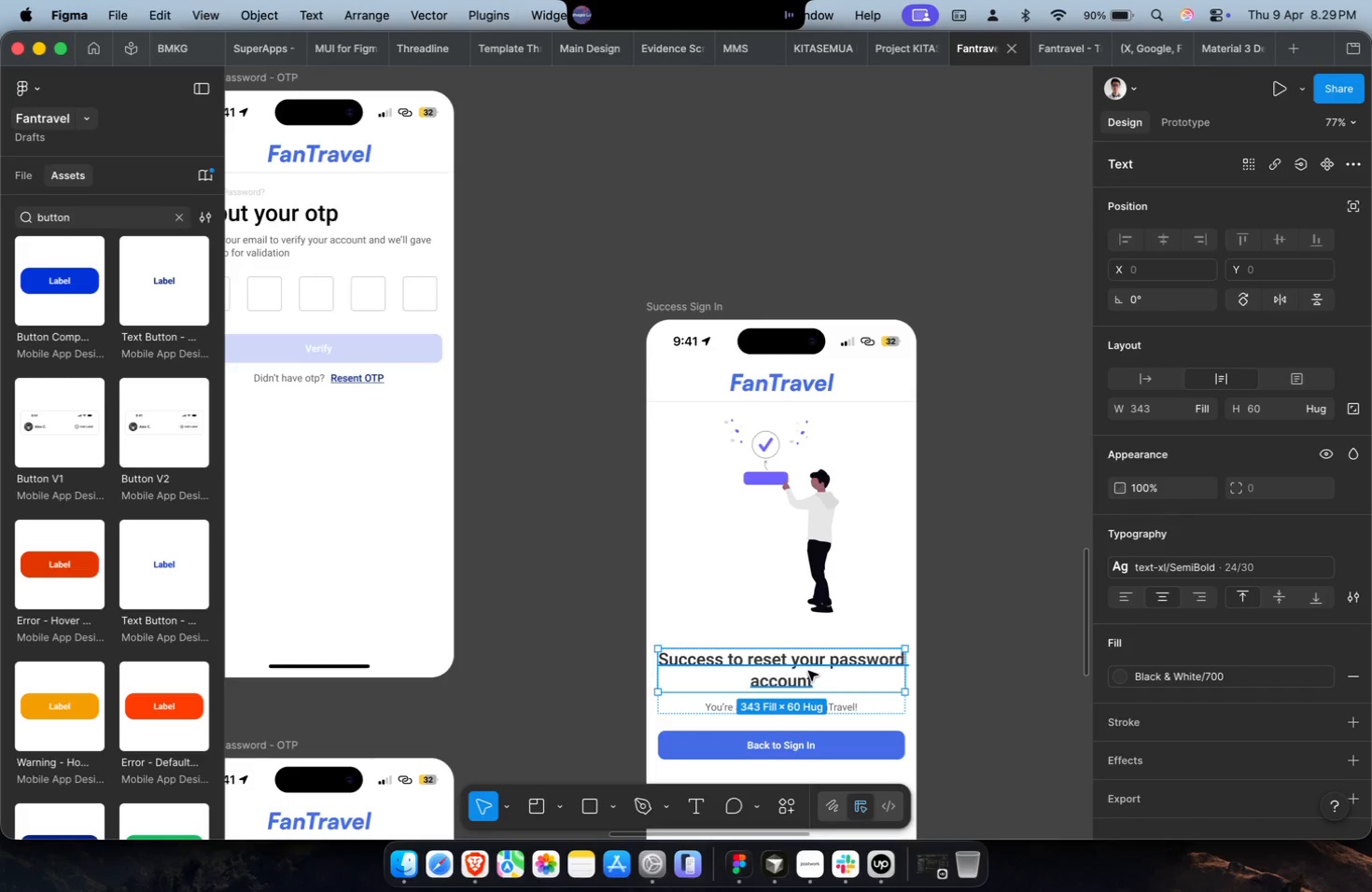 
key(Meta+CommandLeft)
 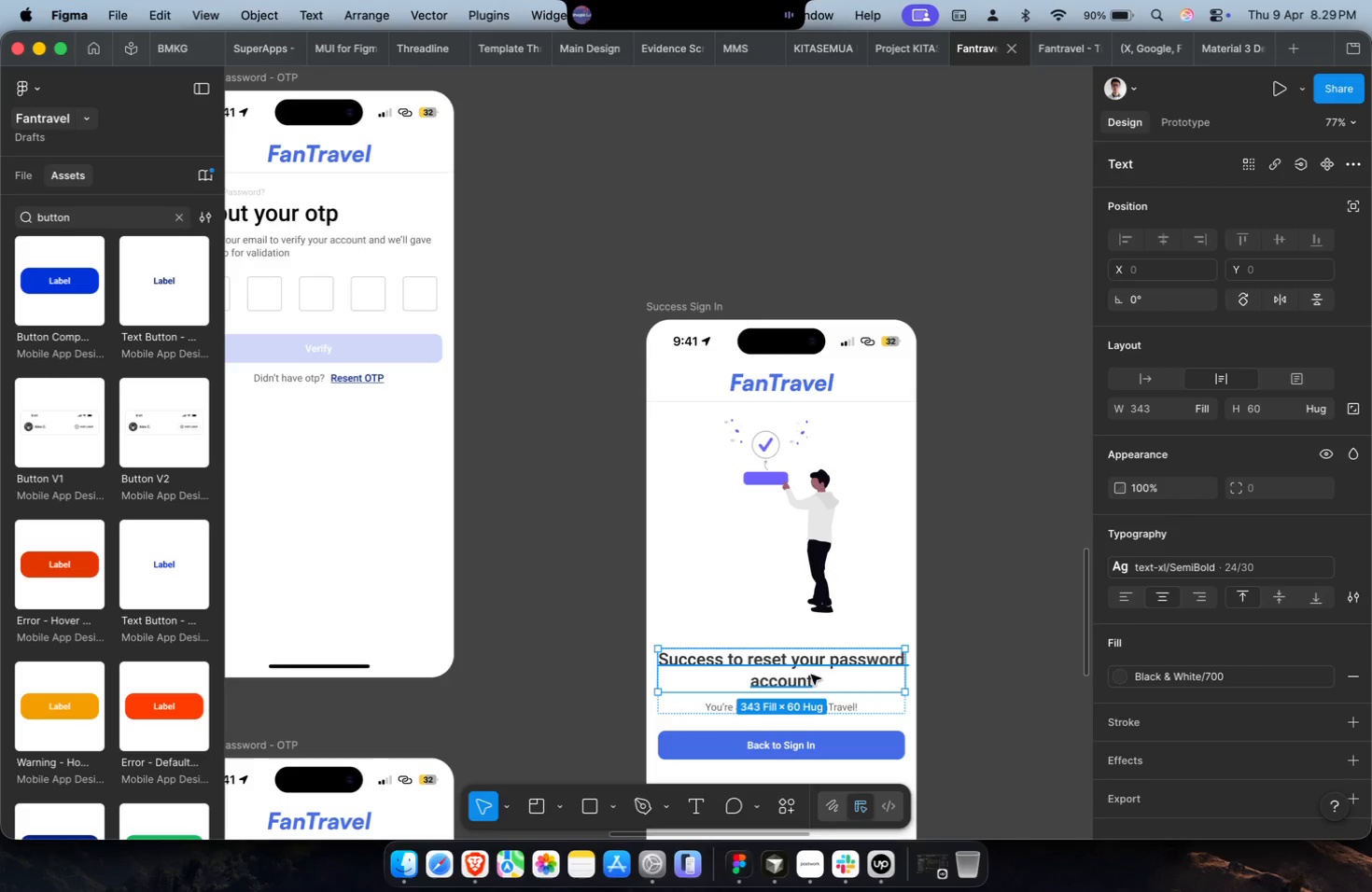 
scroll: coordinate [813, 676], scroll_direction: down, amount: 2.0
 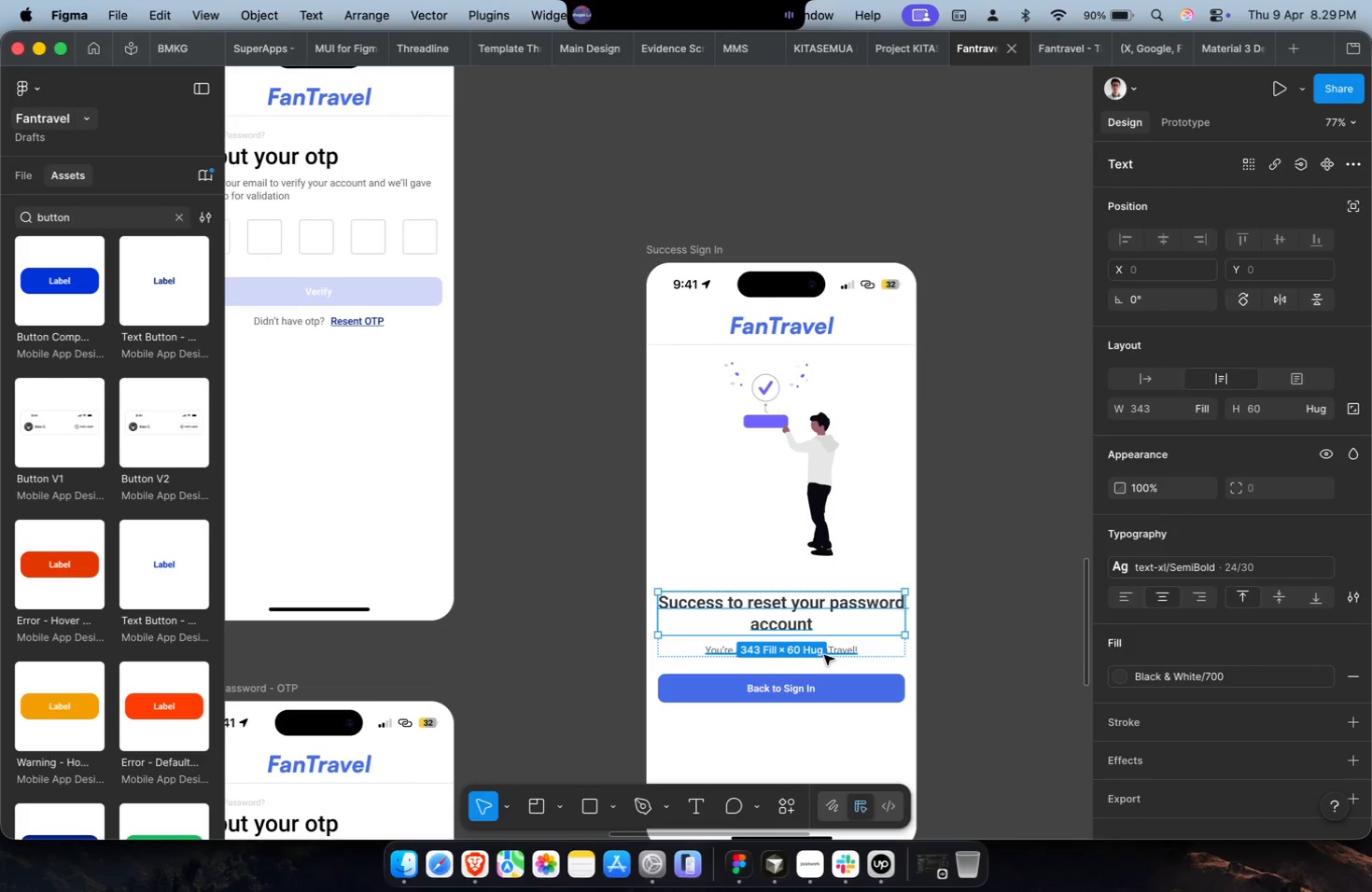 
key(Meta+P)
 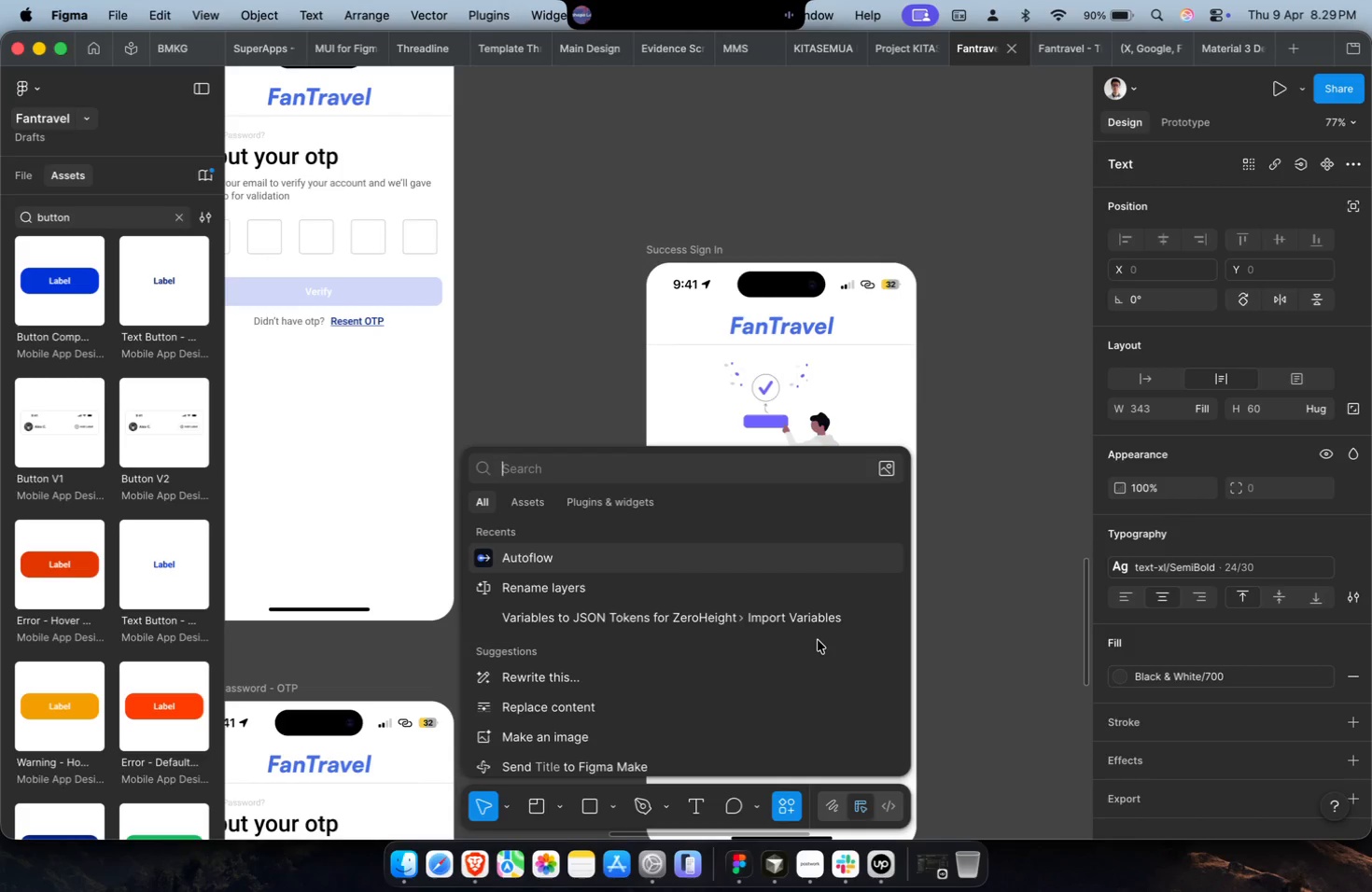 
key(ArrowDown)
 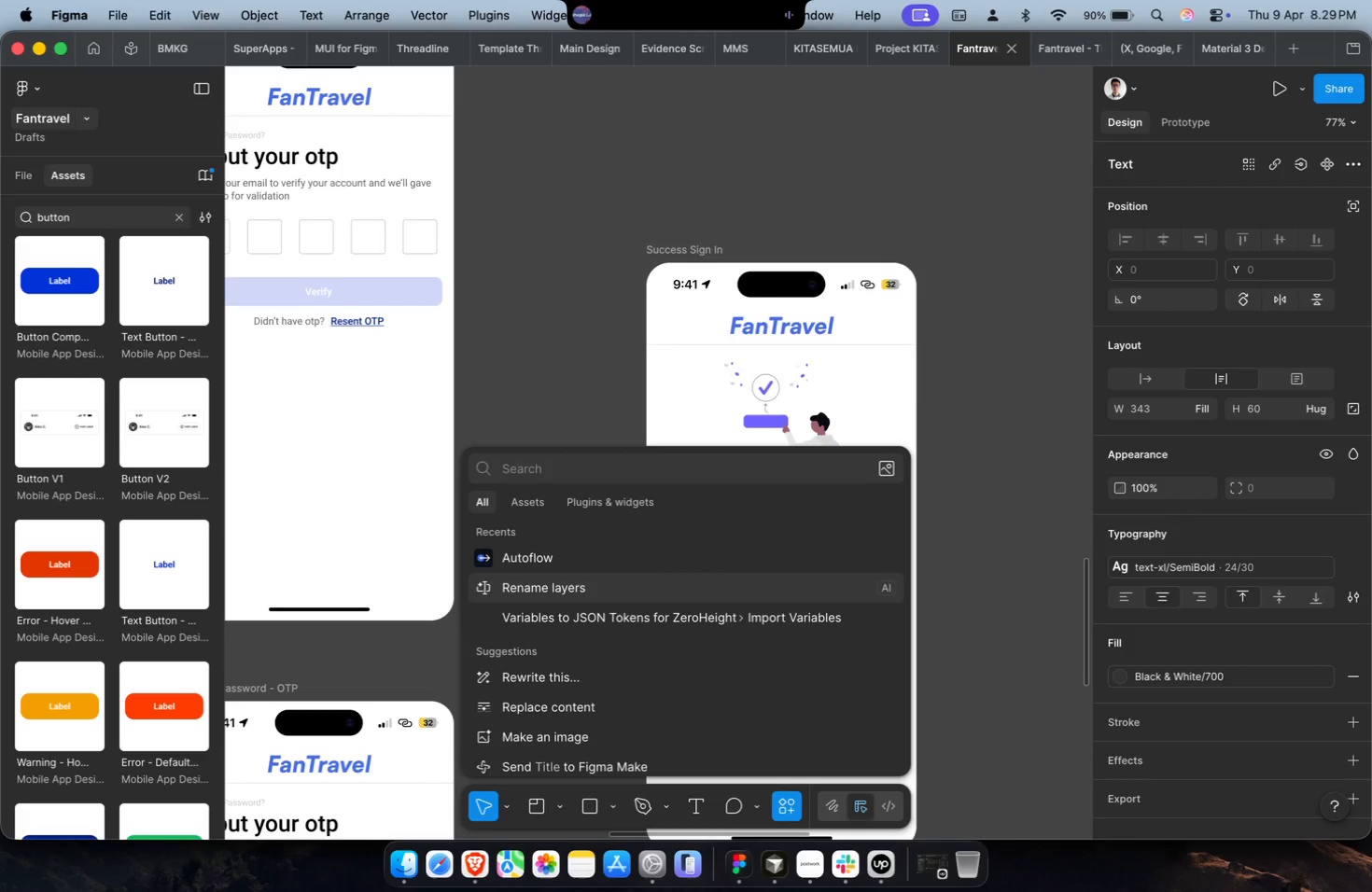 
key(ArrowDown)
 